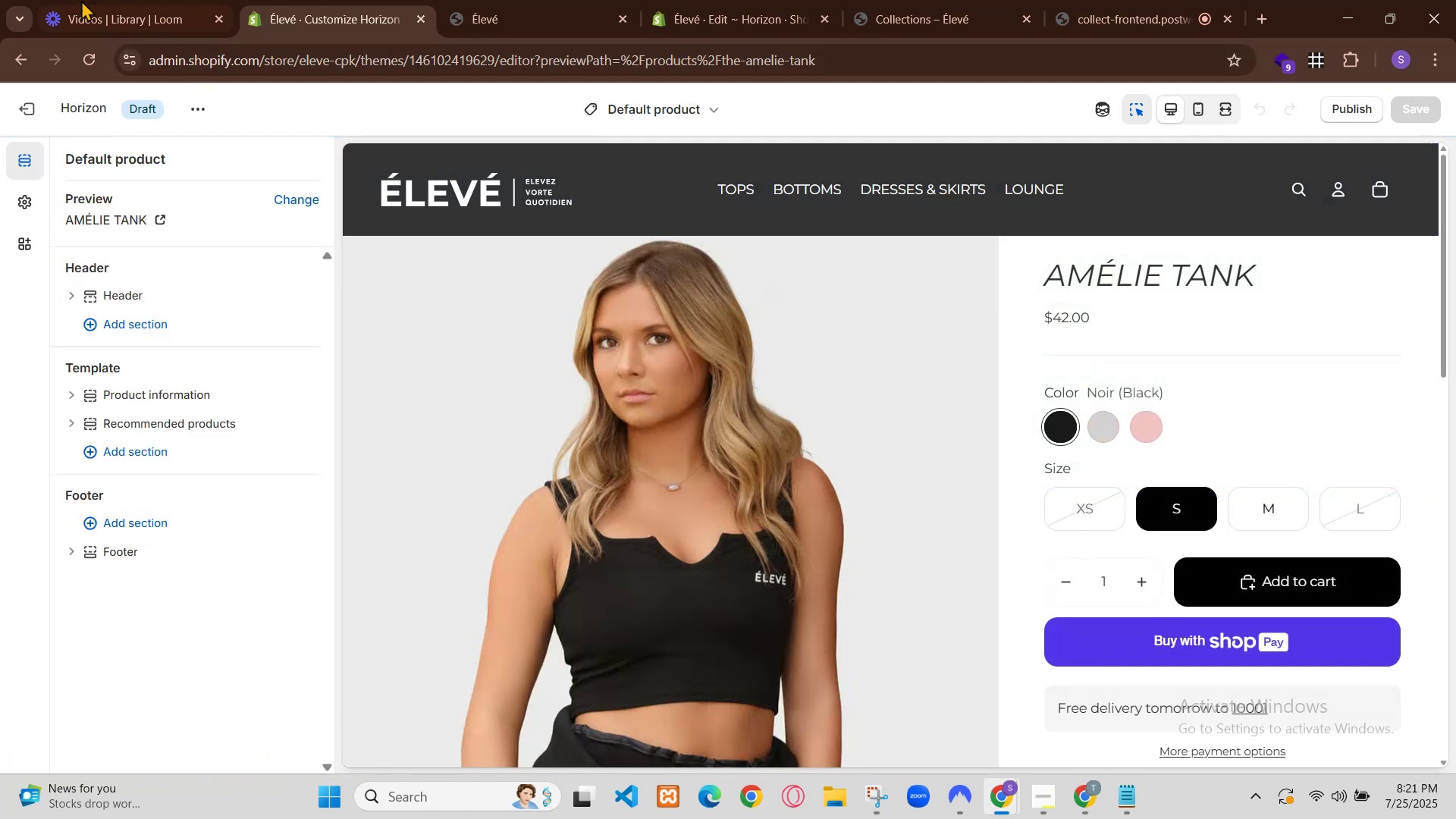 
wait(11.12)
 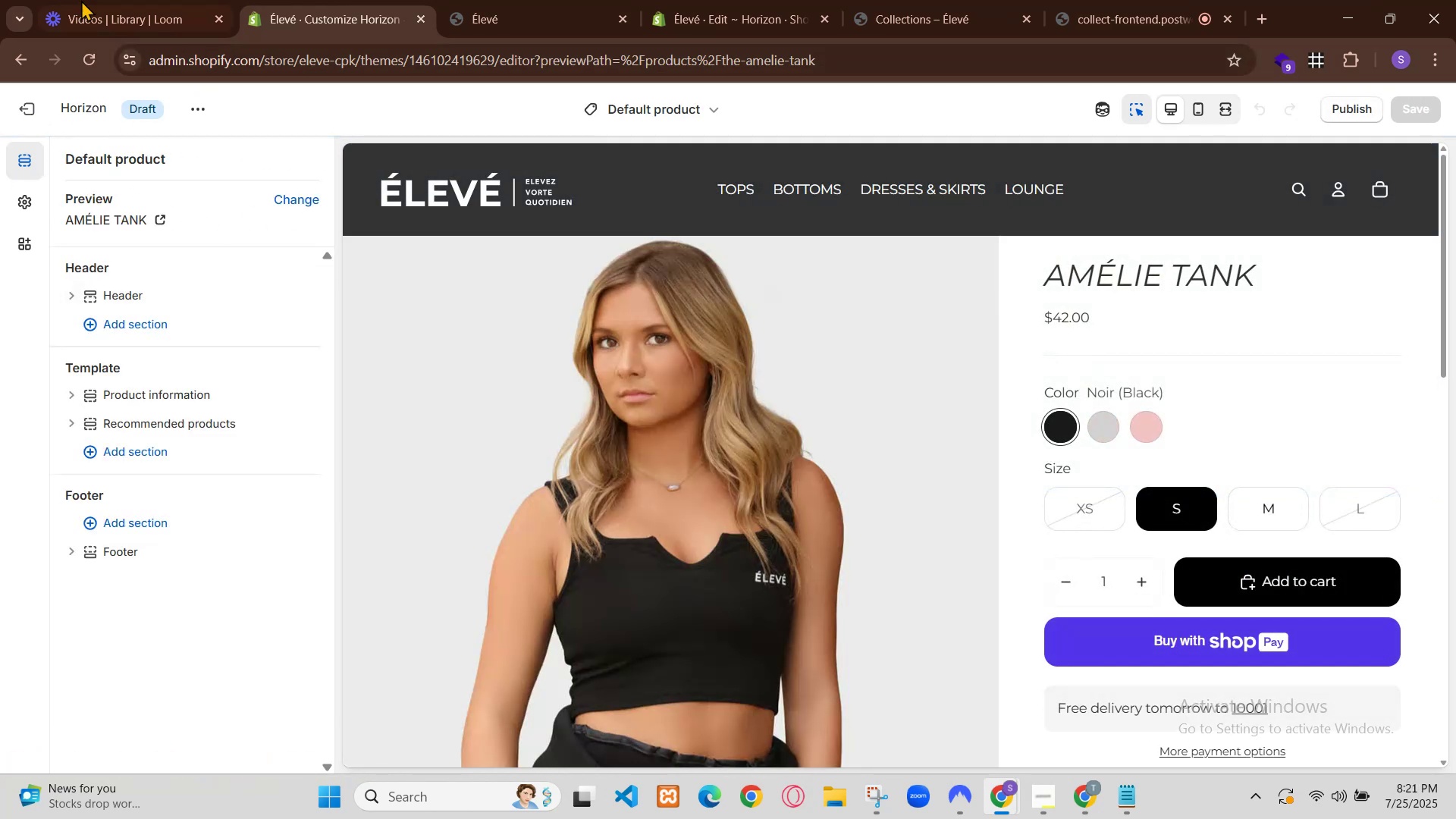 
left_click_drag(start_coordinate=[858, 58], to_coordinate=[503, 89])
 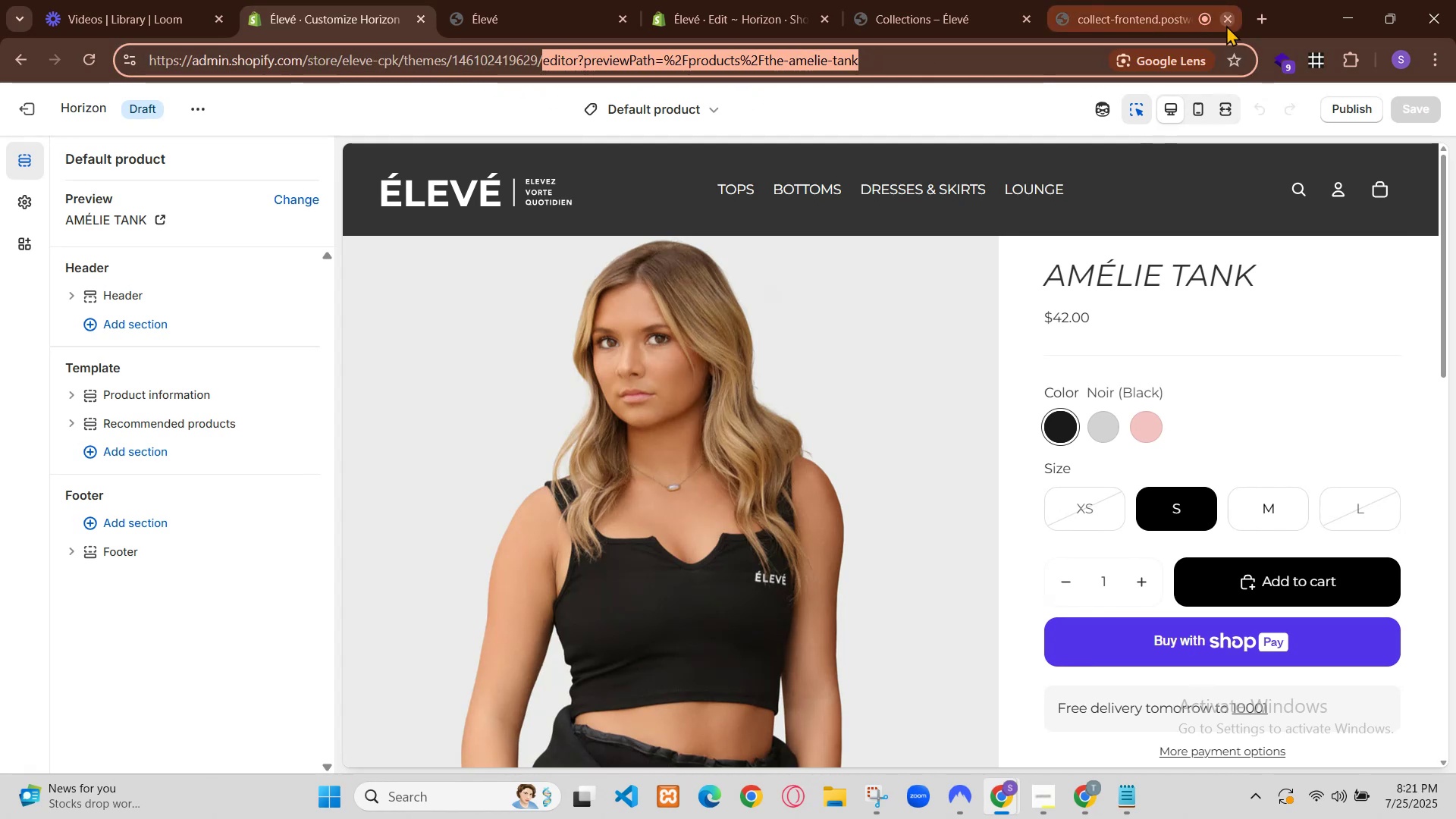 
key(Backspace)
 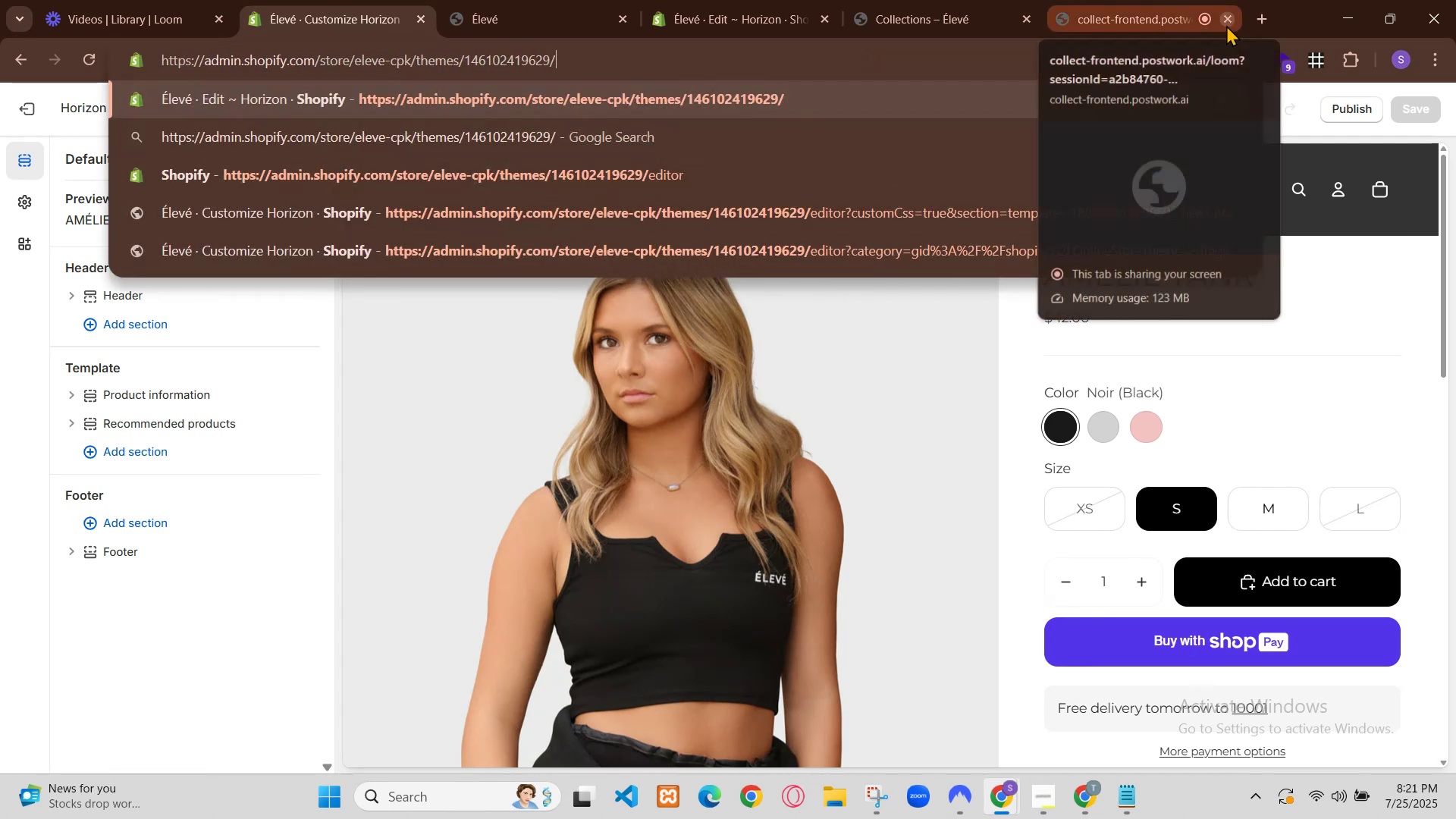 
key(Enter)
 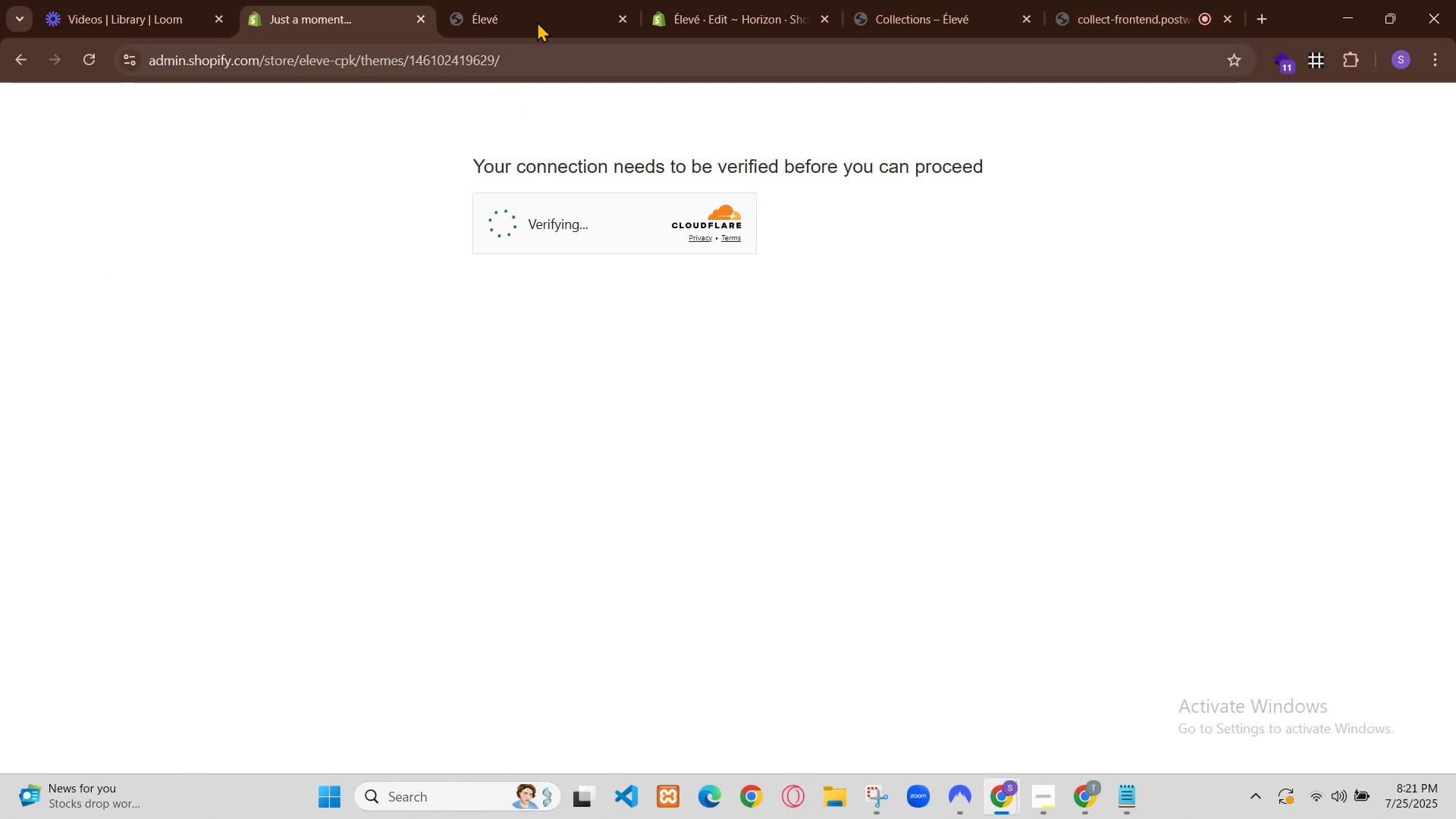 
wait(5.77)
 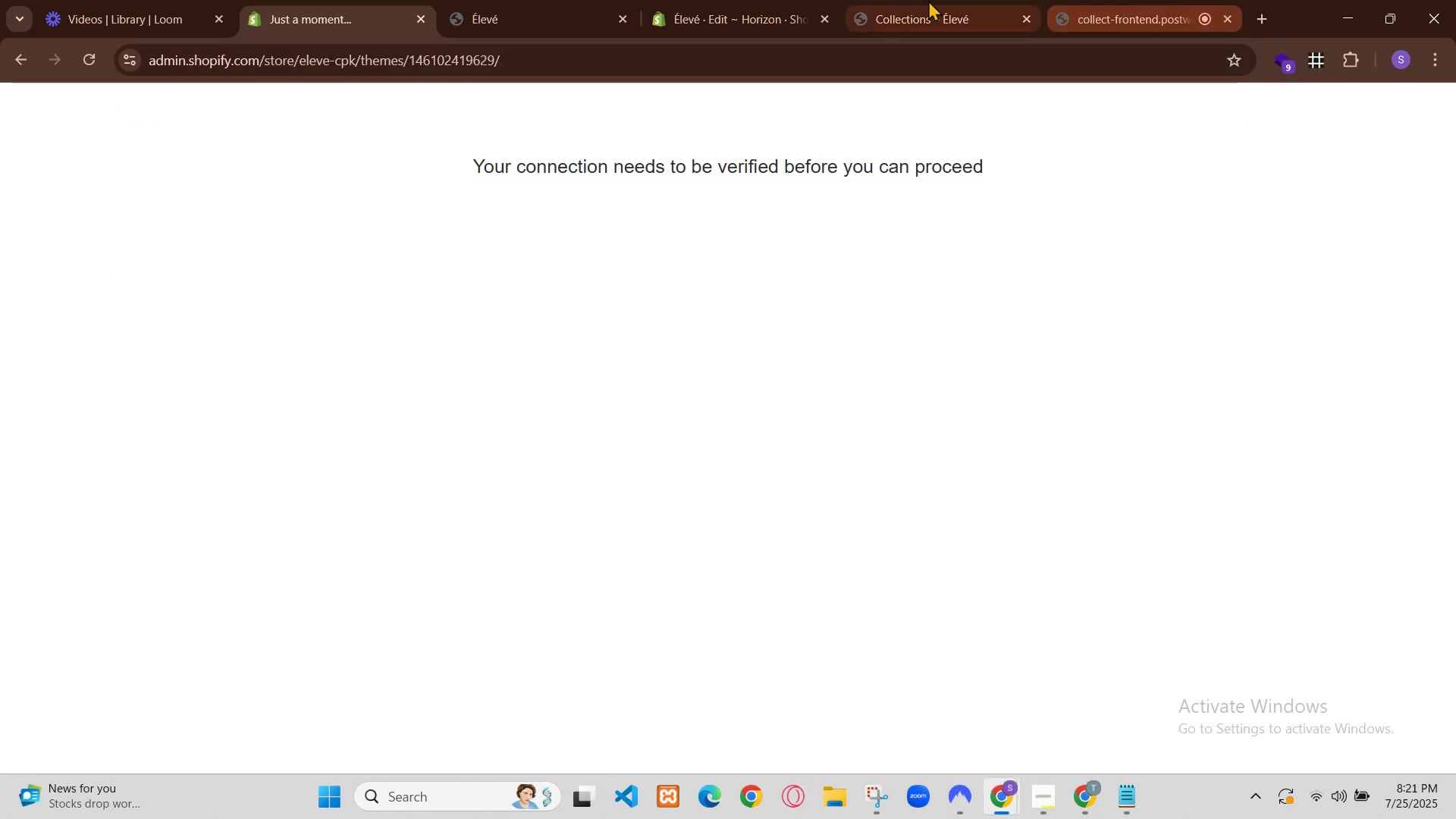 
left_click([539, 4])
 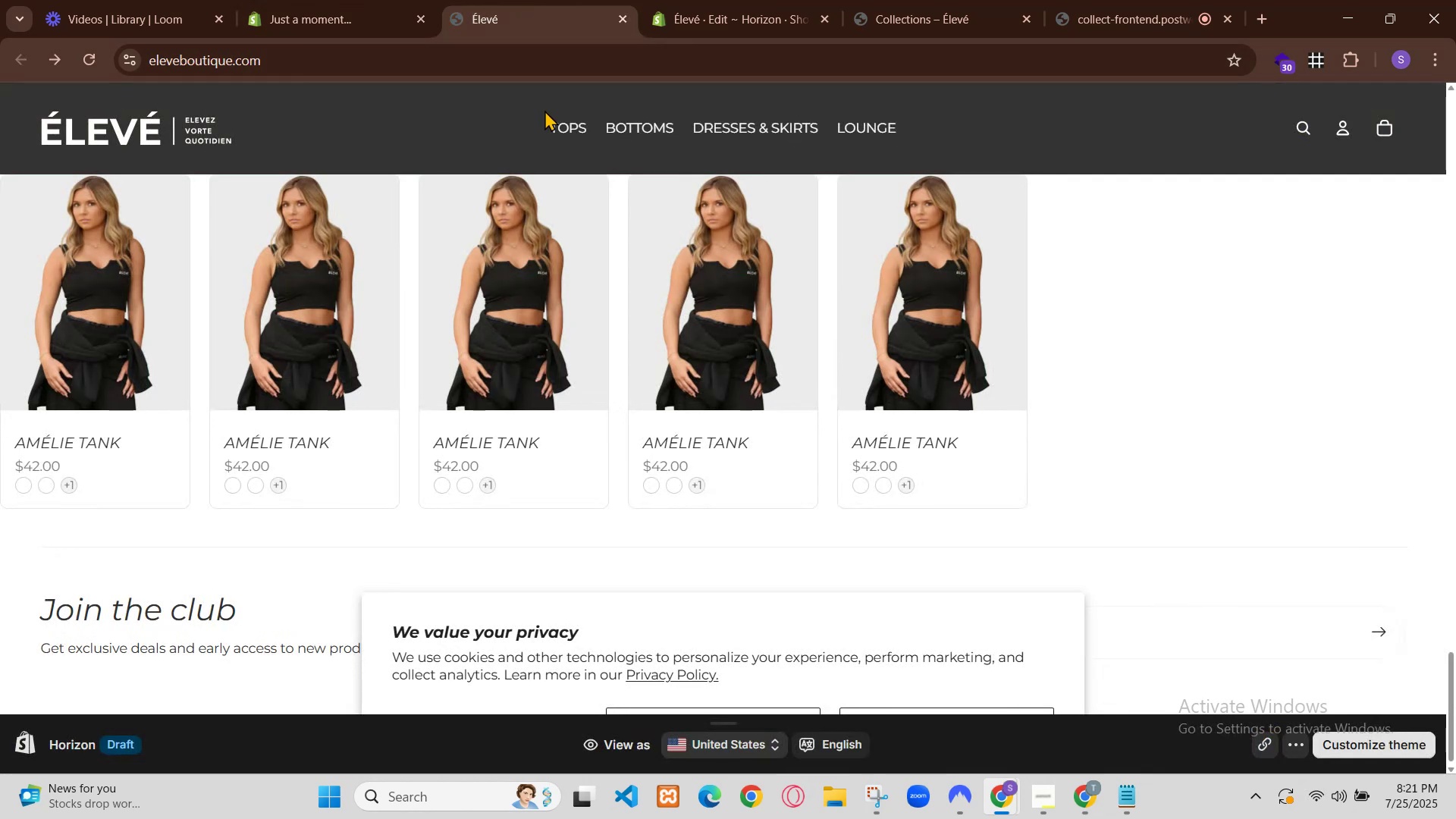 
left_click([344, 0])
 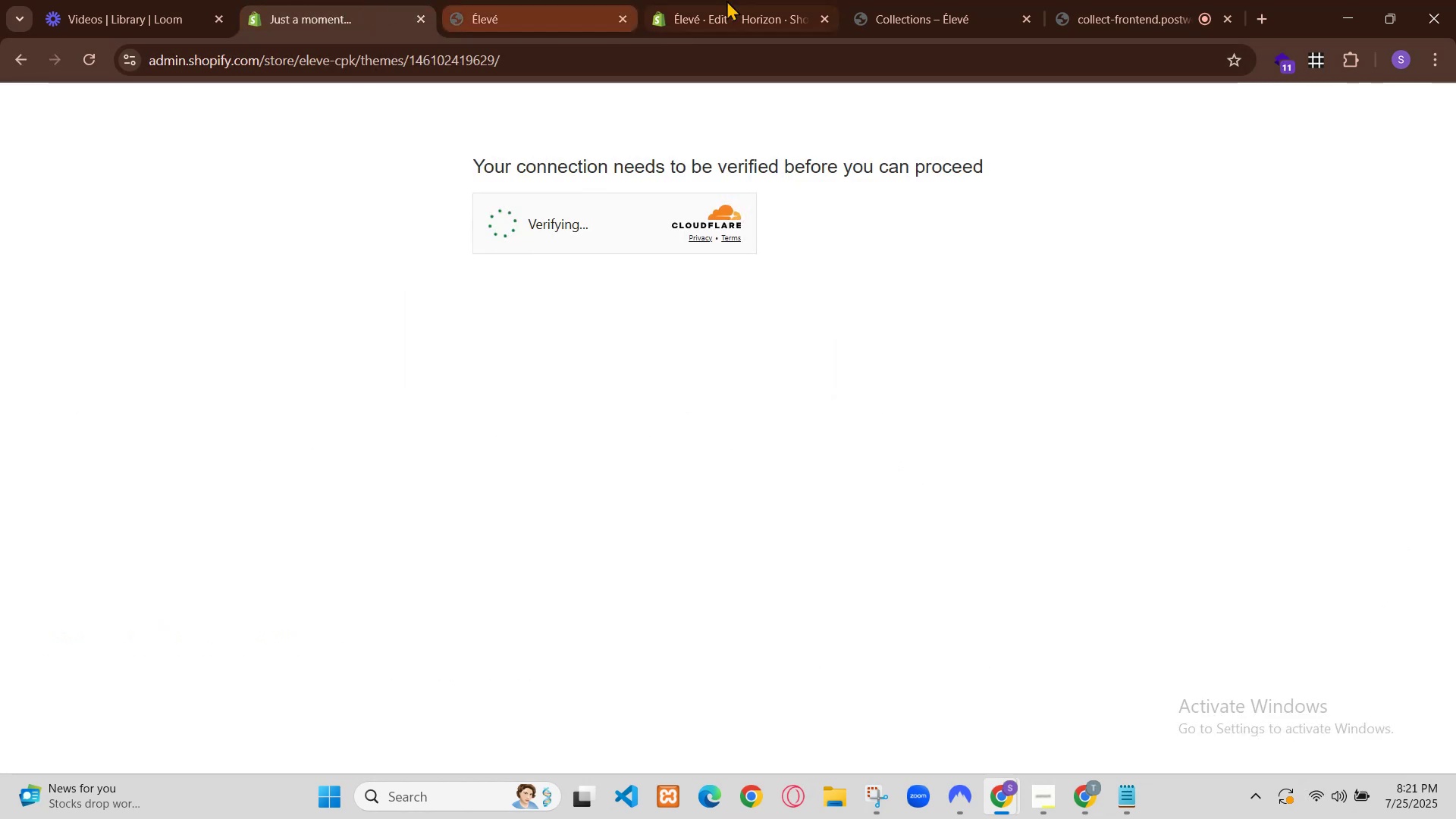 
left_click([764, 0])
 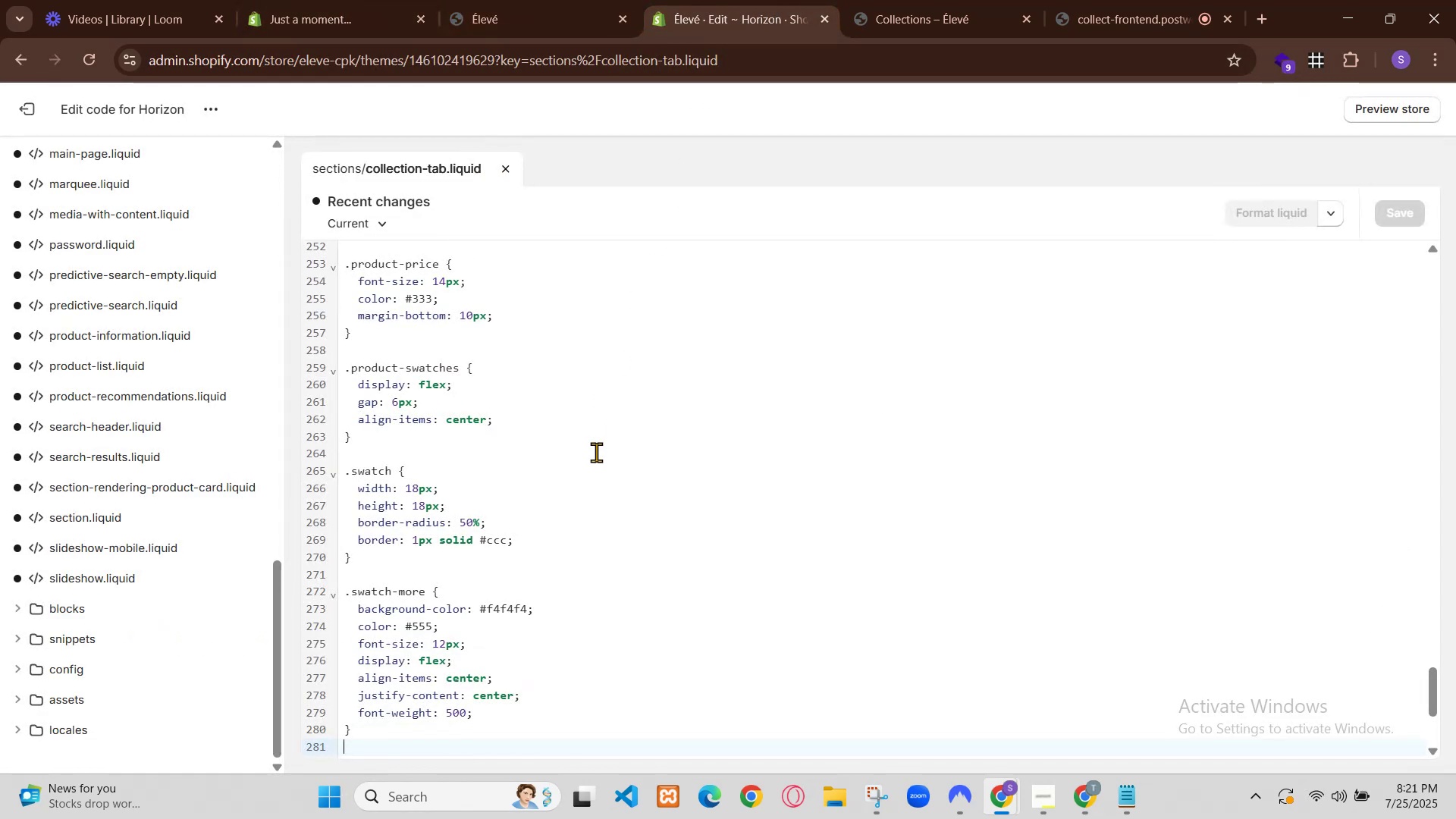 
left_click([396, 0])
 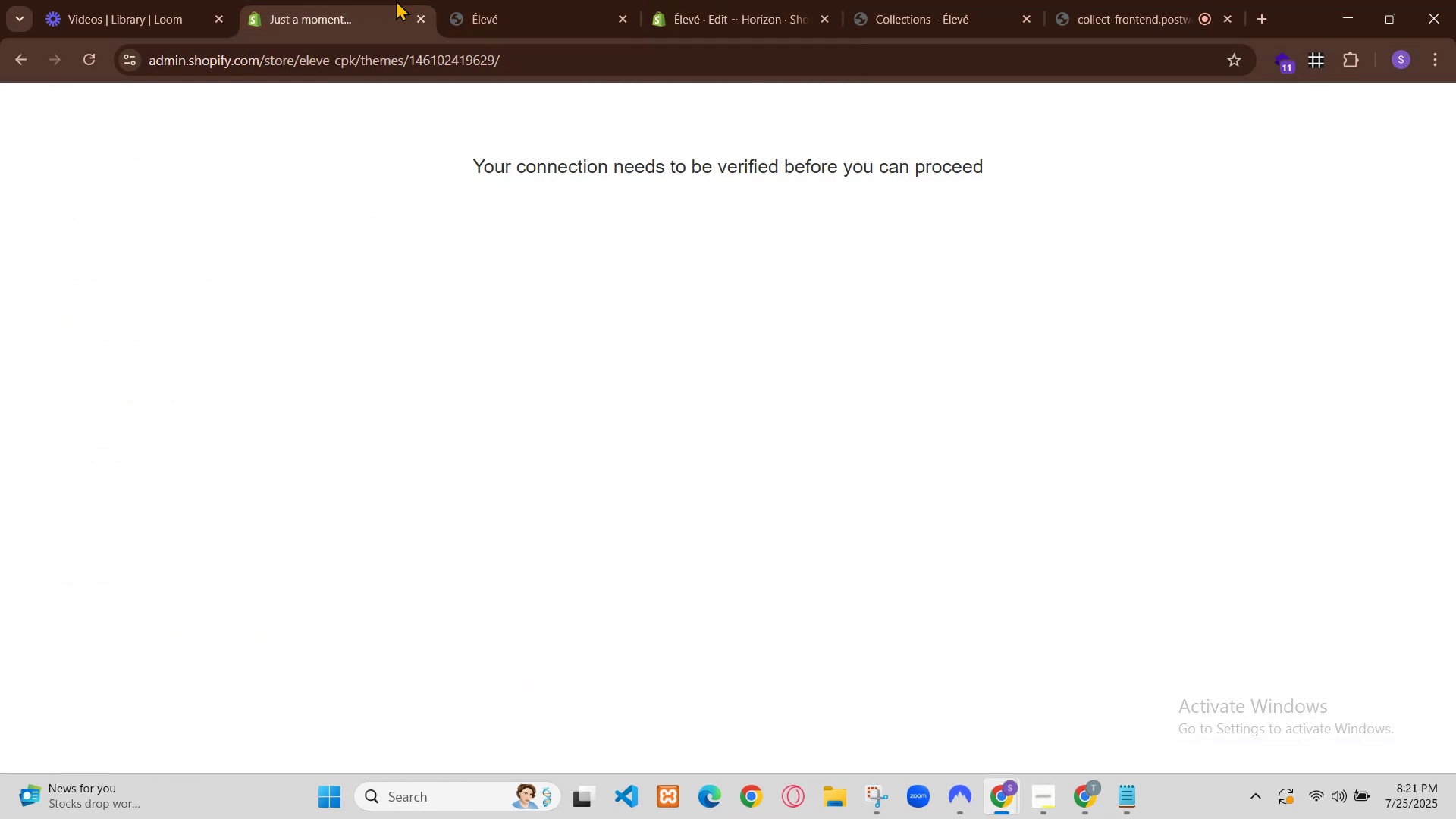 
mouse_move([698, 17])
 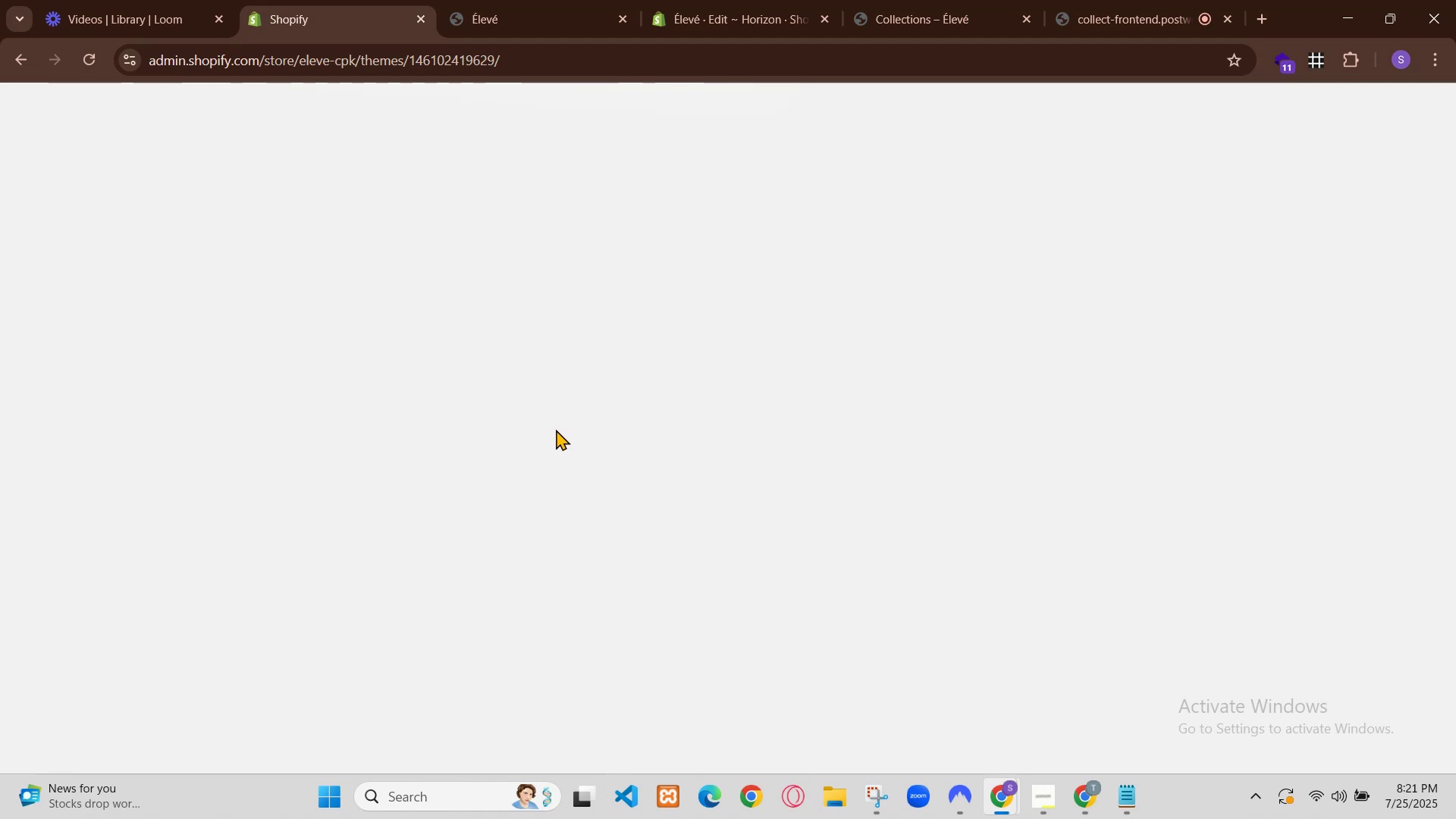 
left_click([709, 0])
 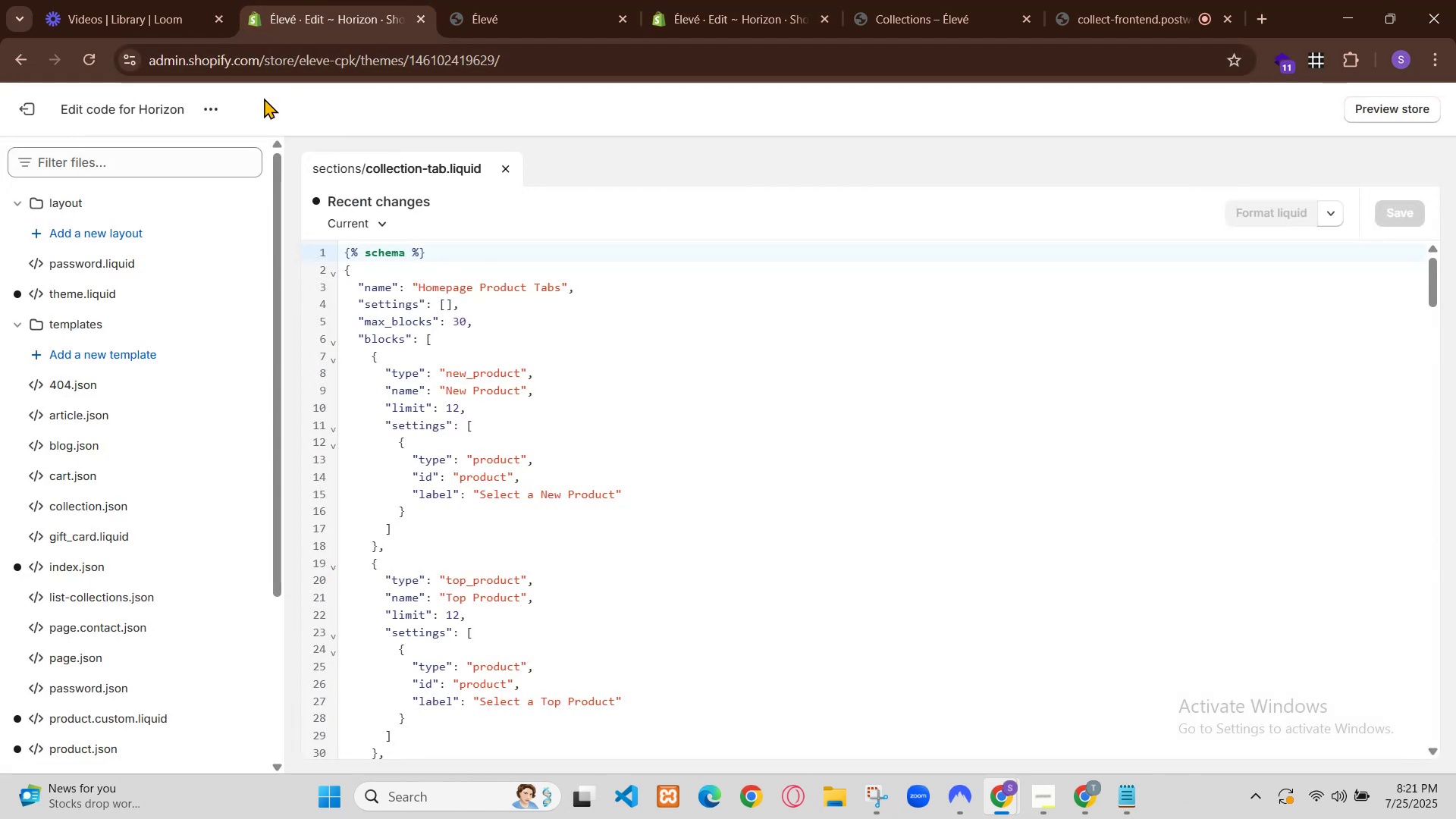 
wait(5.49)
 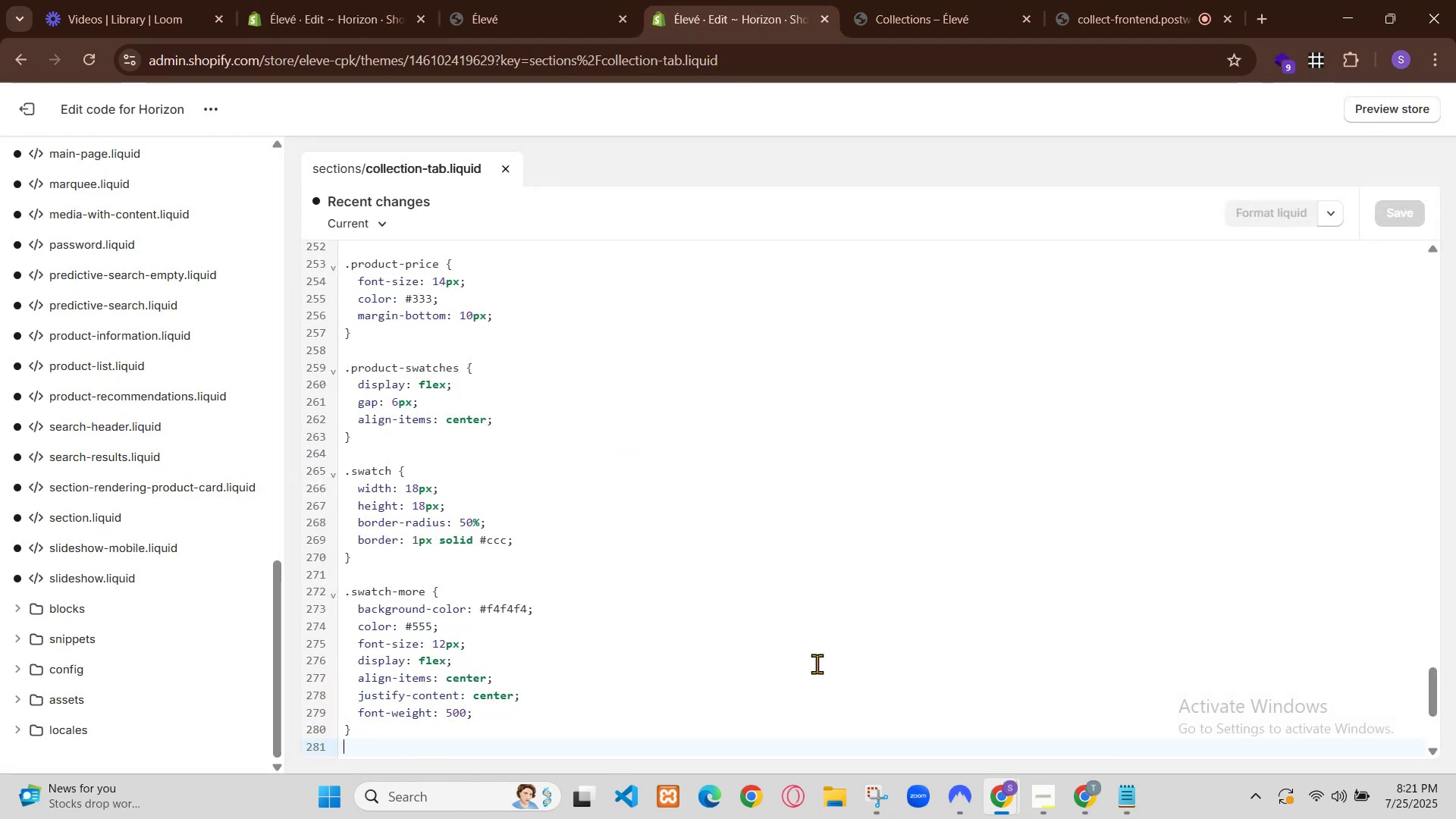 
left_click([210, 111])
 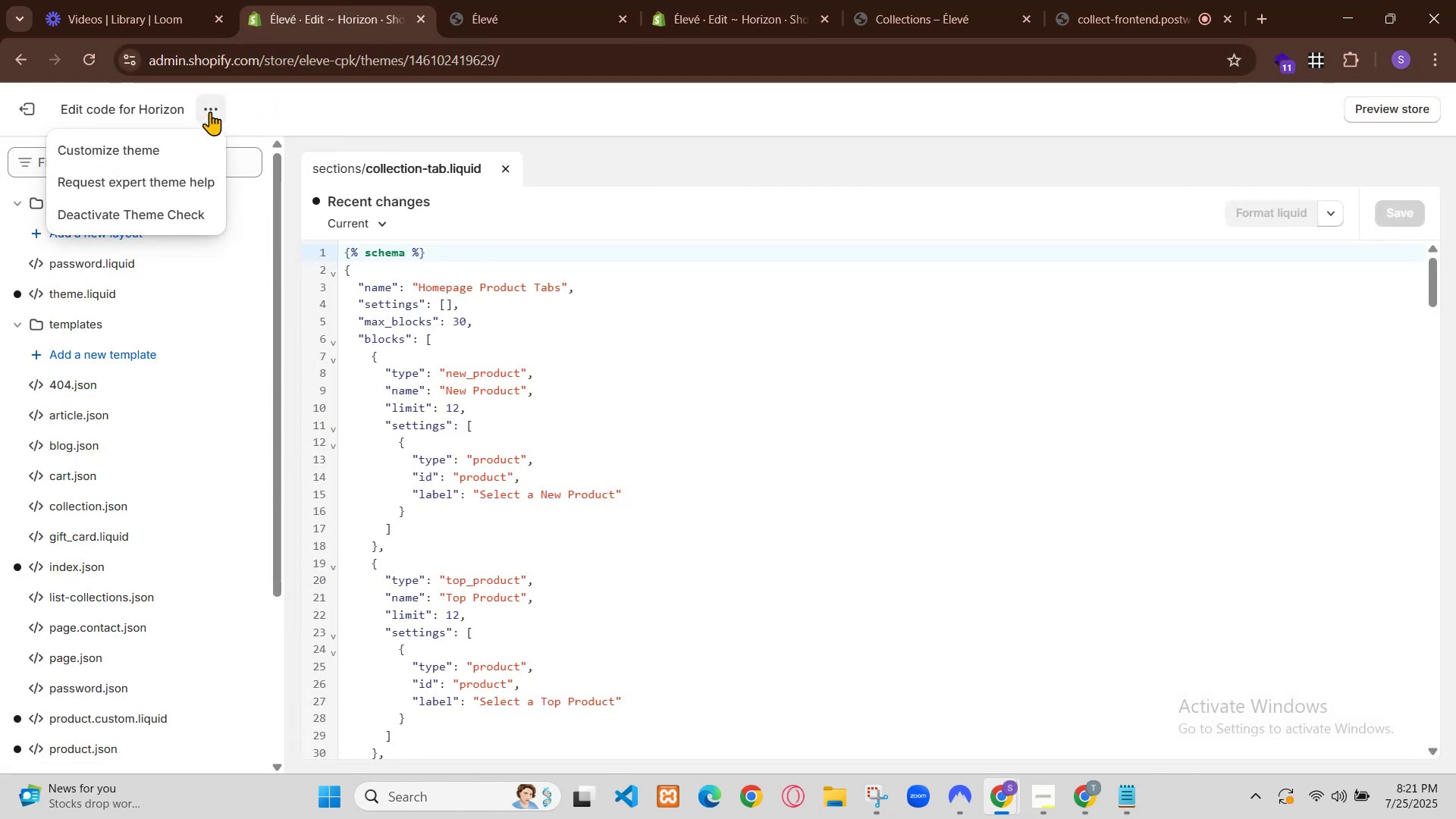 
left_click([210, 111])
 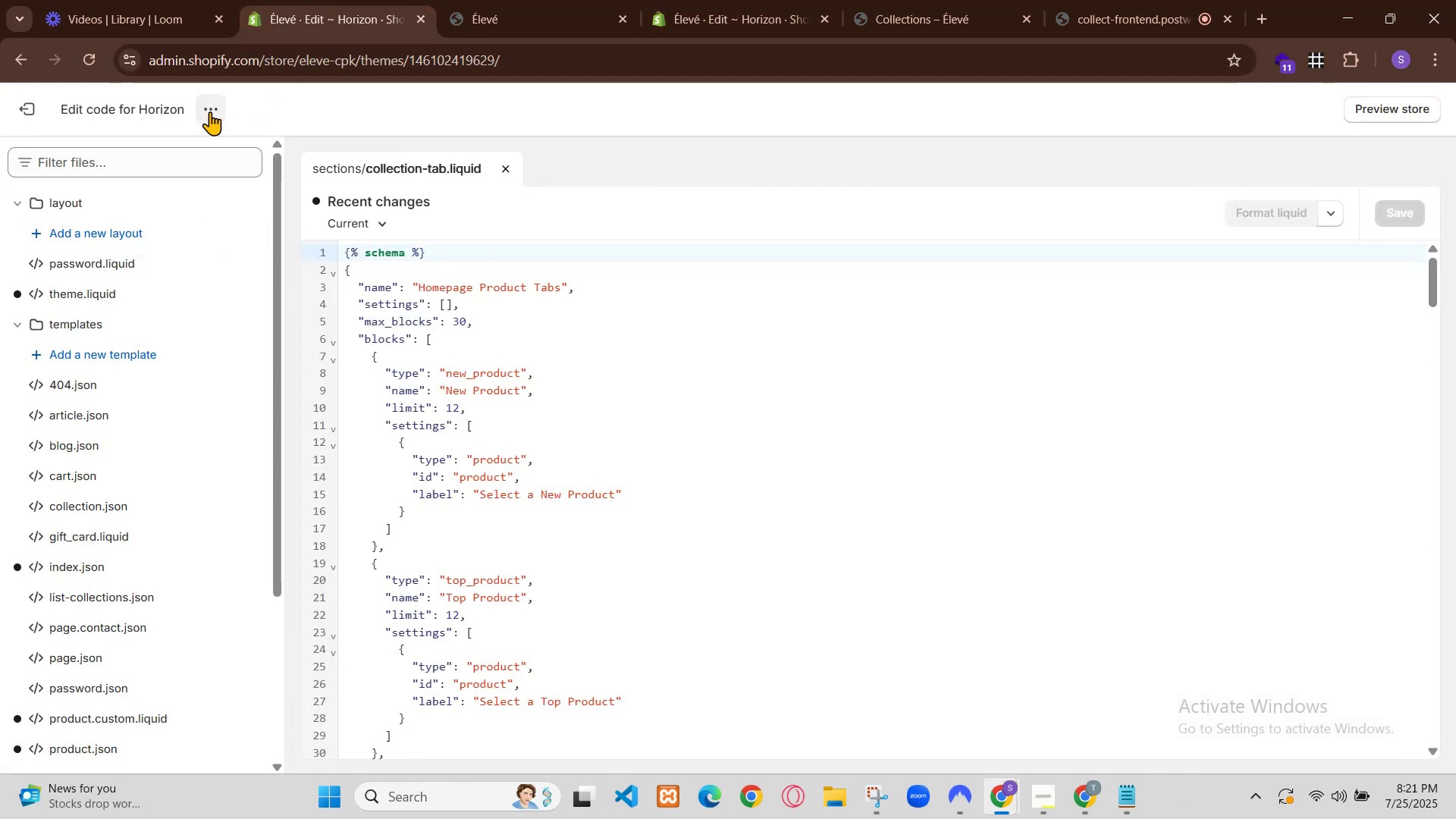 
left_click([210, 111])
 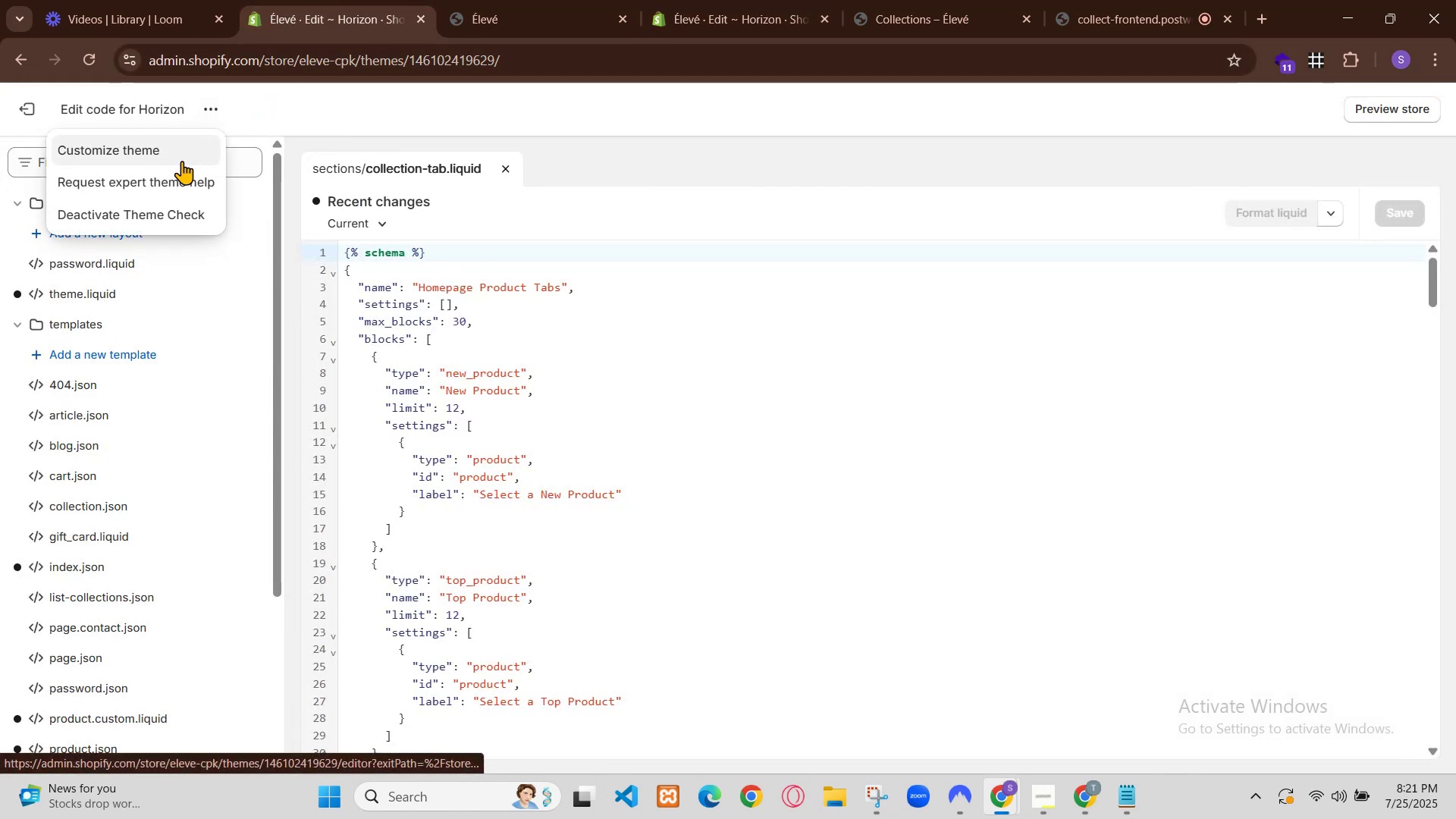 
left_click([182, 161])
 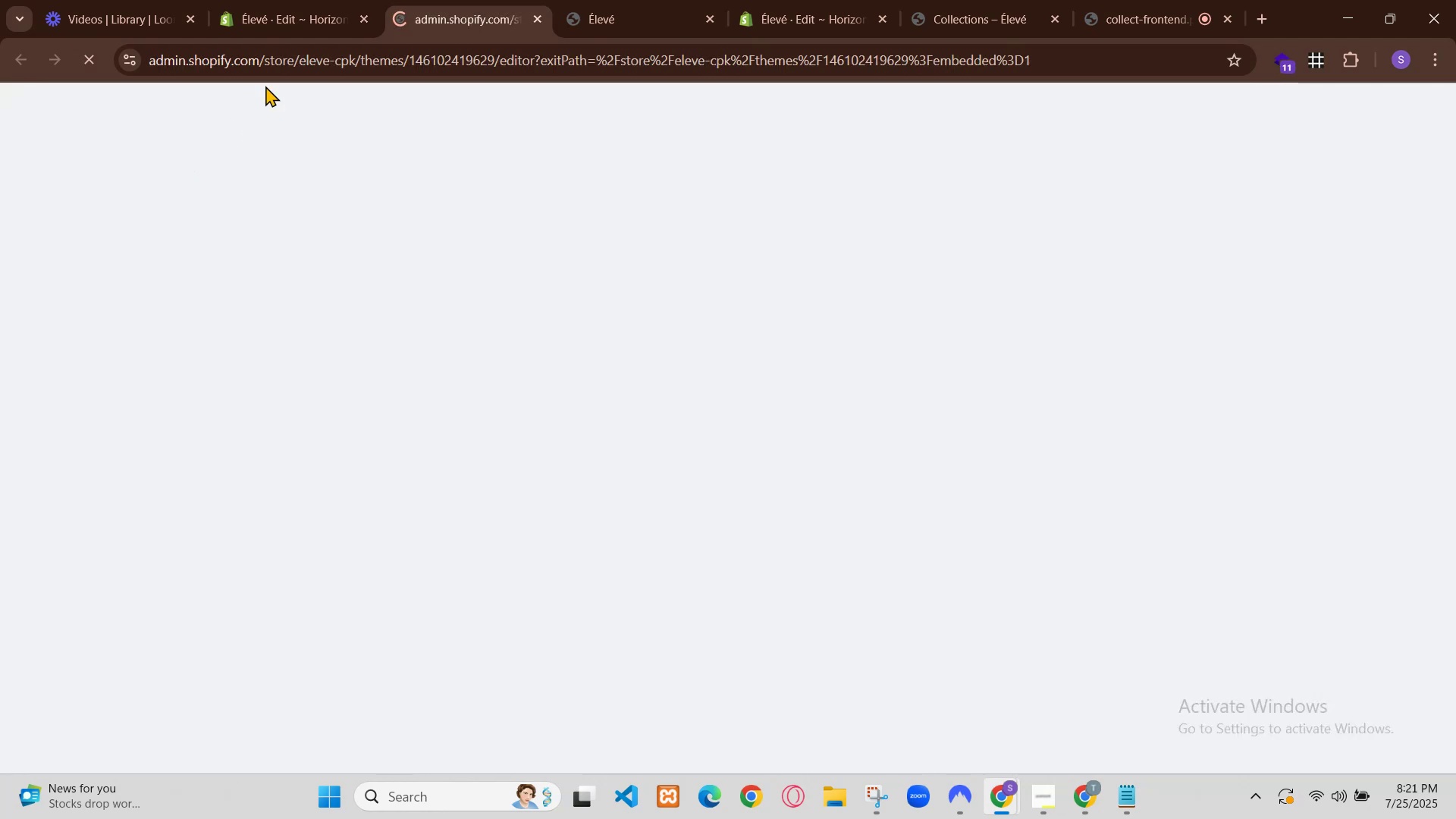 
mouse_move([362, 16])
 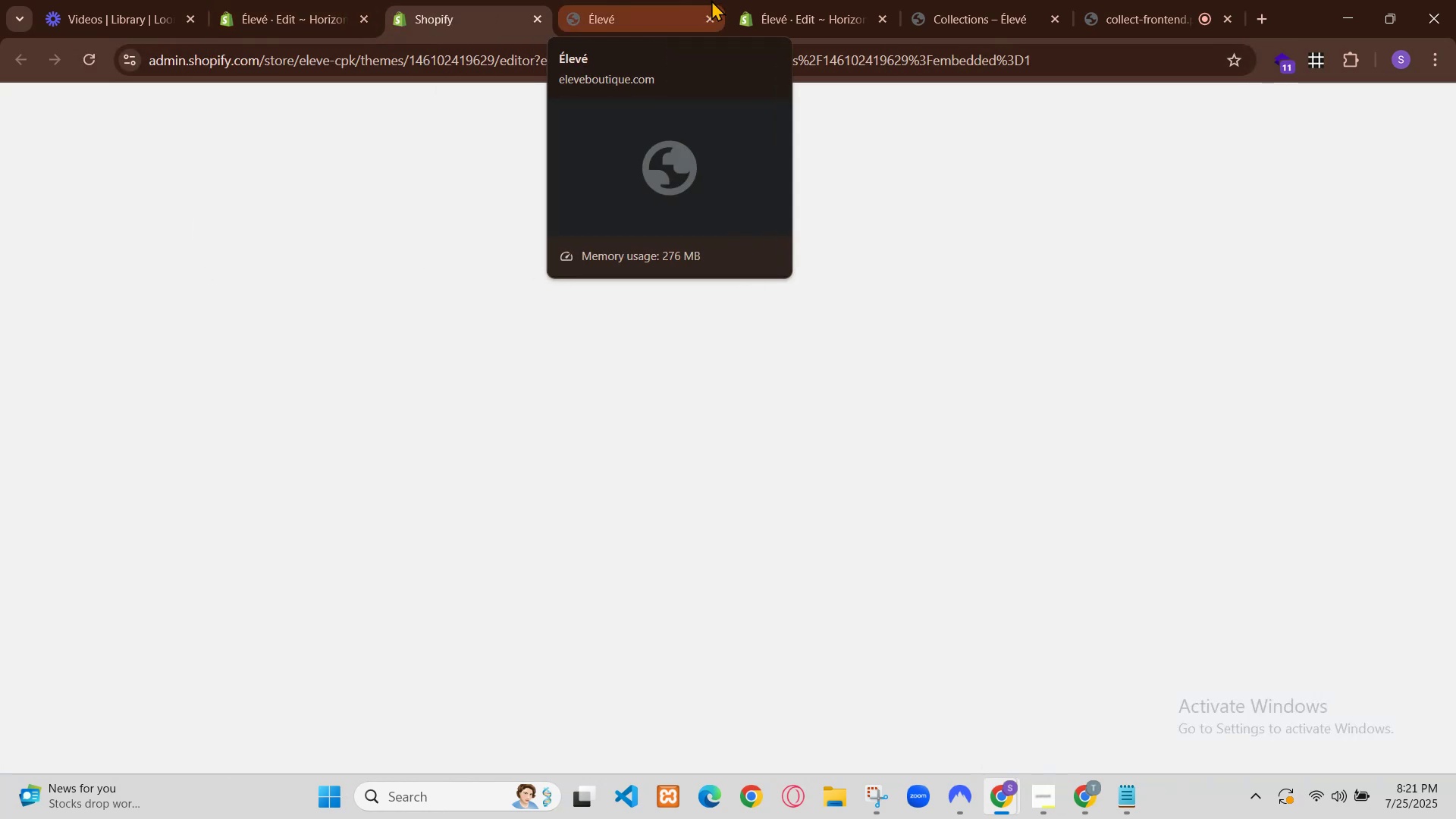 
left_click([745, 0])
 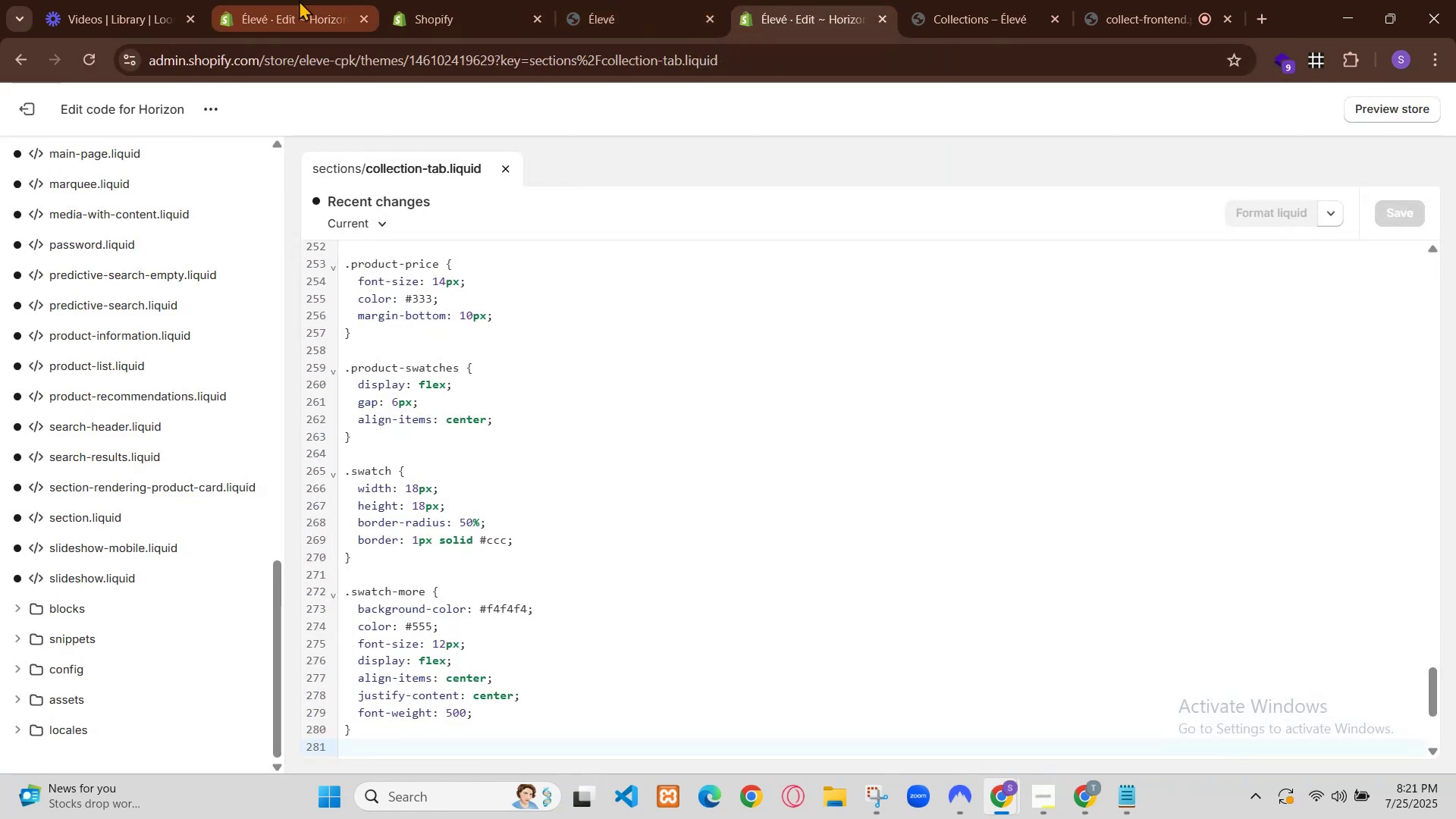 
left_click([406, 0])
 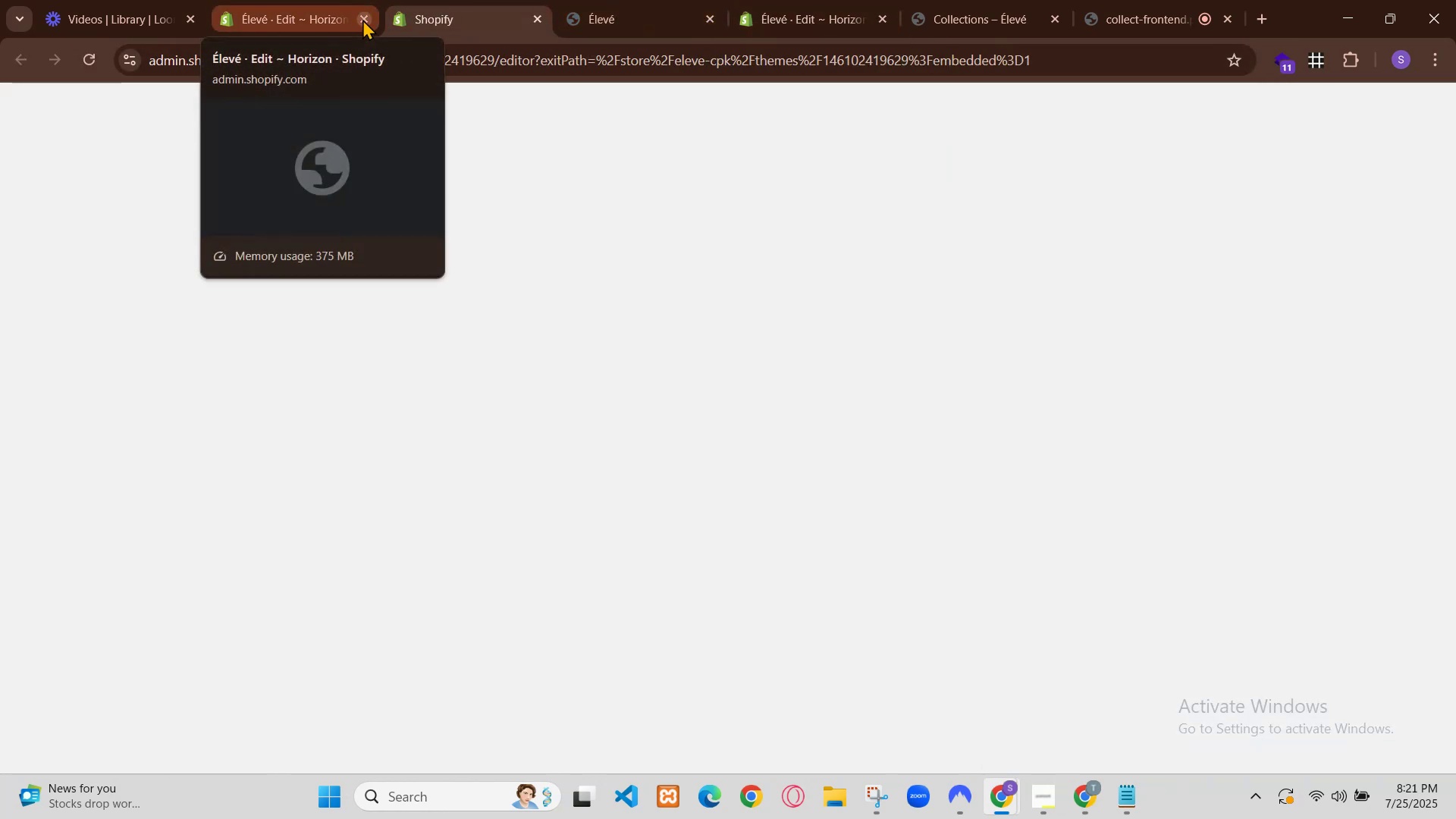 
left_click([362, 19])
 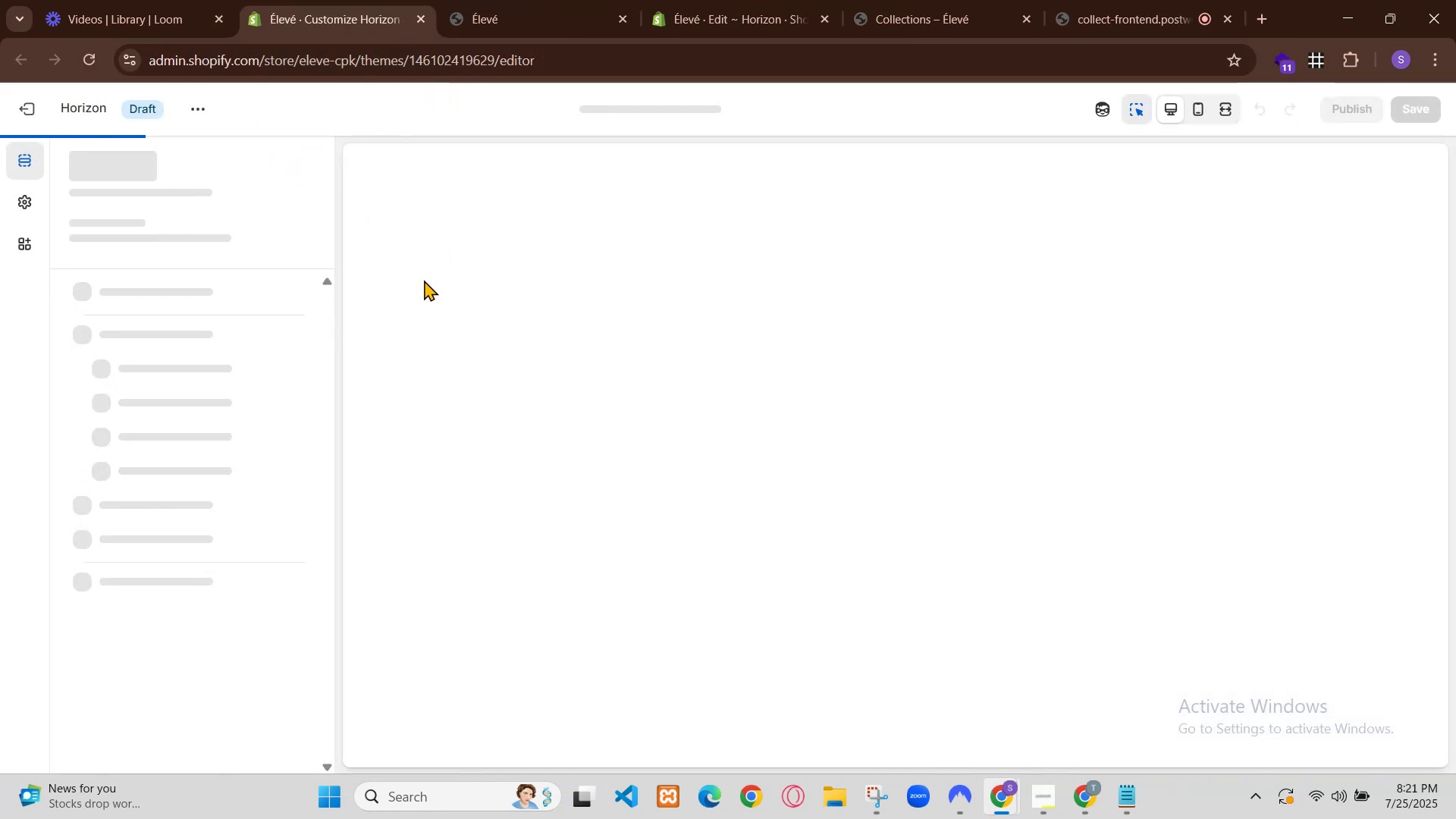 
mouse_move([239, 328])
 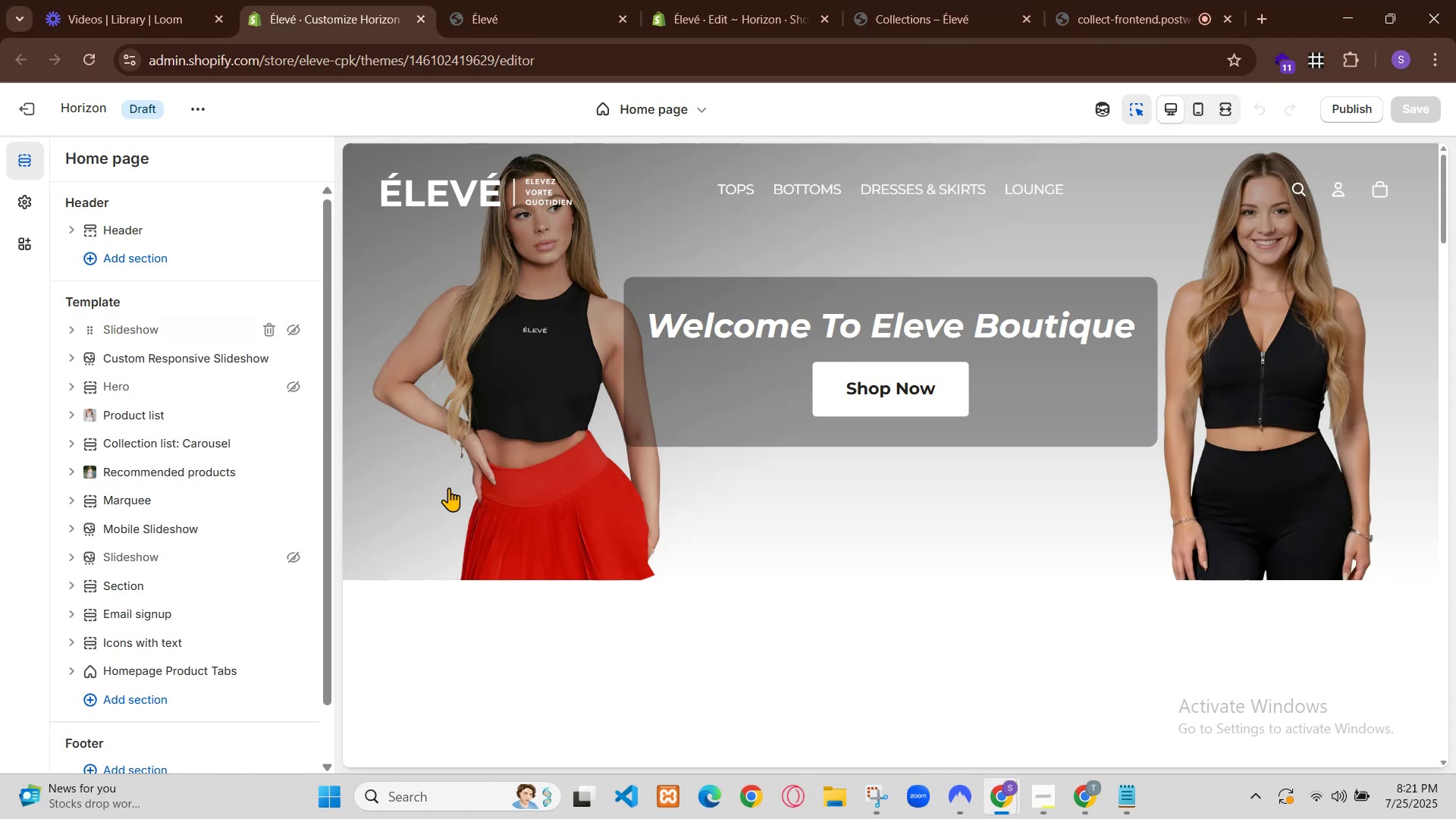 
scroll: coordinate [635, 527], scroll_direction: down, amount: 3.0
 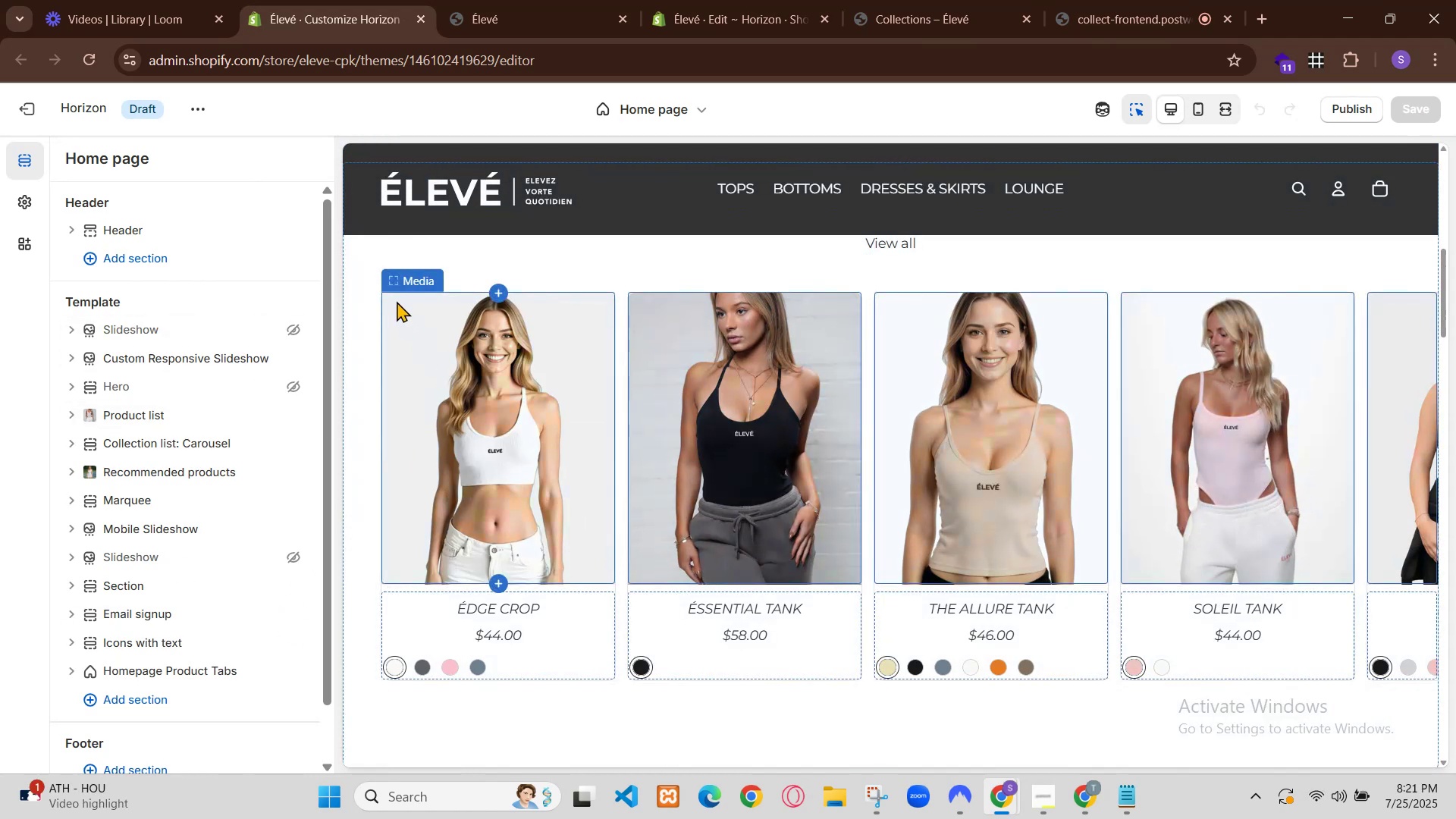 
left_click([397, 301])
 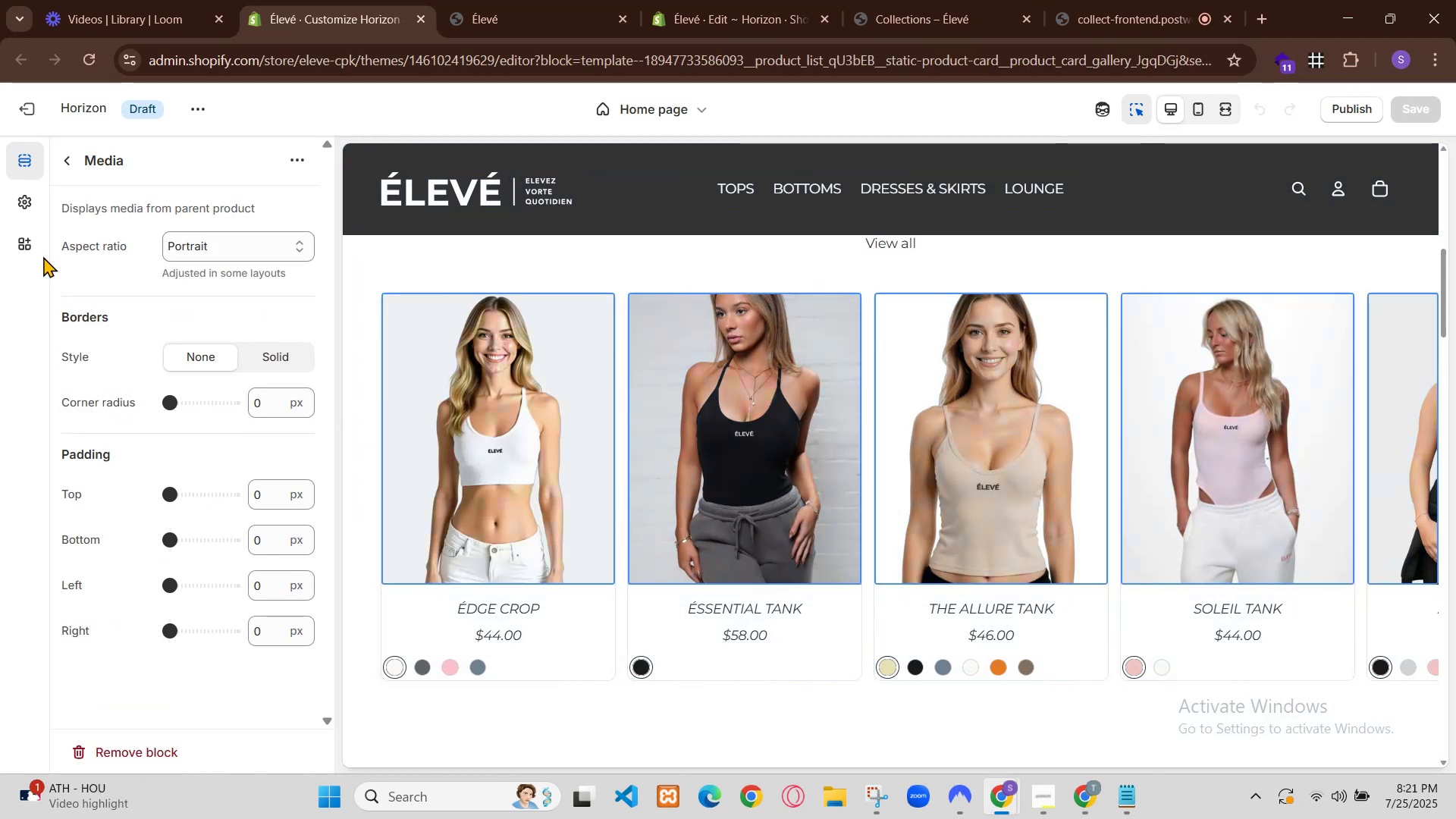 
left_click([64, 154])
 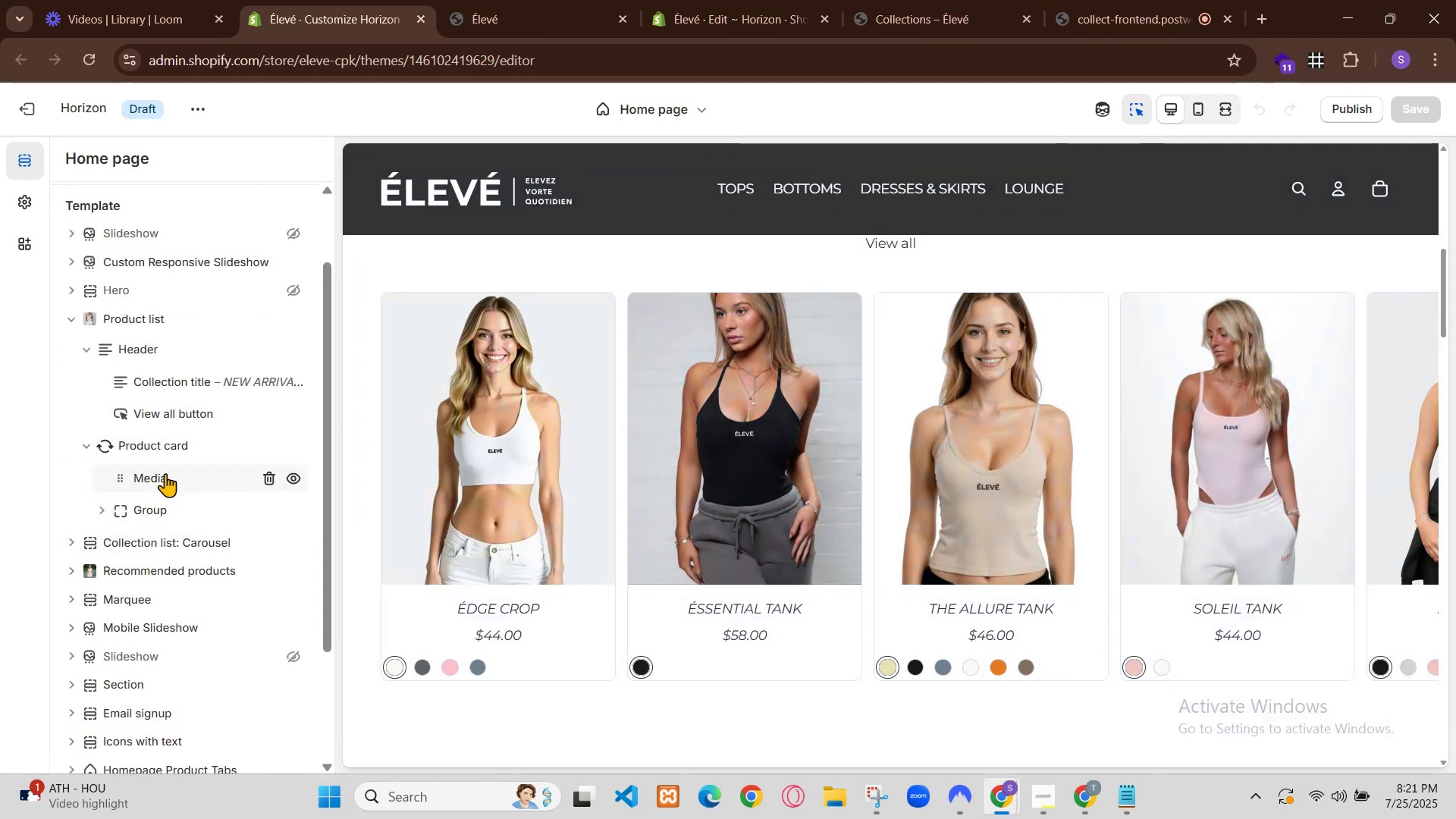 
mouse_move([181, 458])
 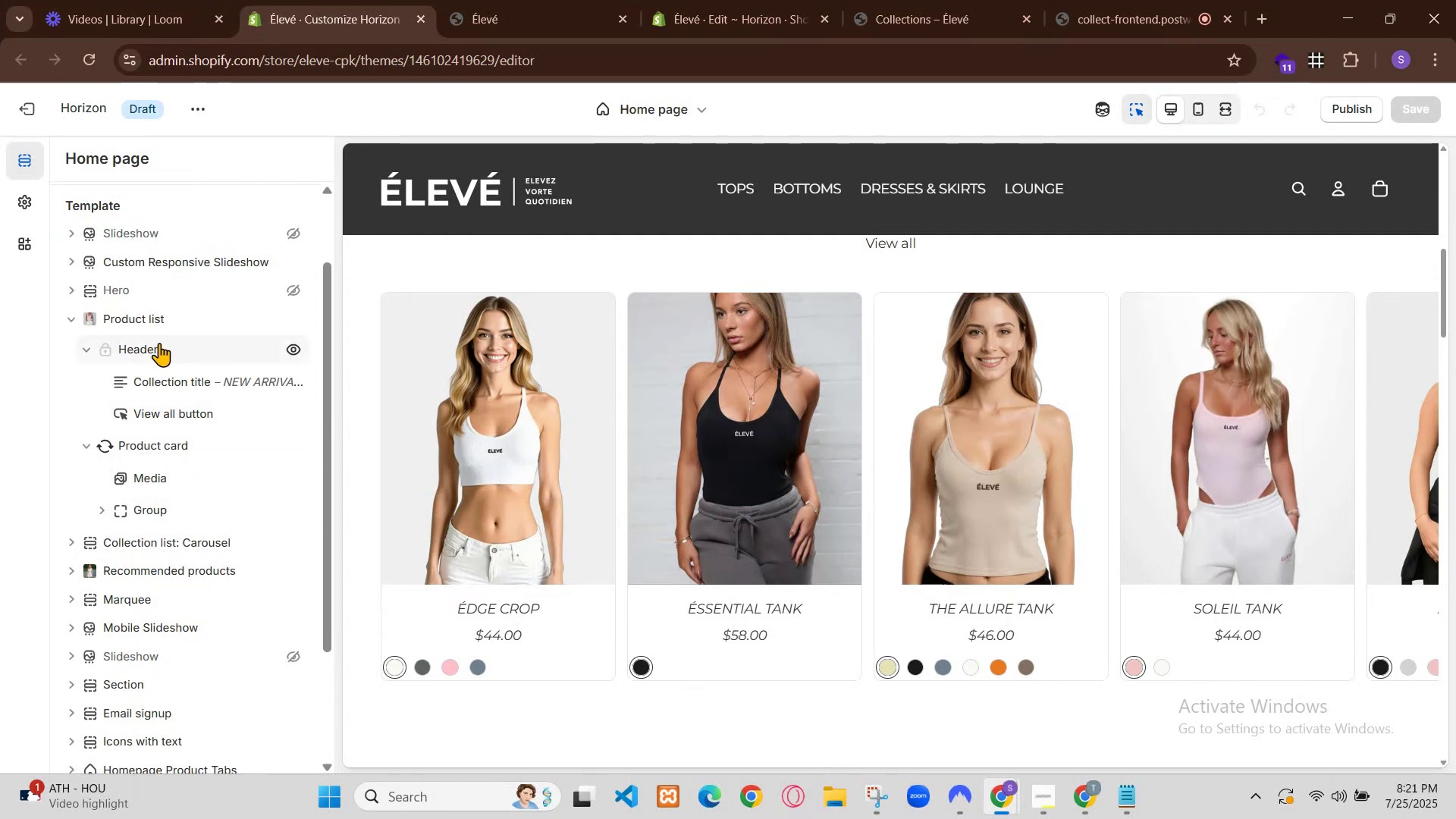 
mouse_move([212, 453])
 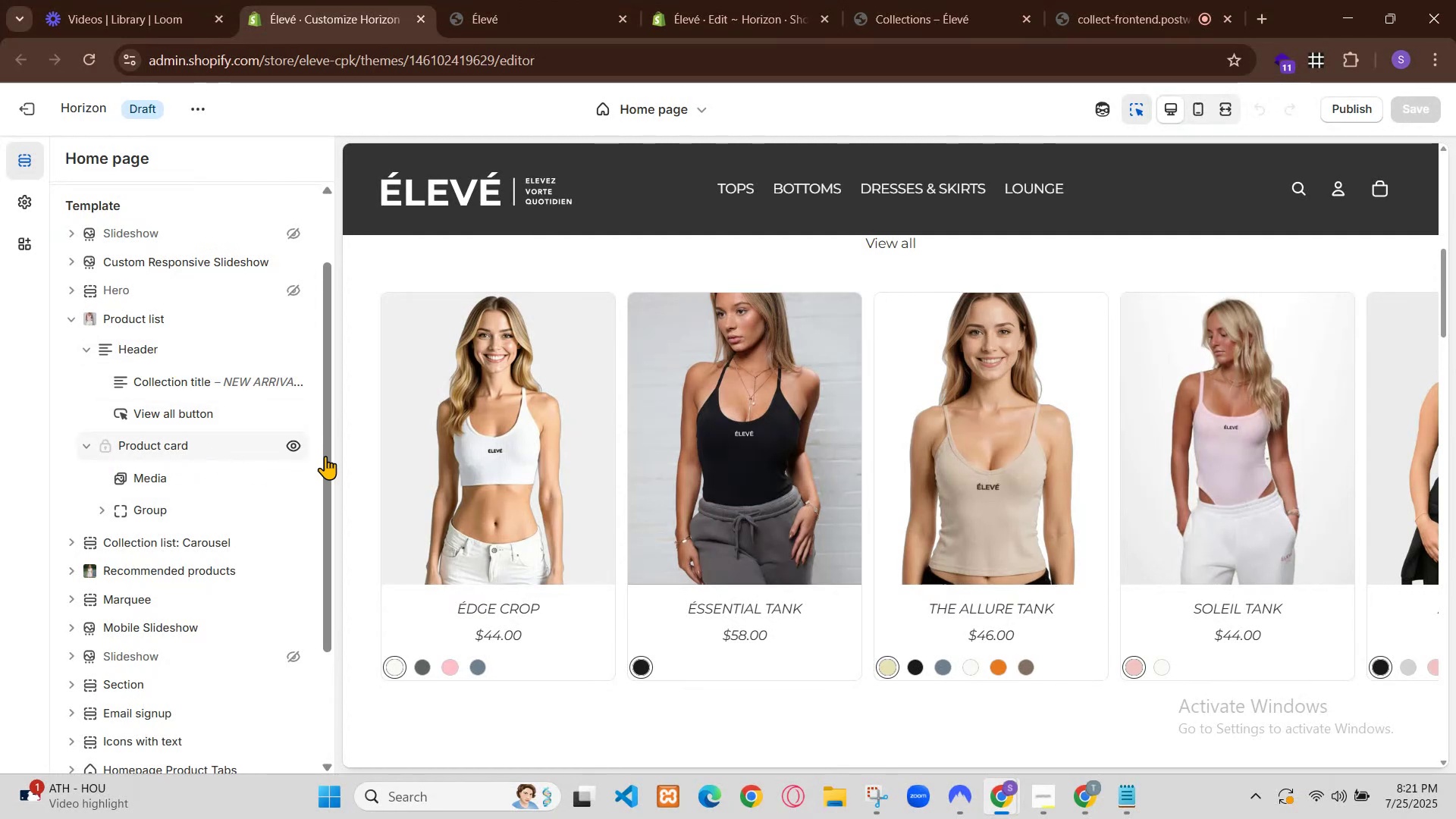 
mouse_move([523, 413])
 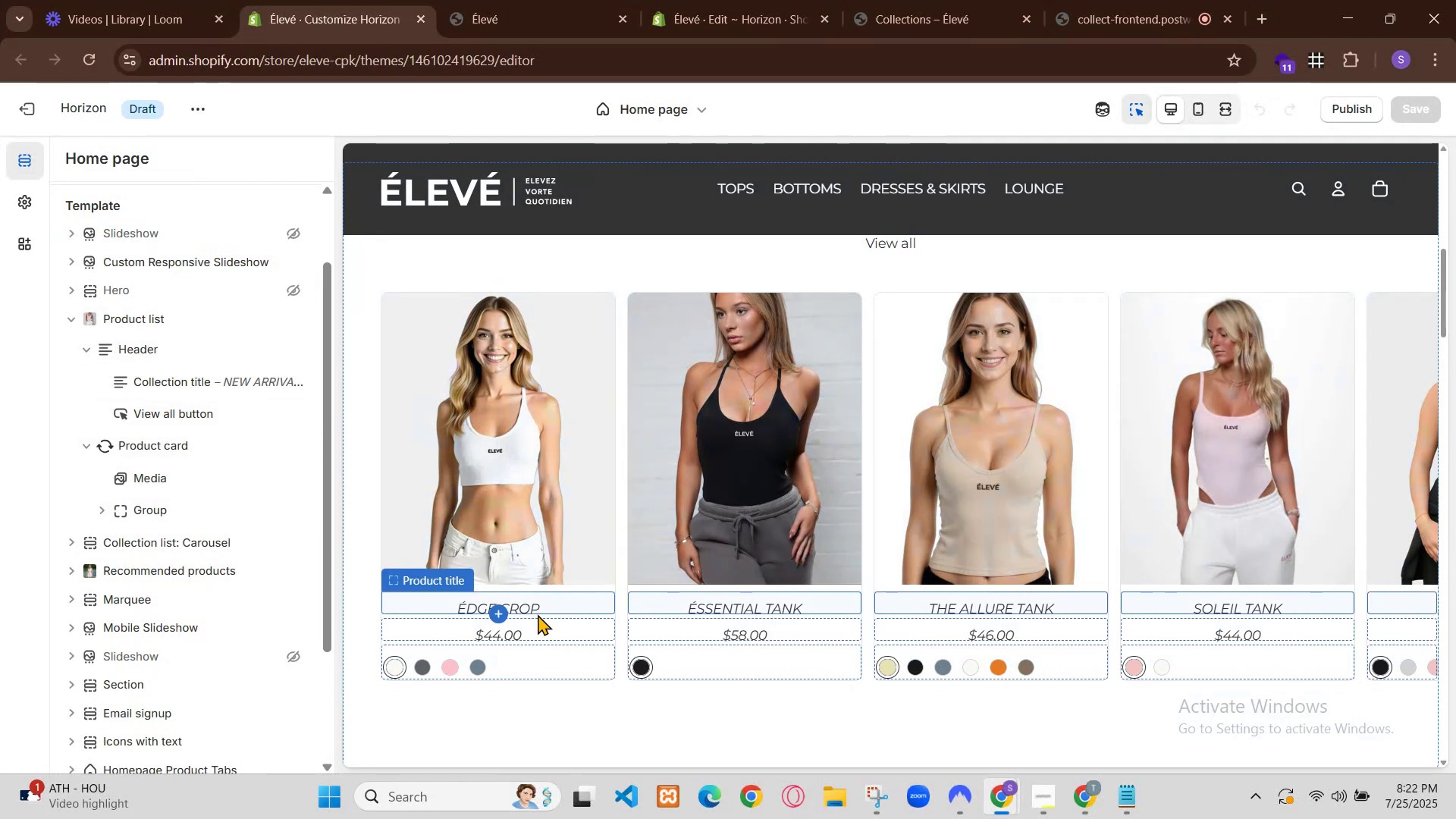 
wait(9.13)
 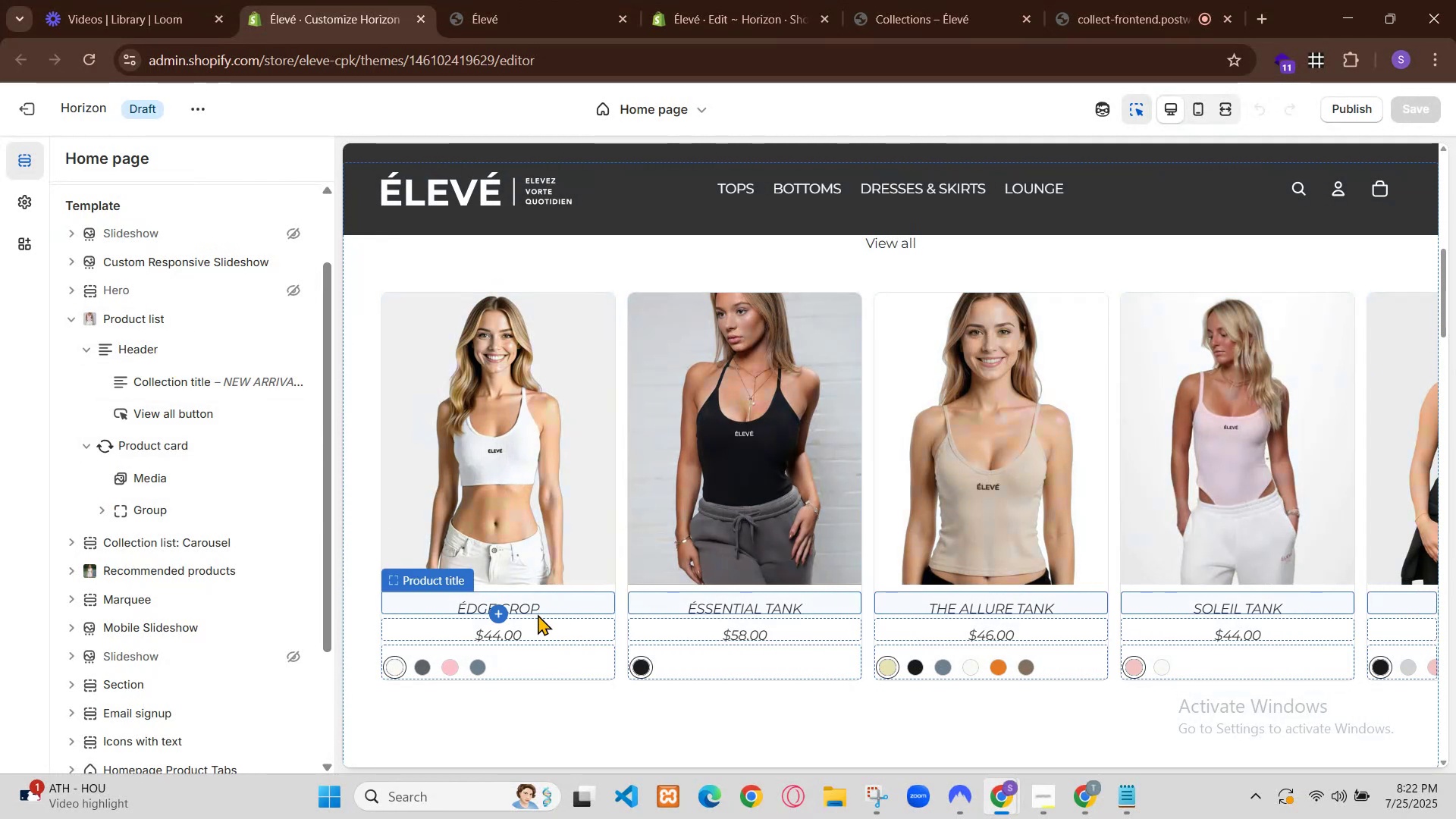 
left_click([933, 0])
 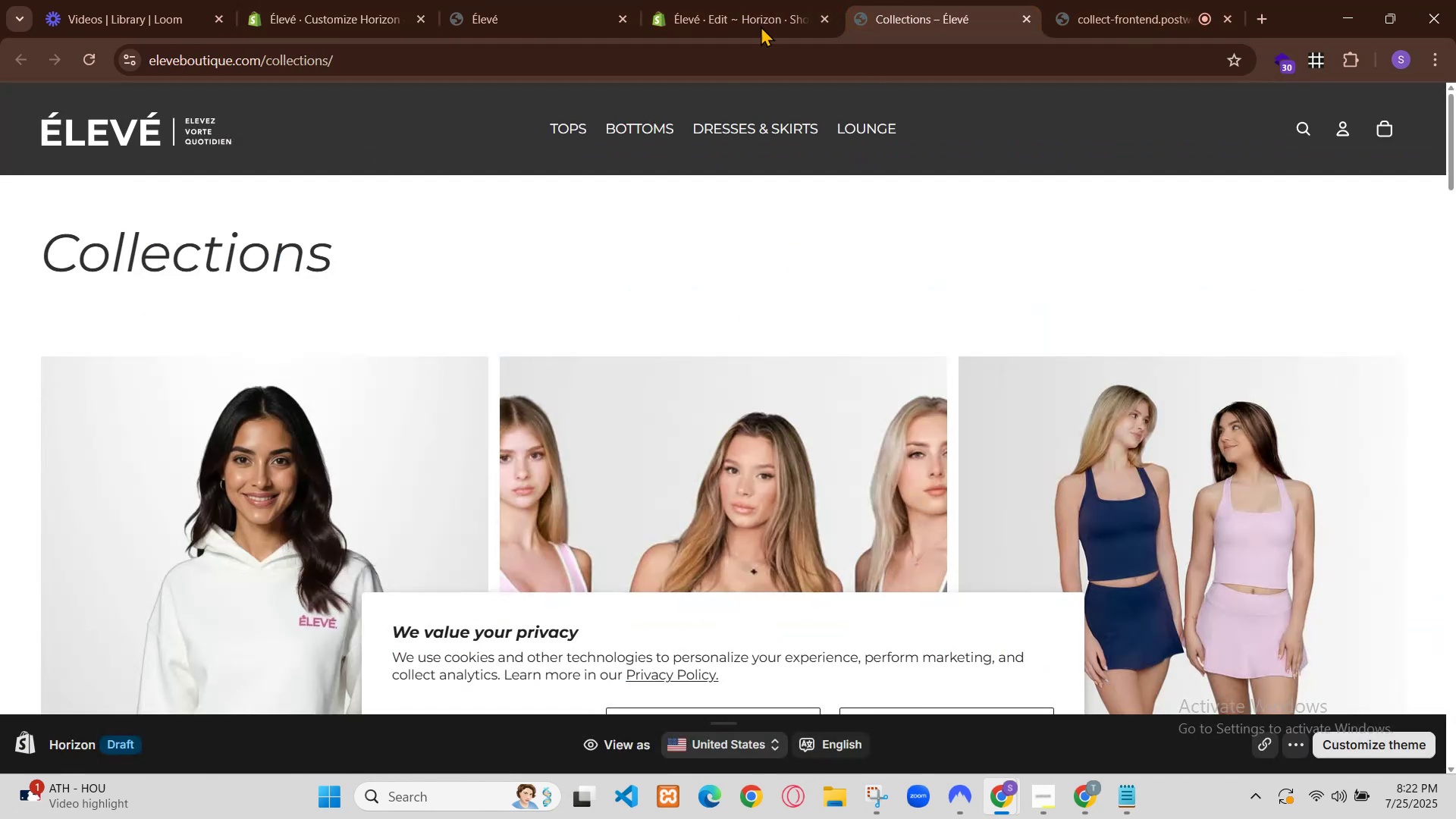 
left_click([758, 0])
 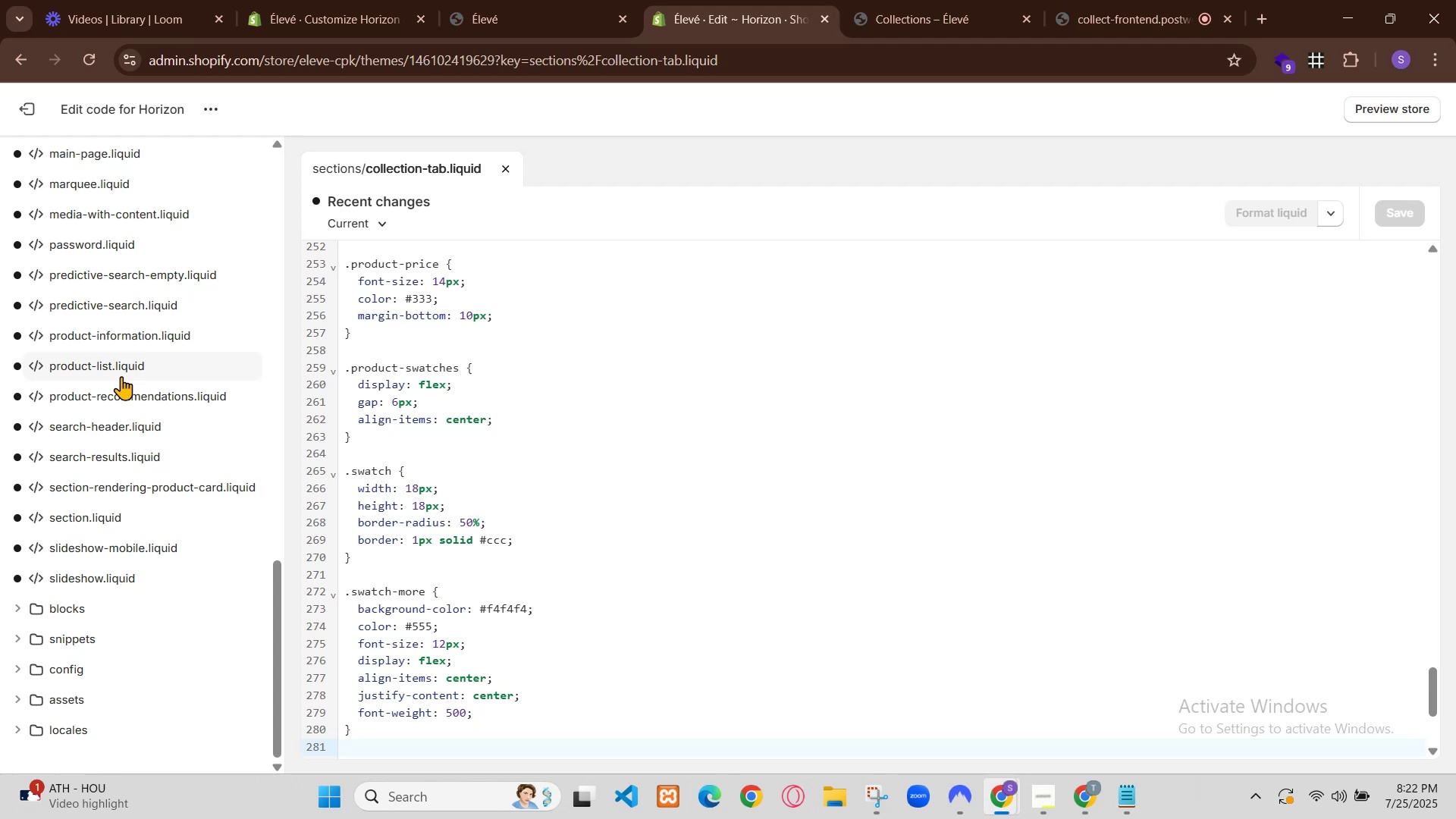 
wait(9.86)
 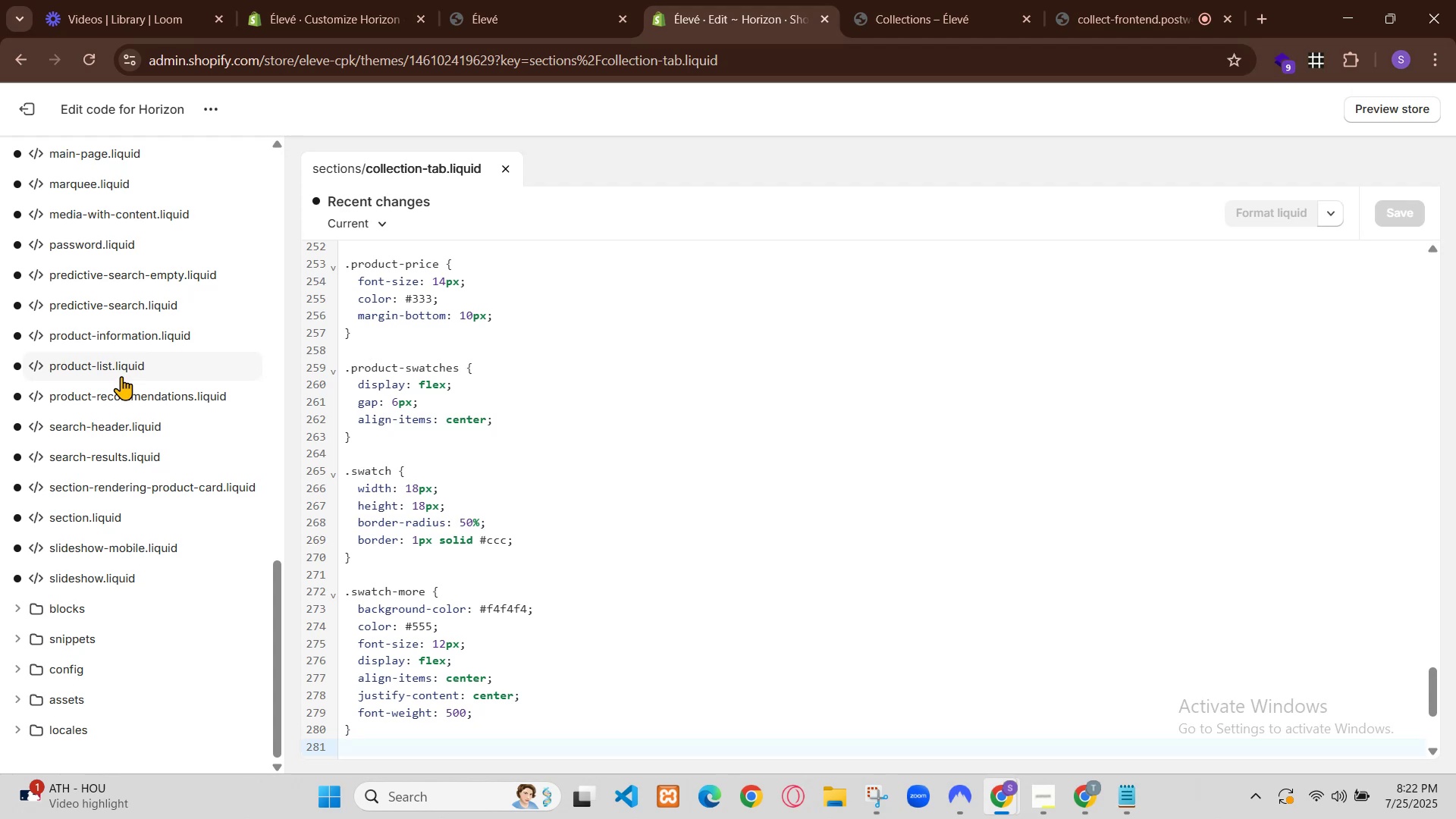 
left_click([122, 376])
 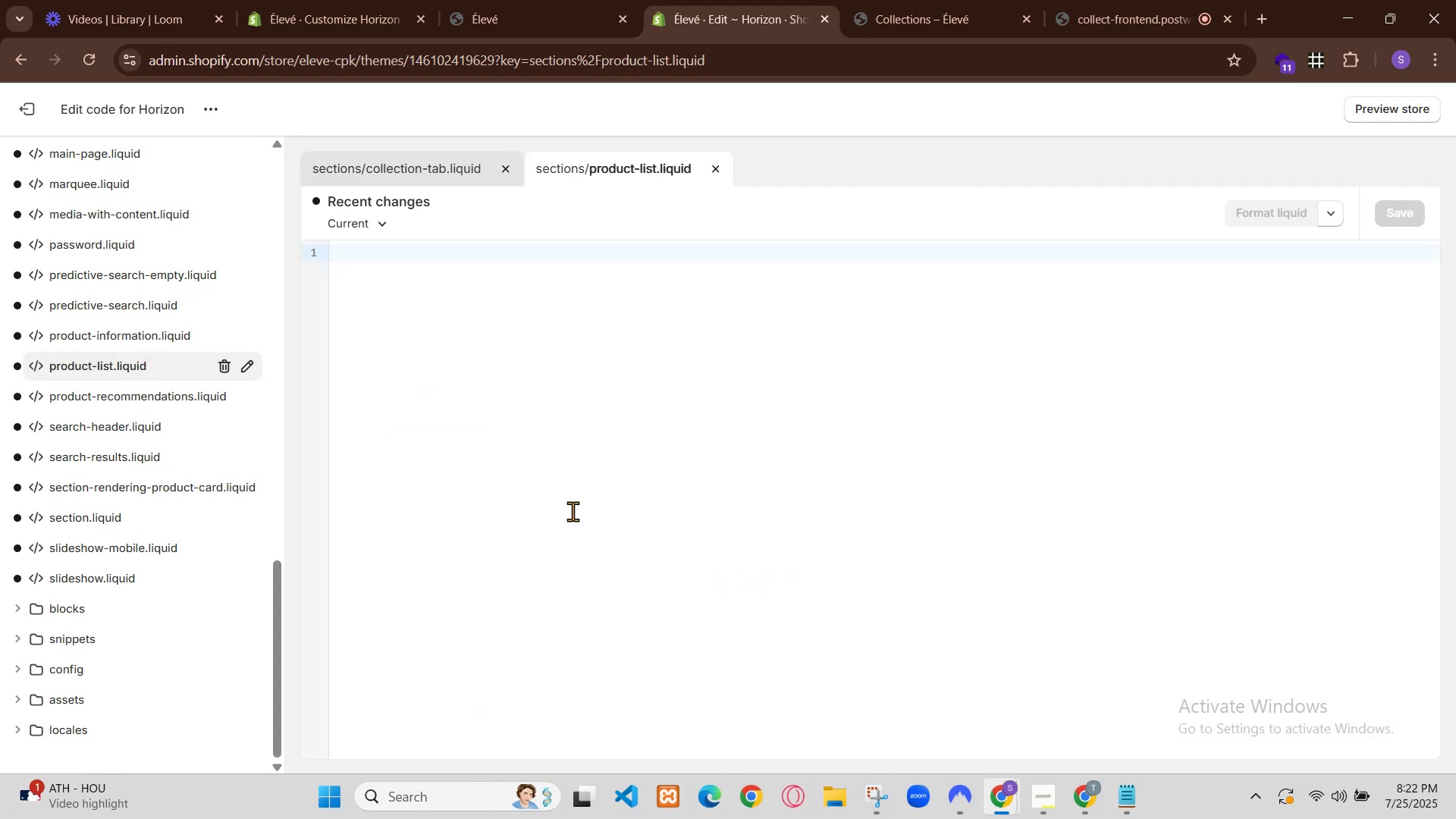 
scroll: coordinate [549, 497], scroll_direction: down, amount: 5.0
 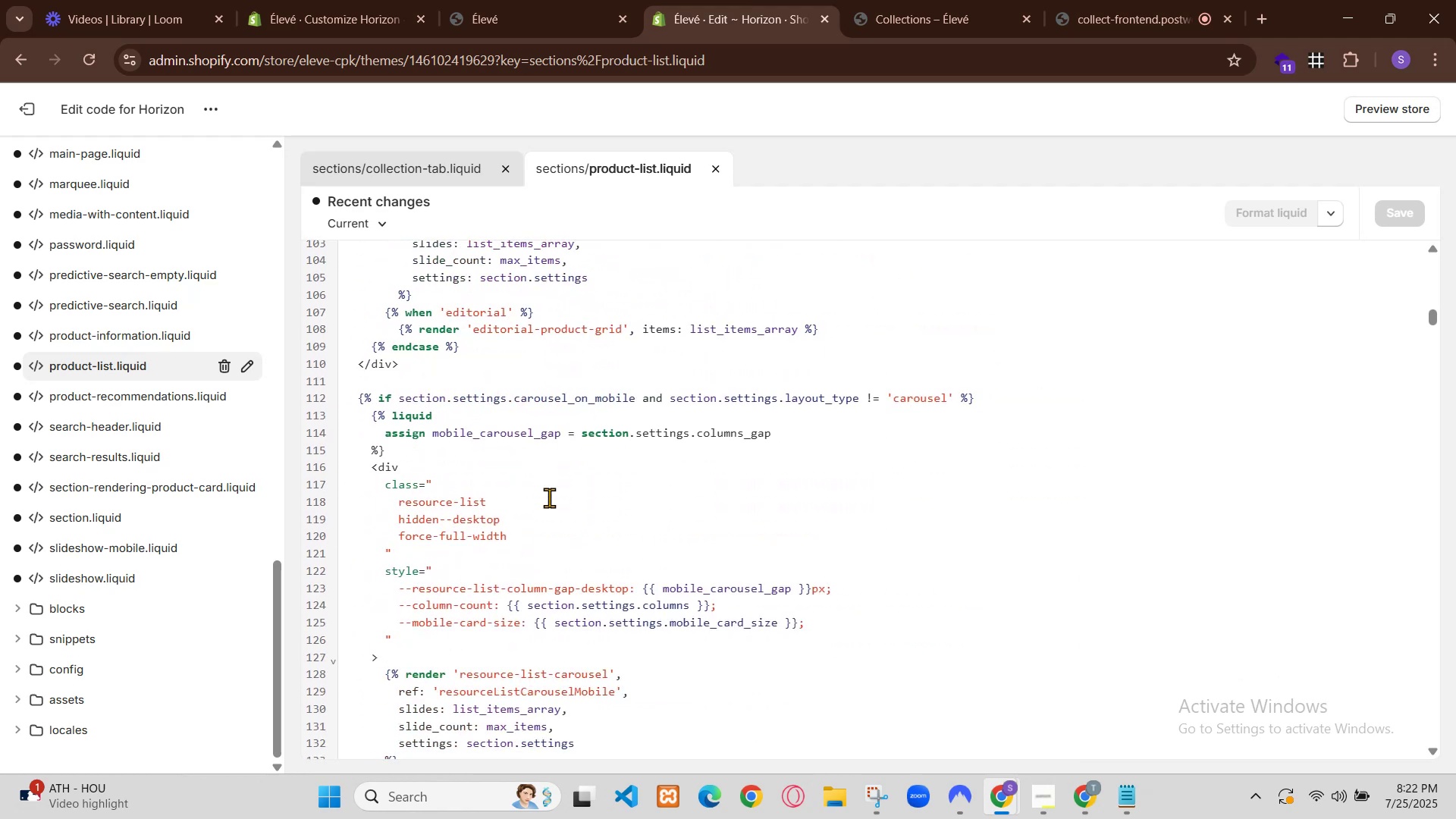 
scroll: coordinate [551, 500], scroll_direction: down, amount: 7.0
 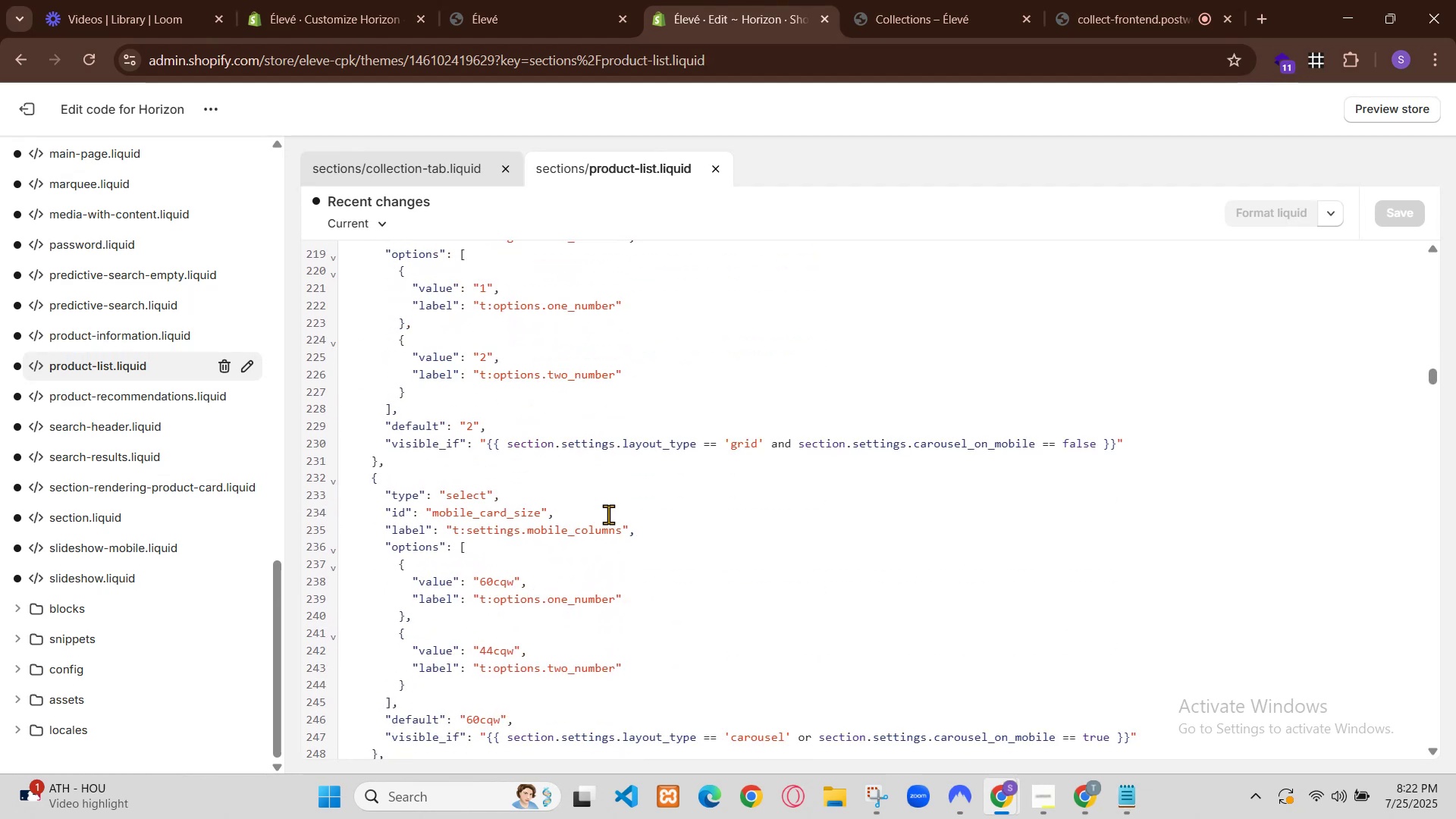 
wait(5.07)
 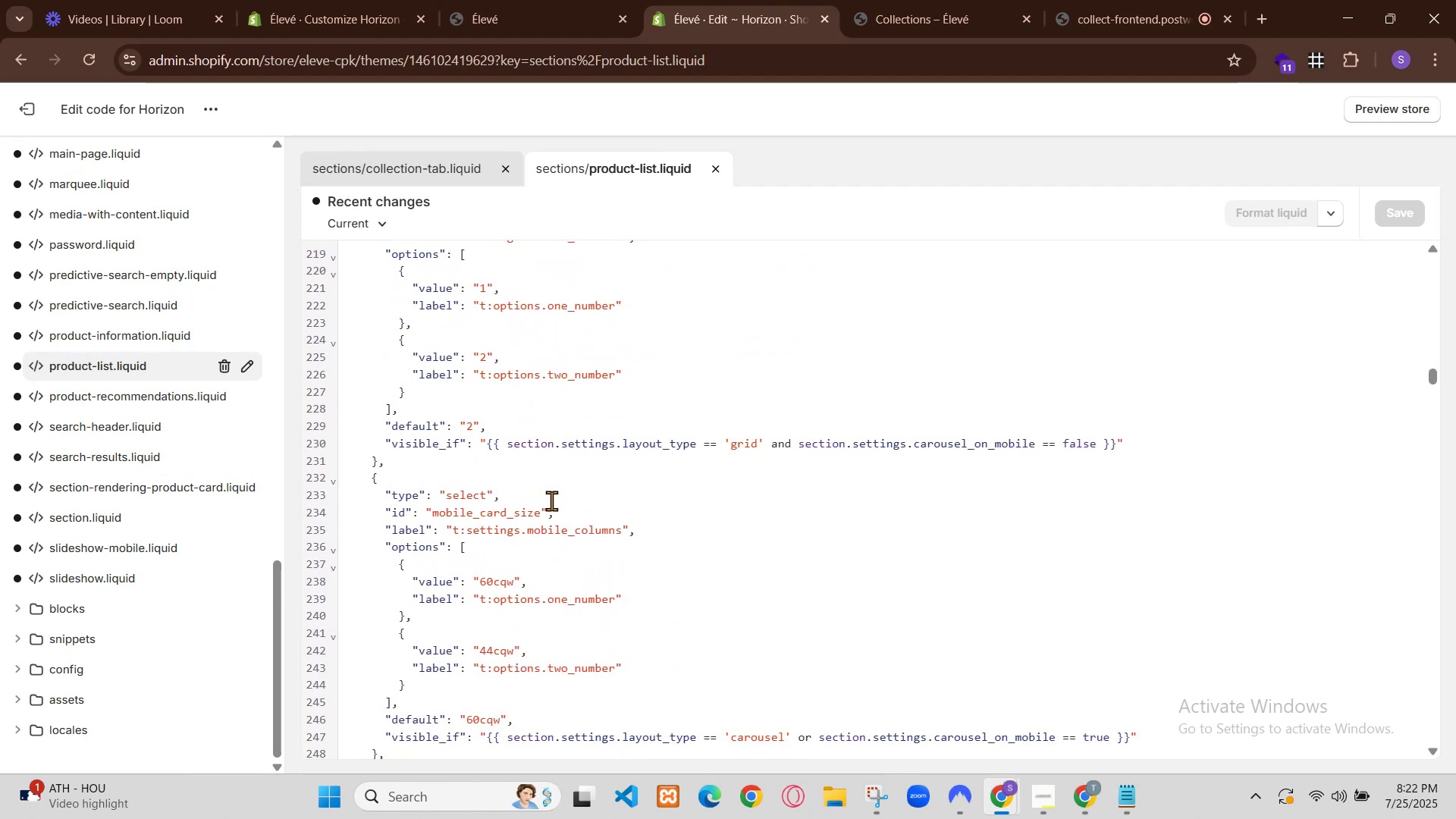 
scroll: coordinate [631, 548], scroll_direction: down, amount: 6.0
 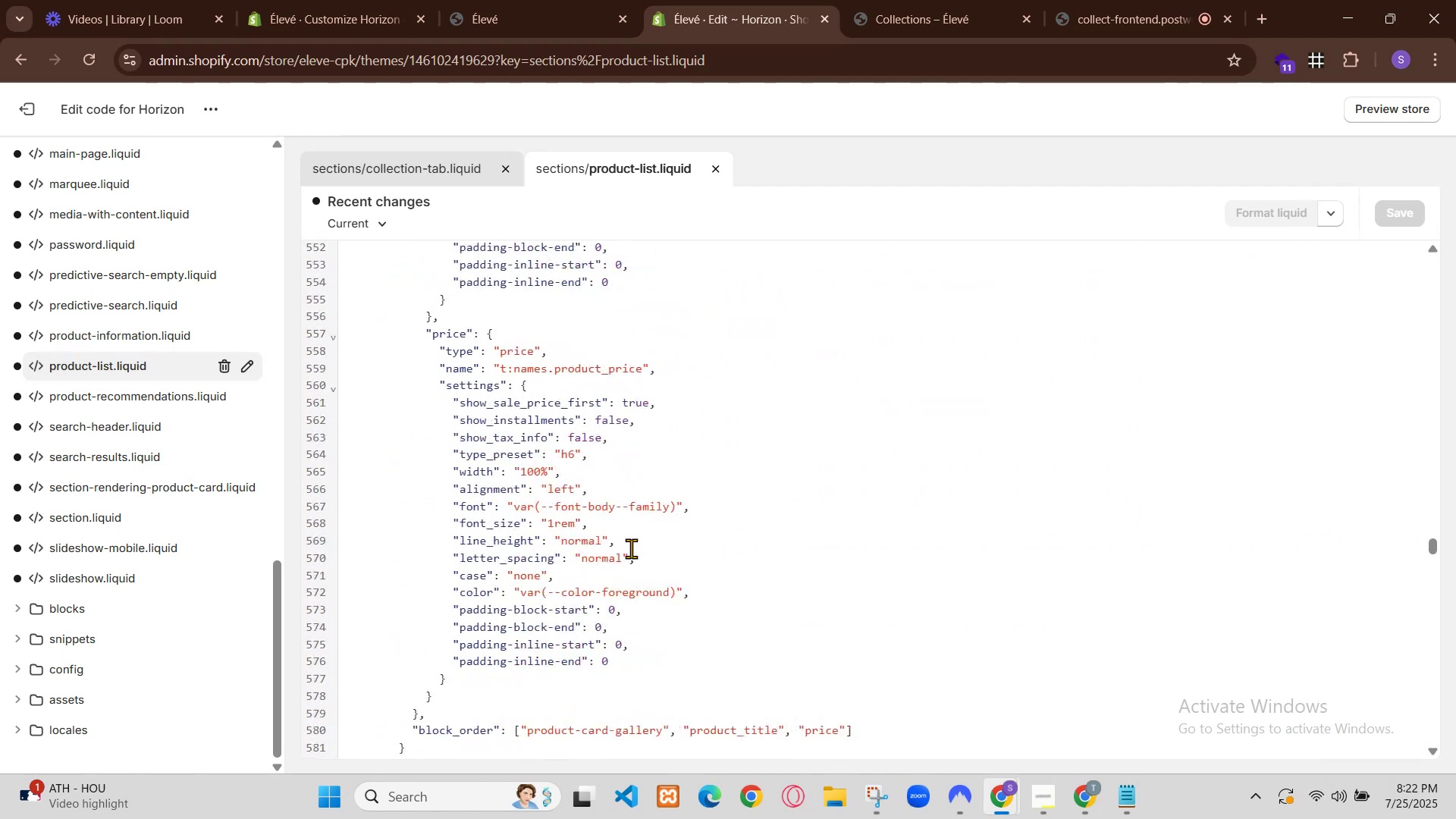 
scroll: coordinate [631, 548], scroll_direction: up, amount: 3.0
 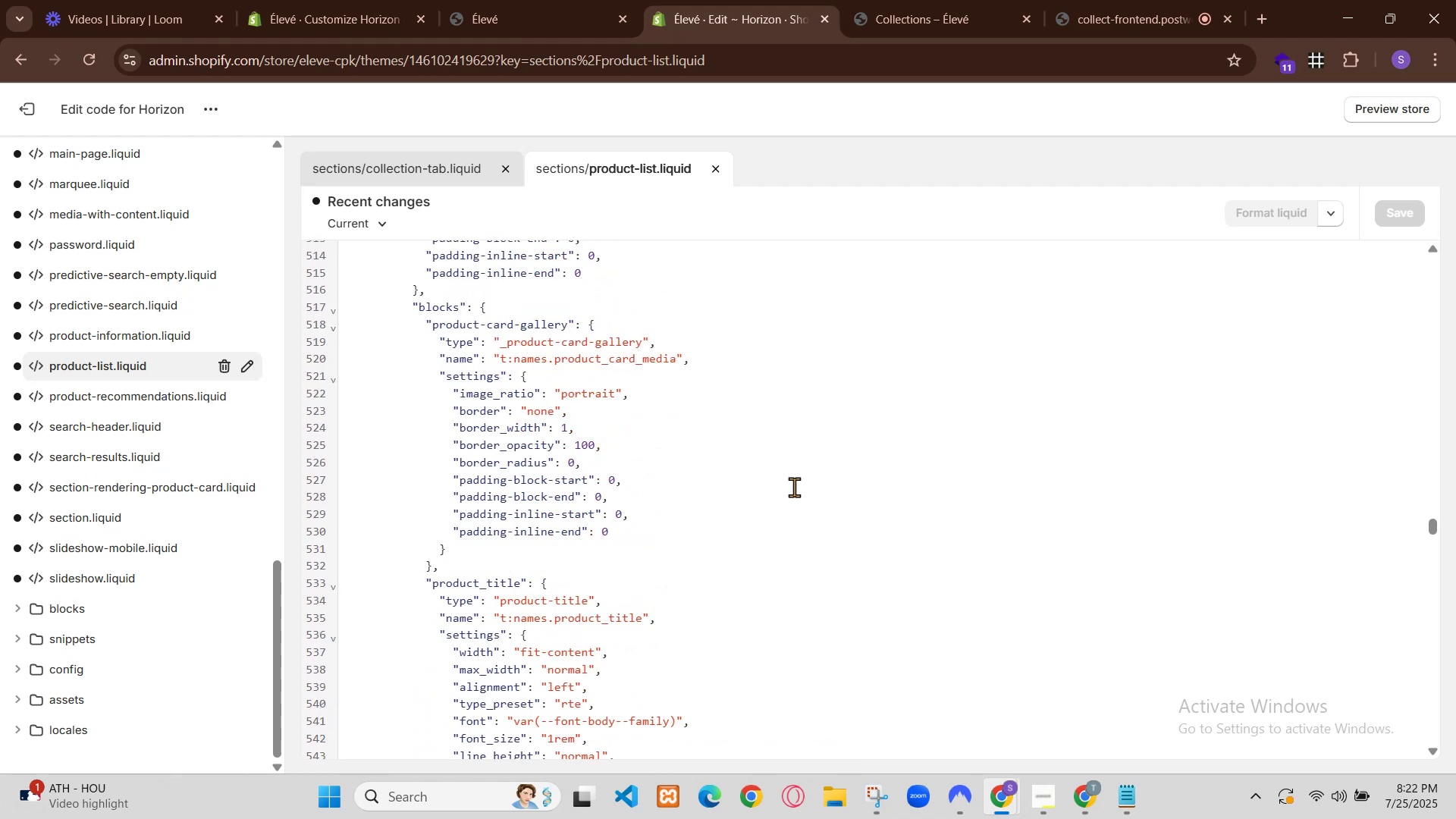 
left_click([850, 470])
 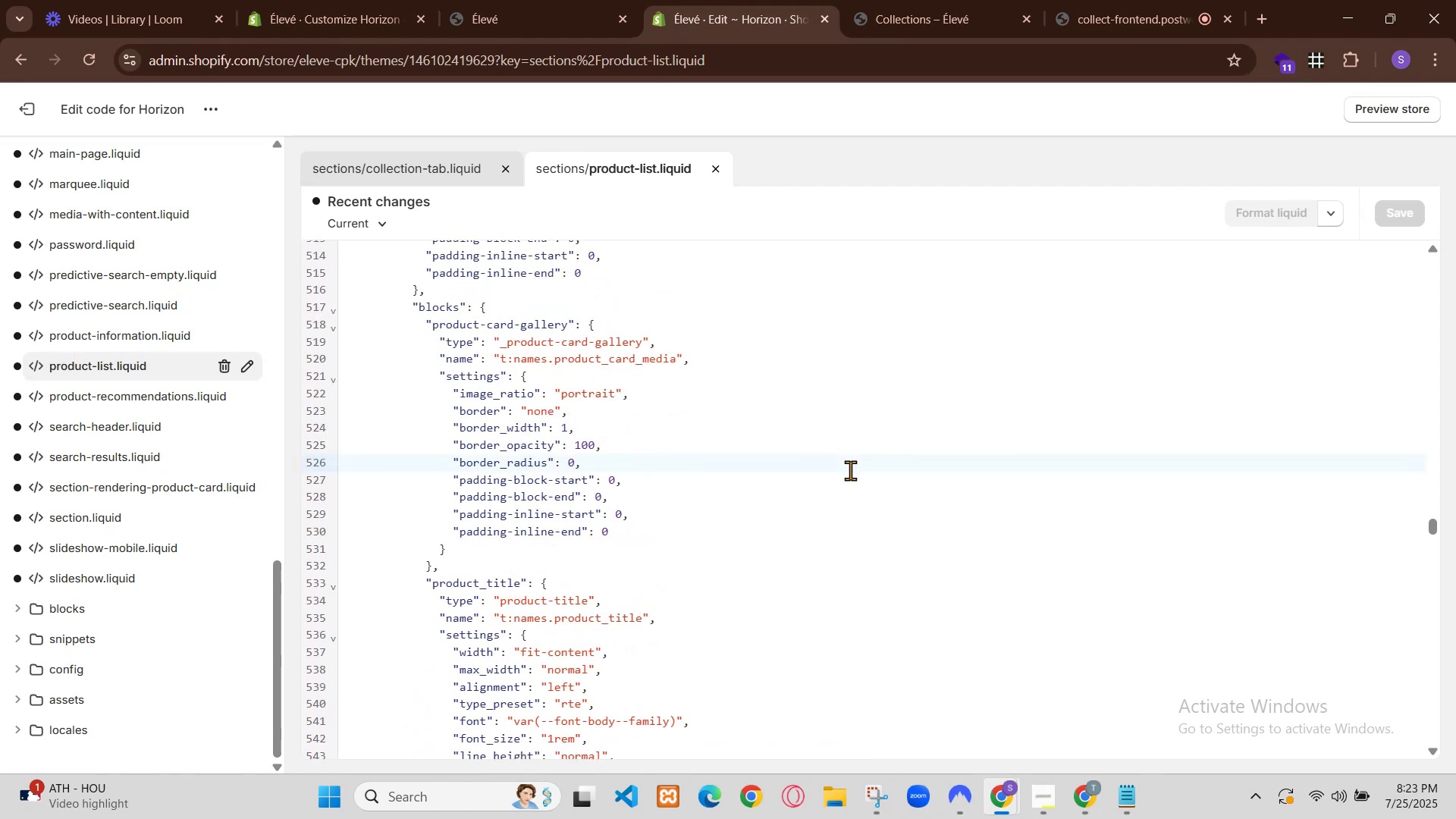 
wait(11.75)
 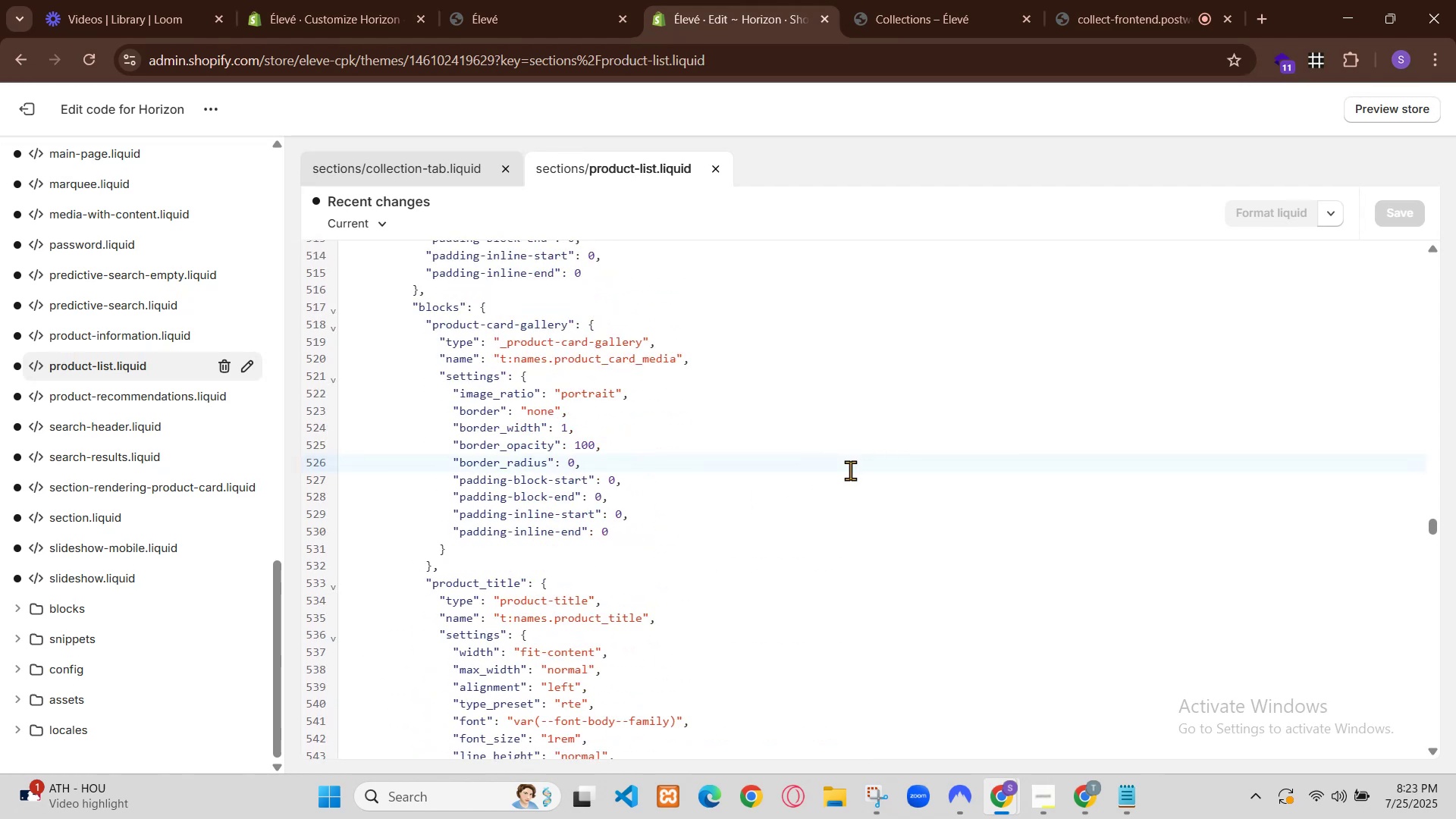 
left_click([890, 467])
 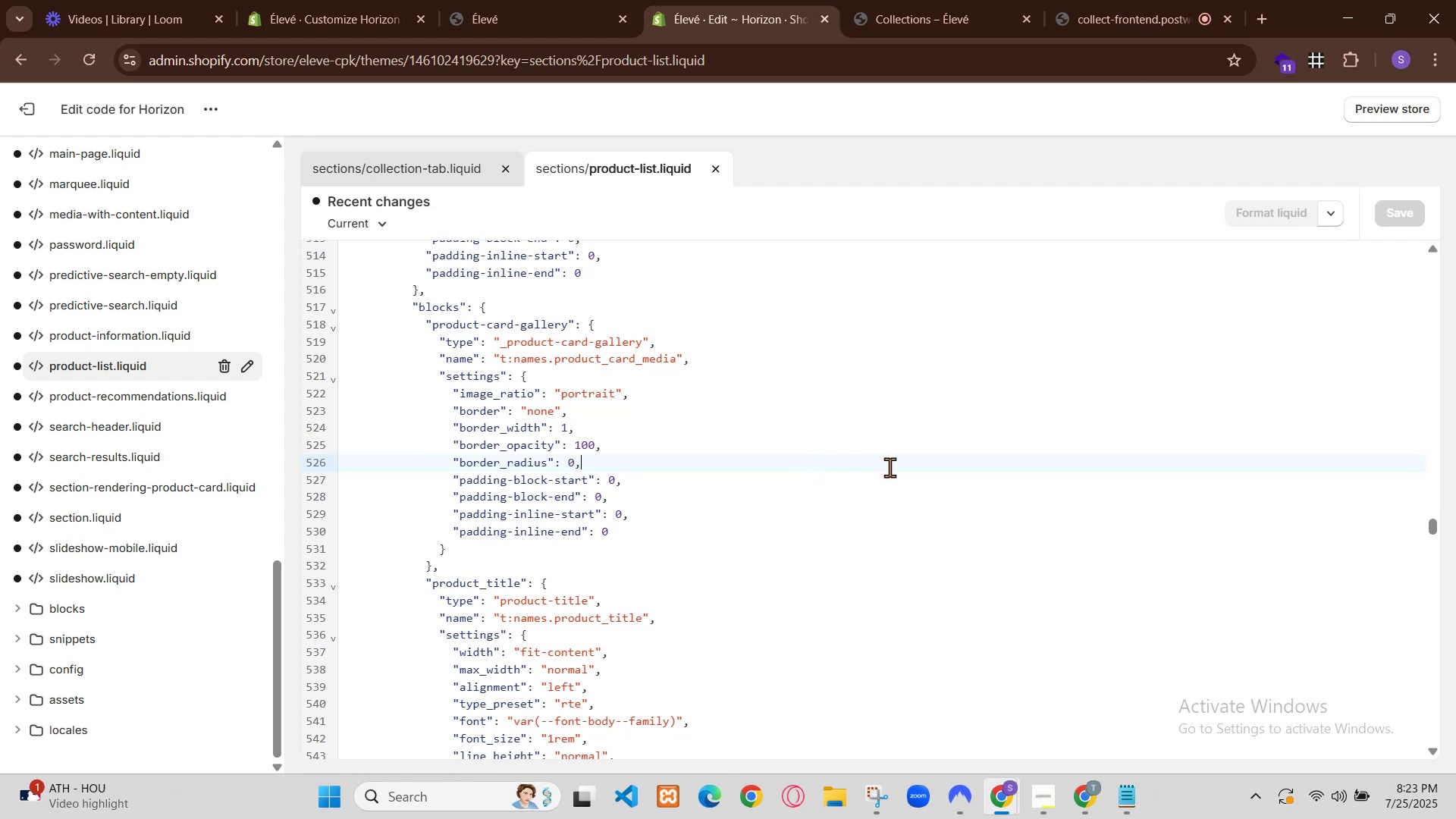 
key(Control+A)
 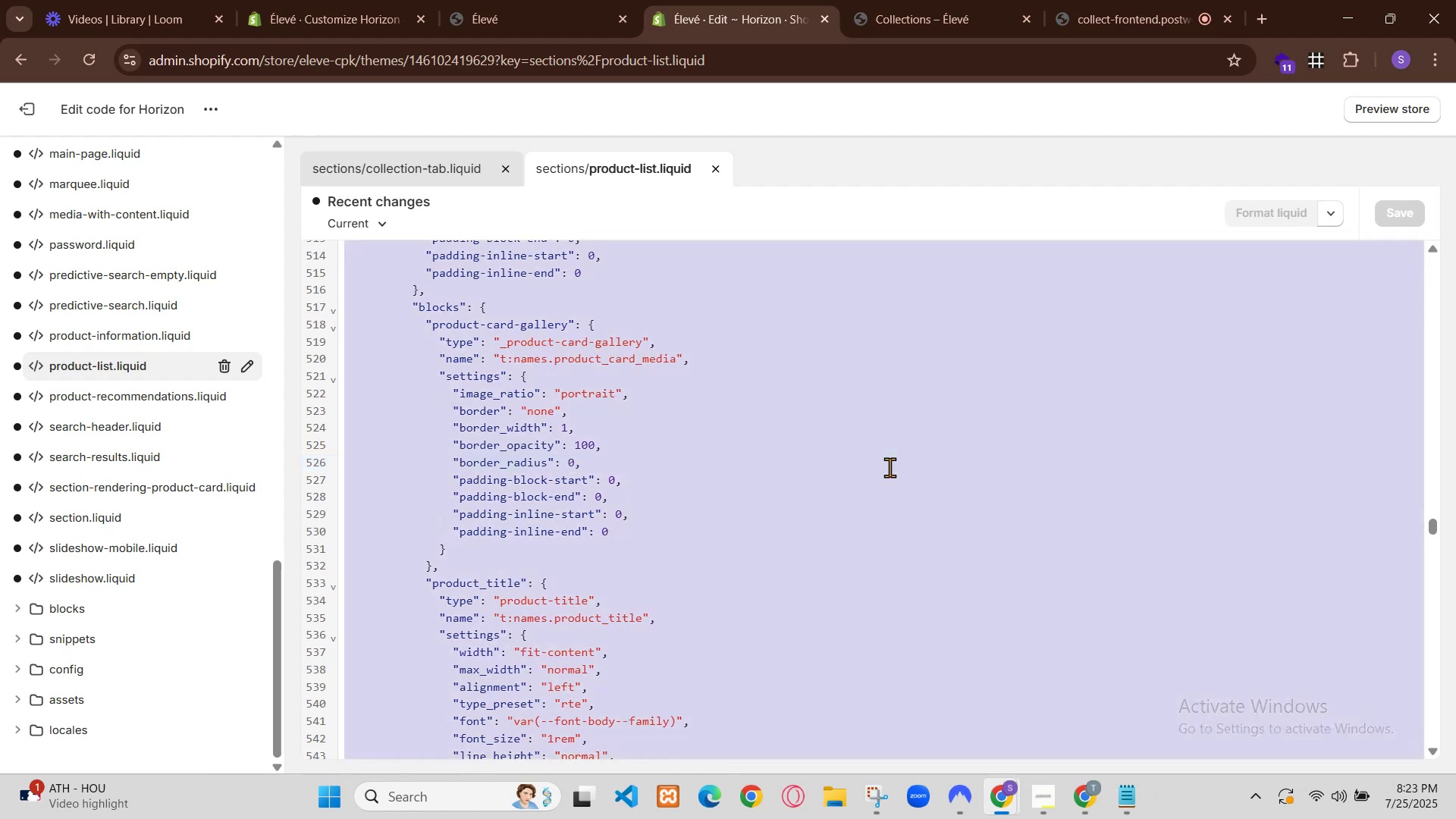 
key(Control+C)
 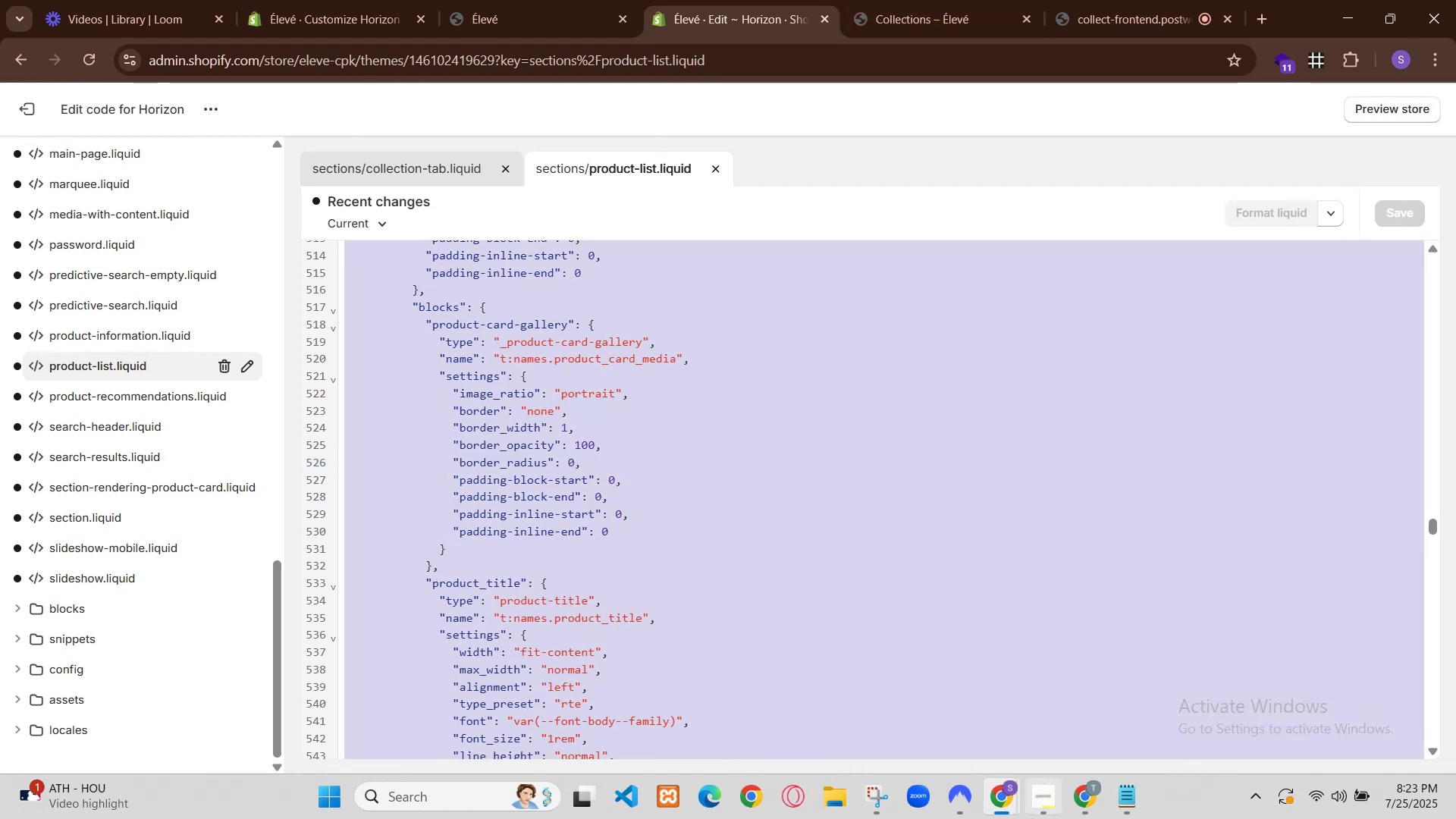 
left_click([1075, 792])
 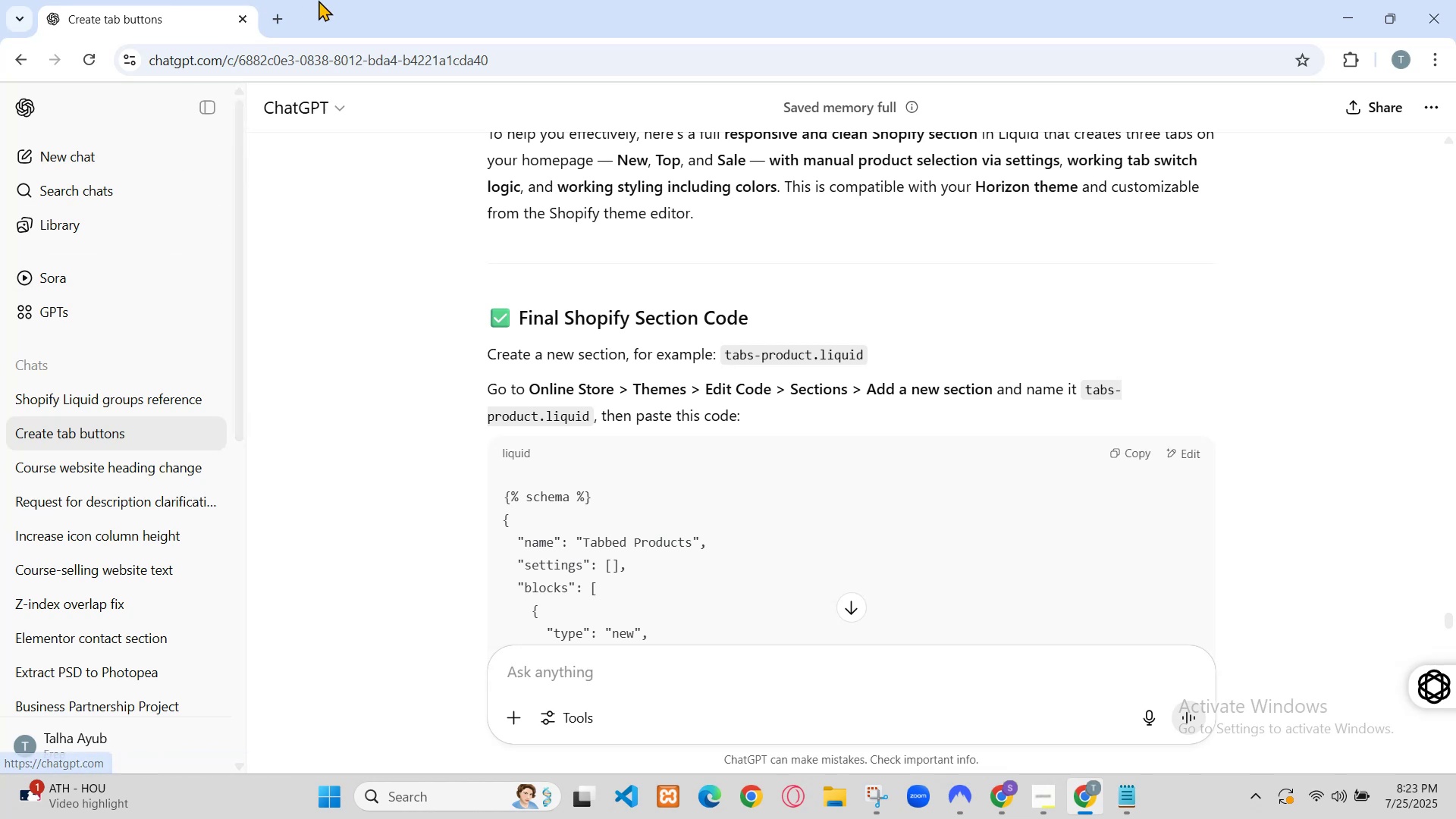 
left_click([1358, 17])
 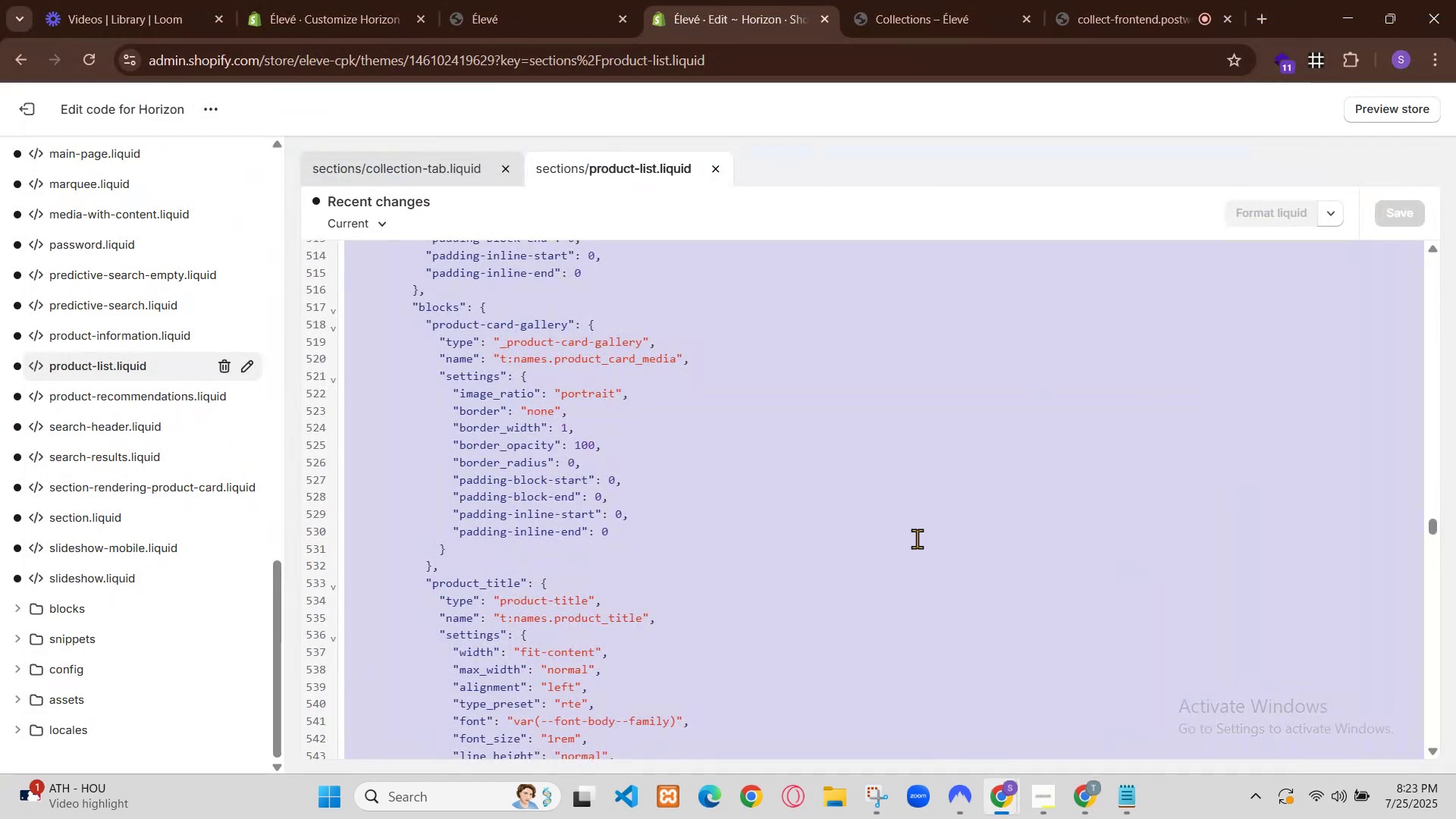 
left_click([922, 539])
 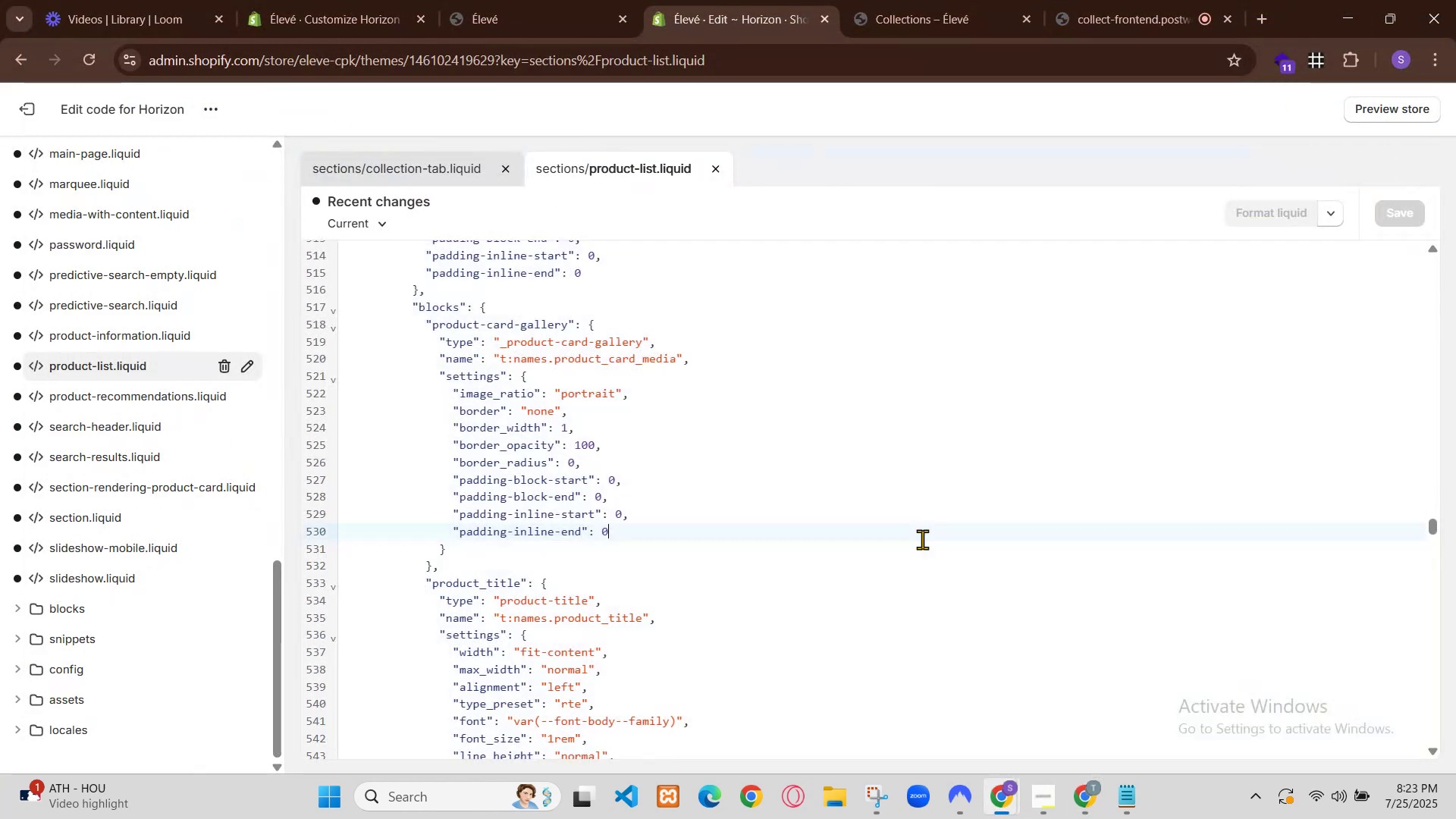 
left_click([922, 539])
 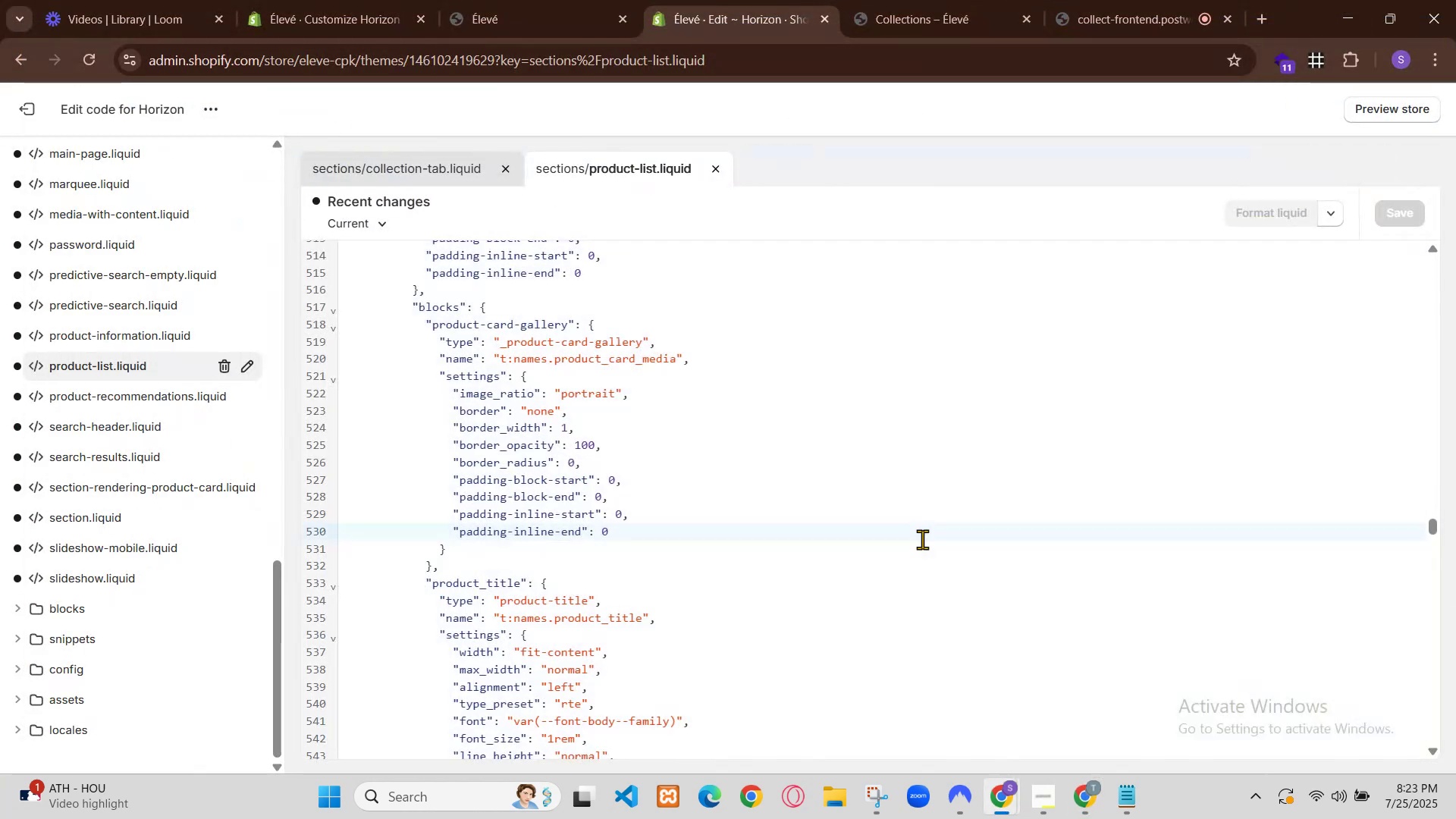 
key(Control+A)
 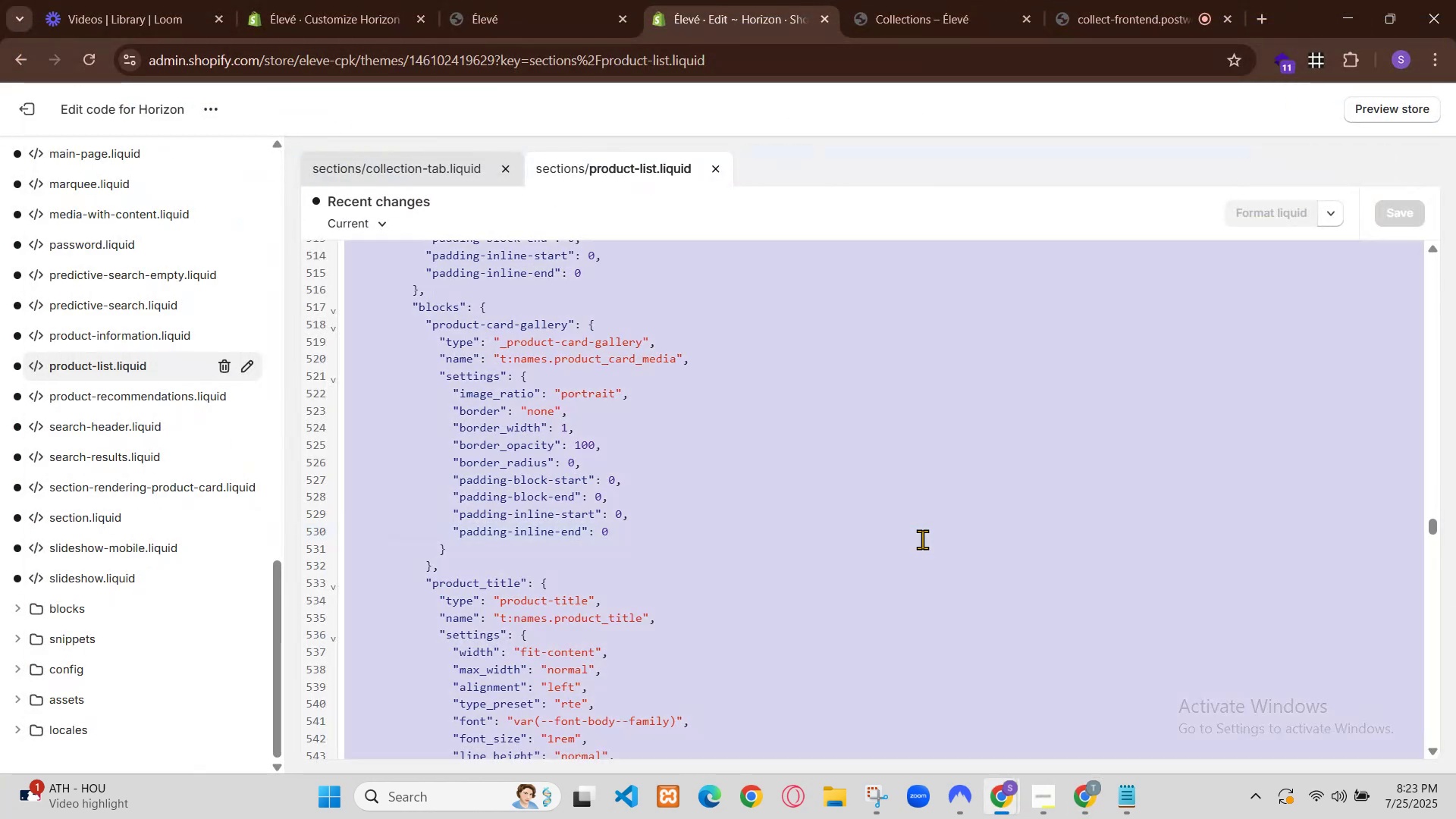 
hold_key(key=ControlLeft, duration=0.37)
 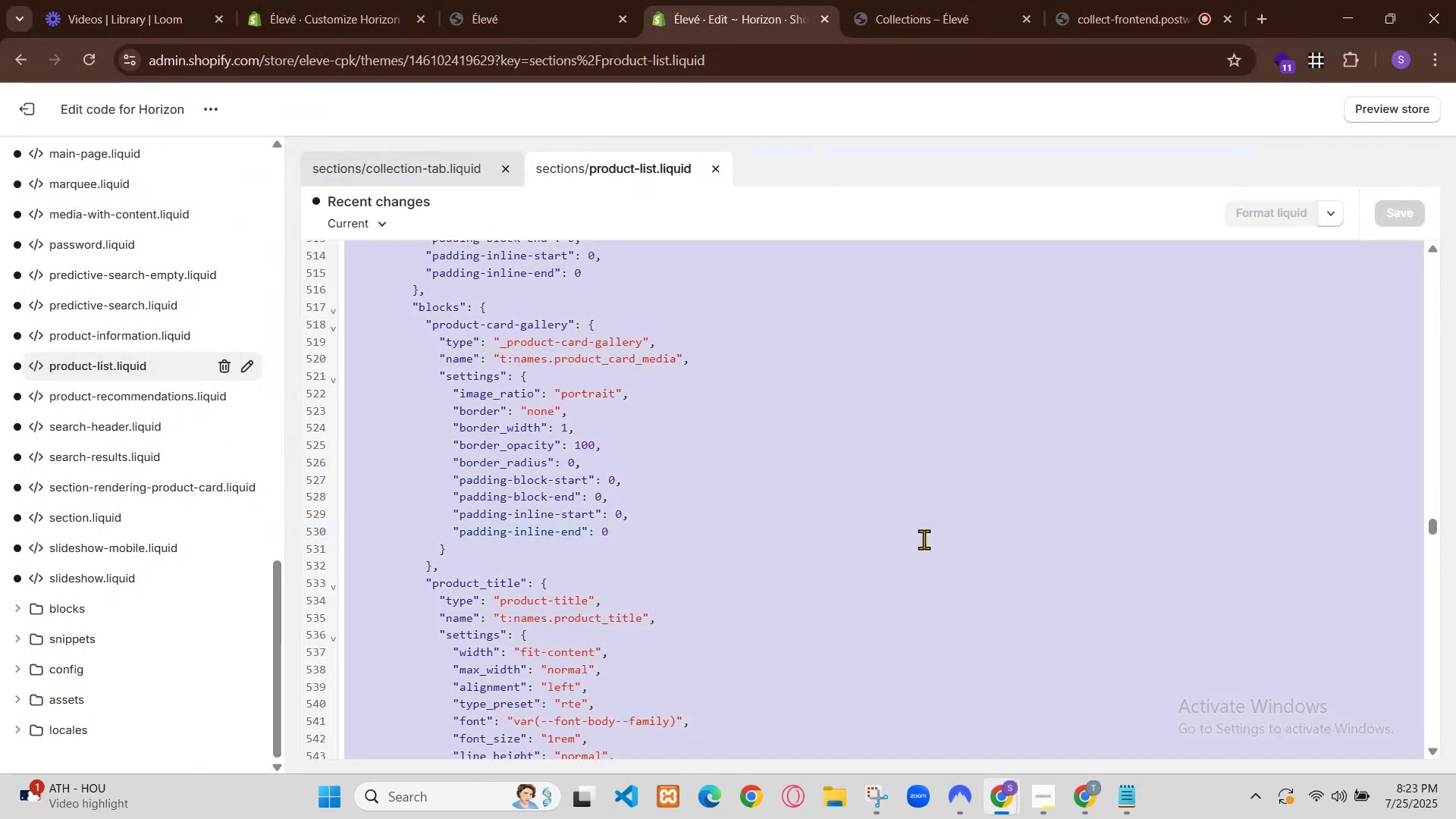 
key(Control+C)
 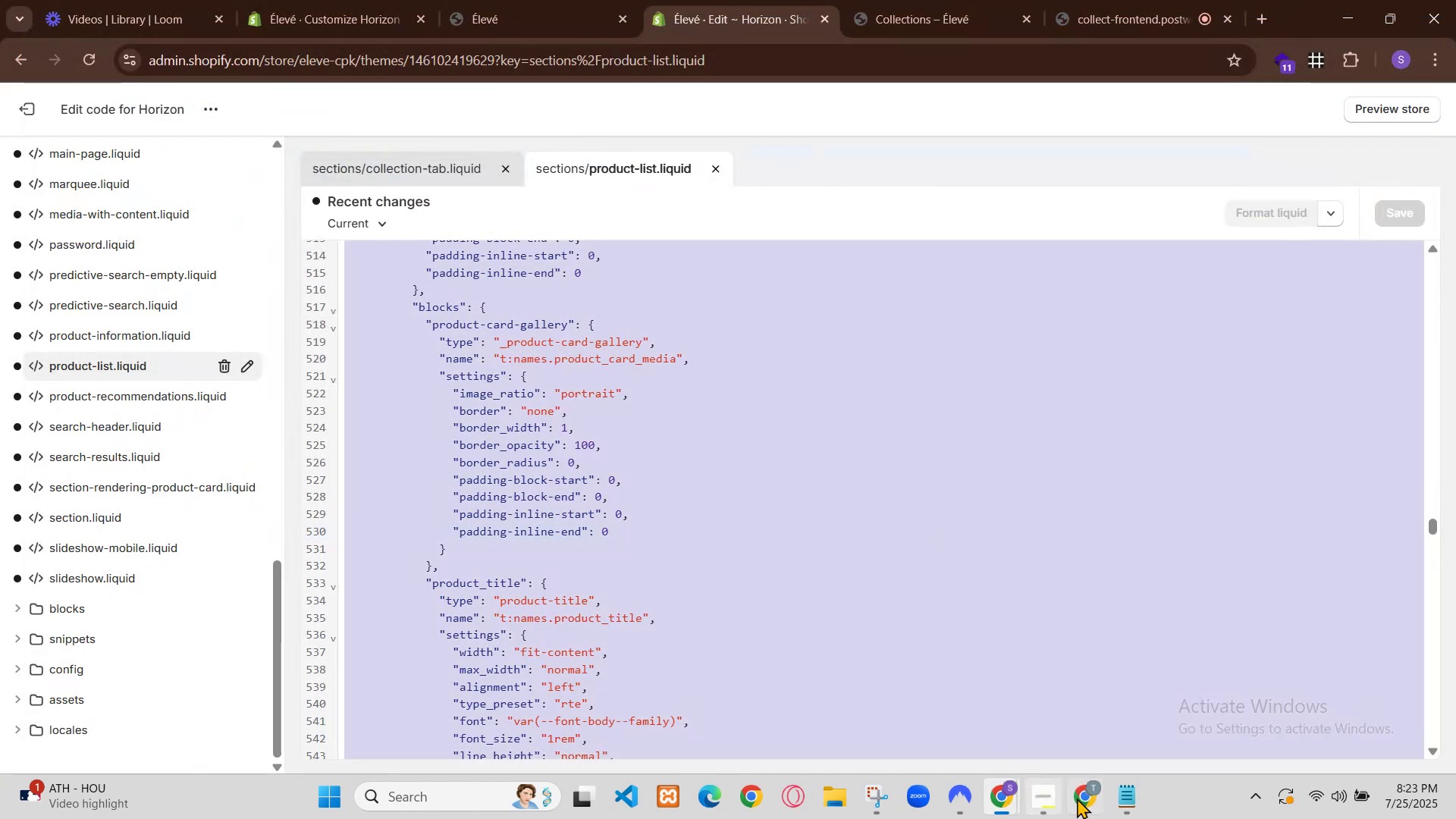 
left_click([1077, 798])
 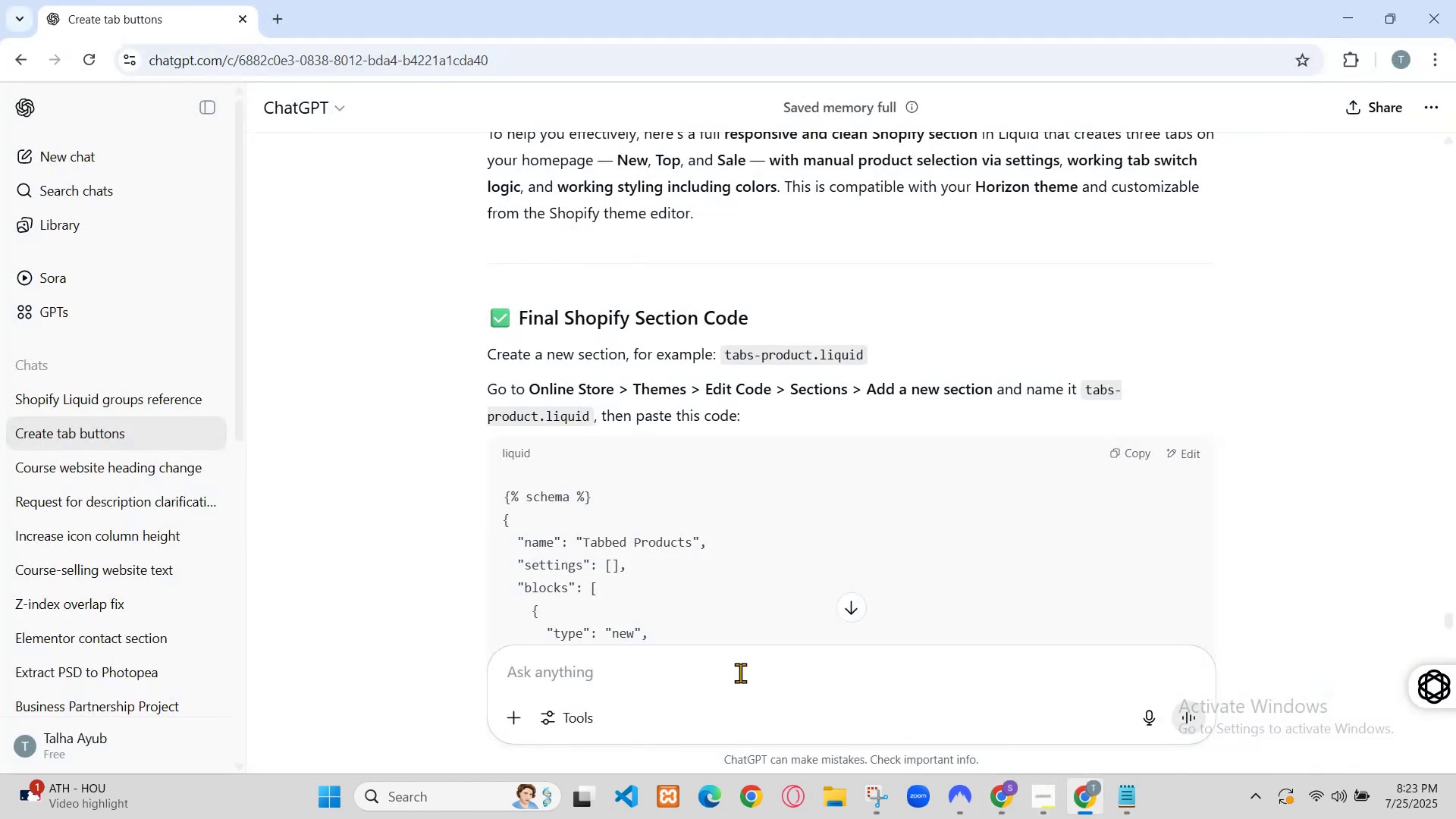 
left_click([726, 680])
 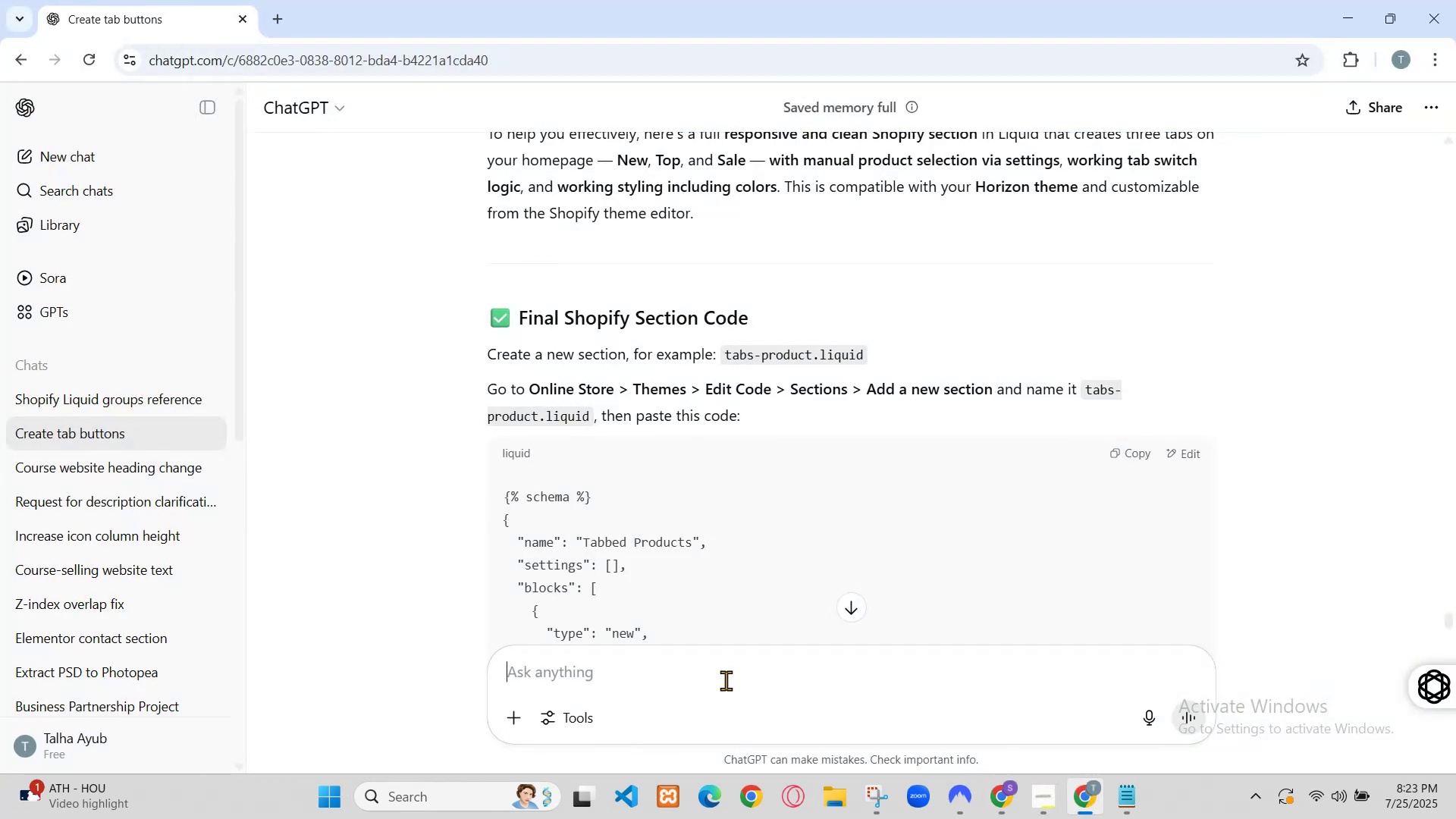 
key(Control+V)
 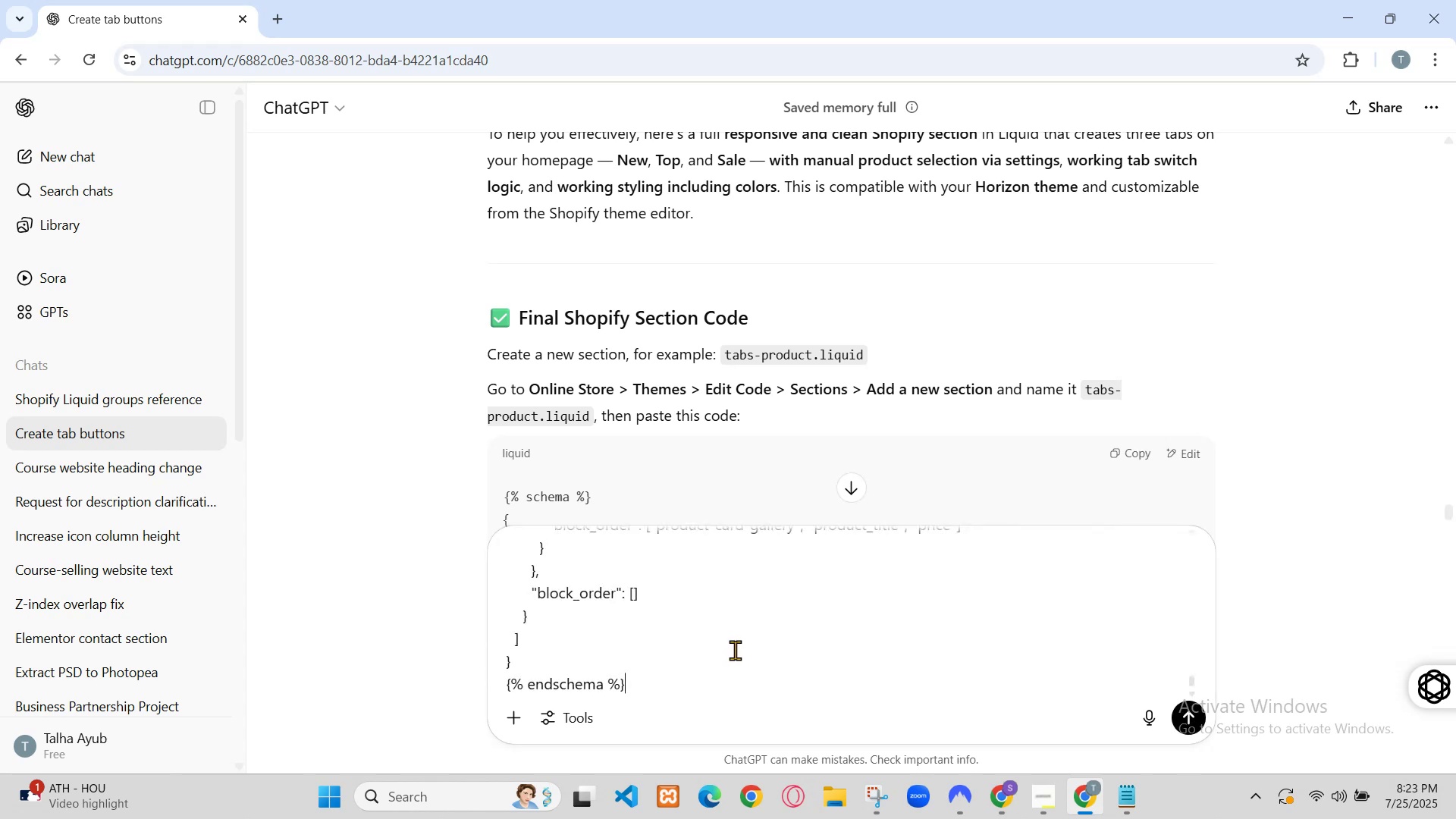 
scroll: coordinate [940, 642], scroll_direction: down, amount: 12.0
 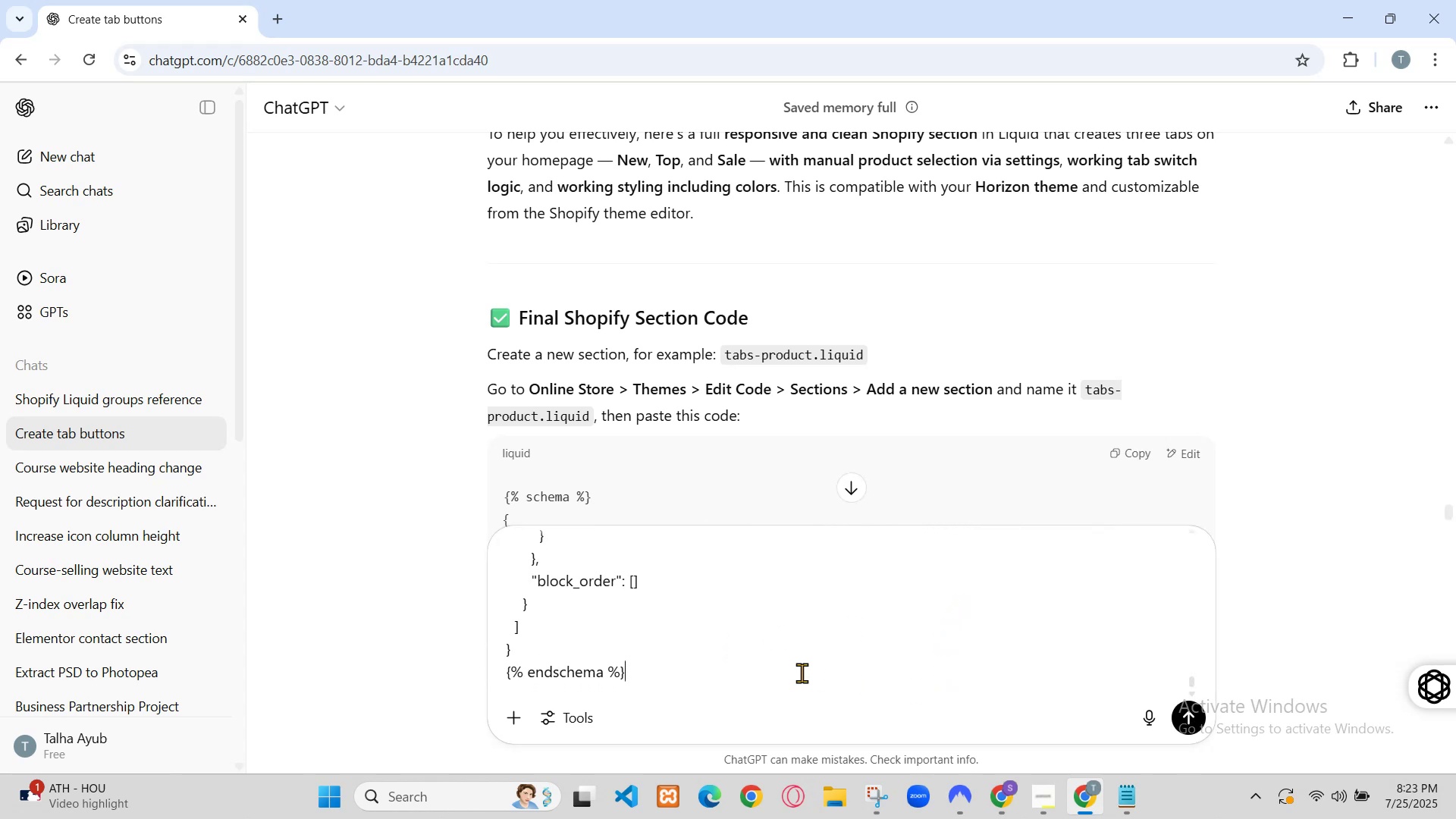 
type( yeh )
key(Backspace)
key(Backspace)
key(Backspace)
key(Backspace)
 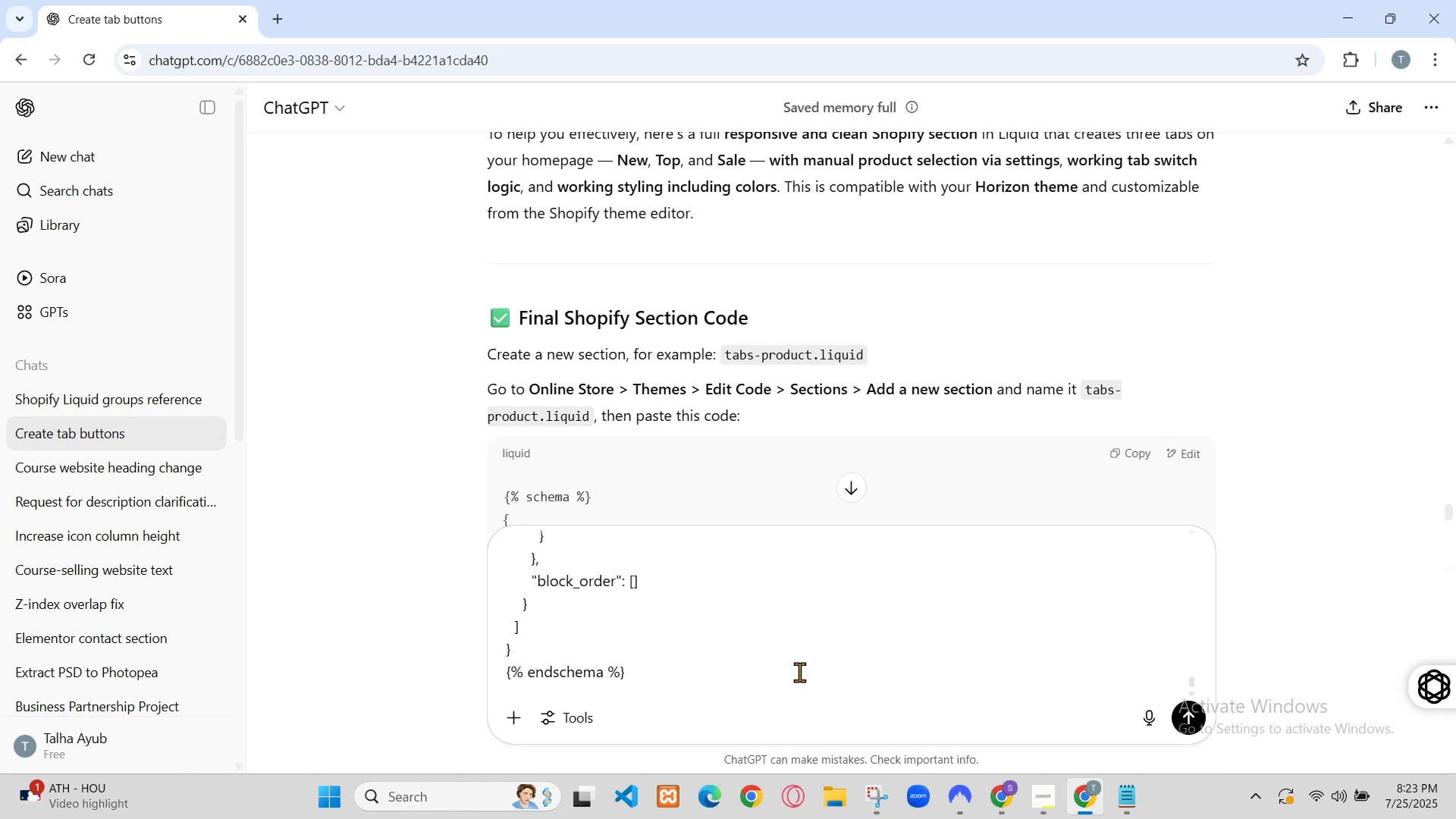 
wait(5.86)
 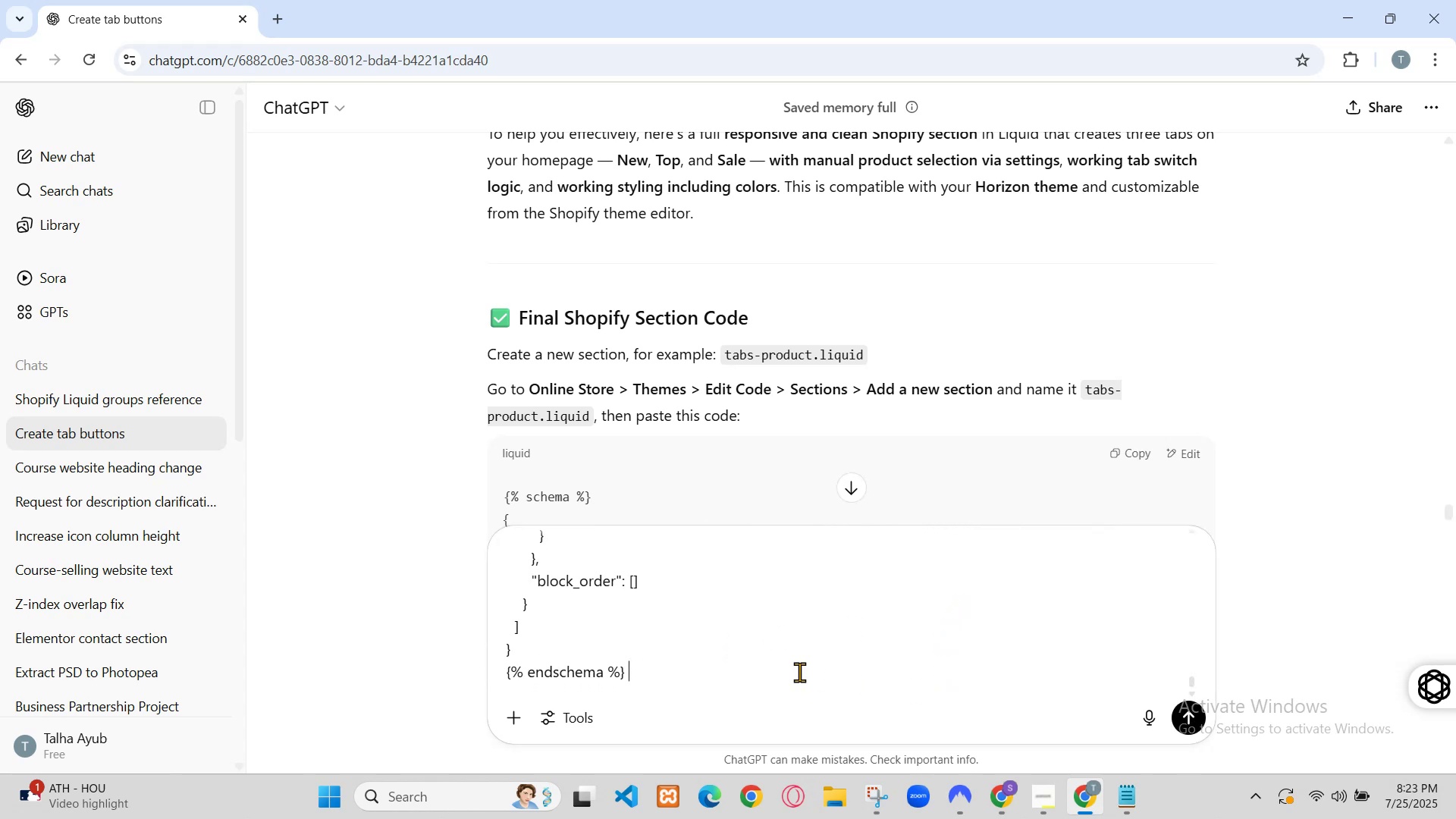 
type(mera )
key(Backspace)
key(Backspace)
key(Backspace)
key(Backspace)
key(Backspace)
type(this is mu)
key(Backspace)
type(y )
 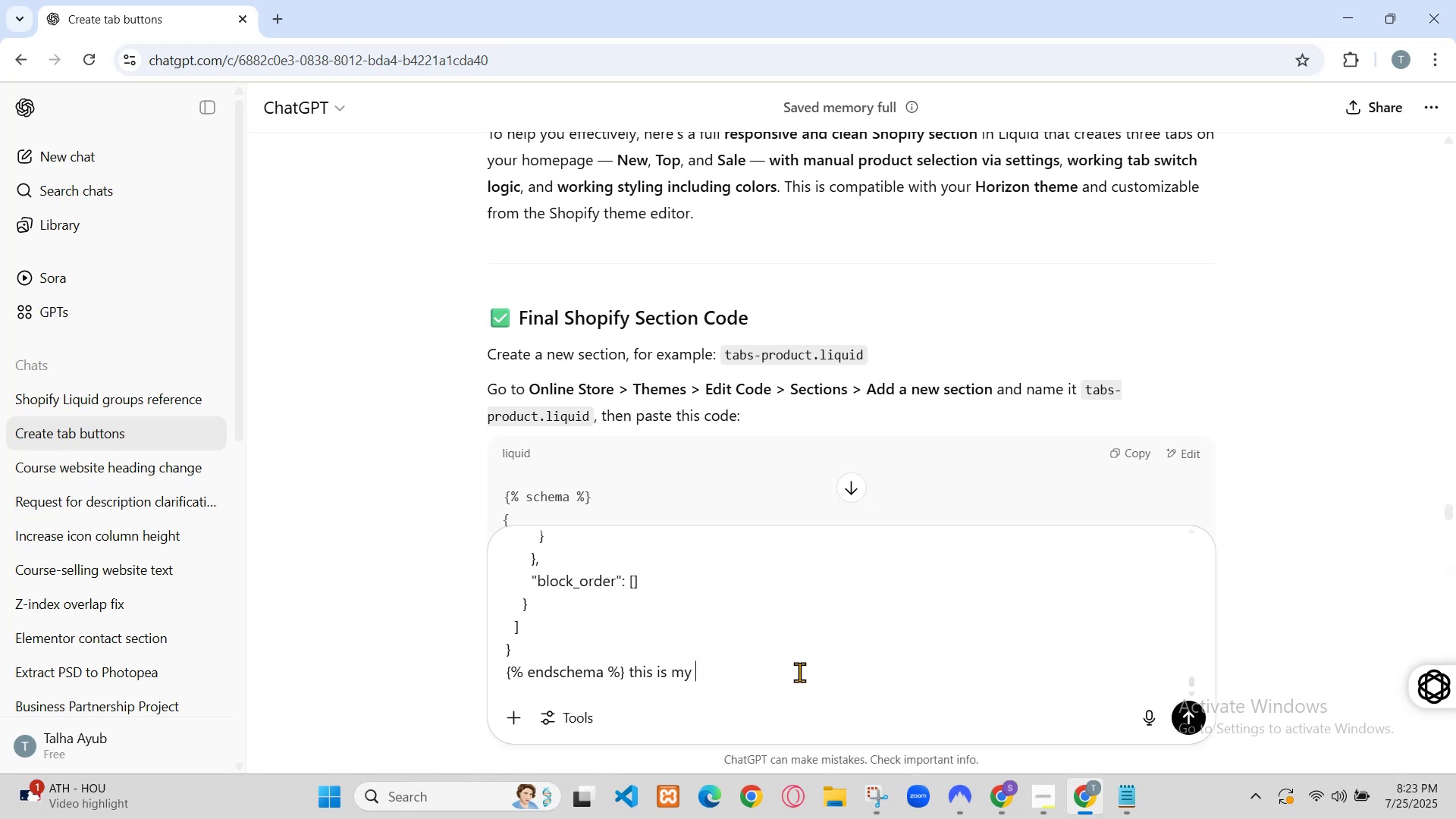 
wait(5.9)
 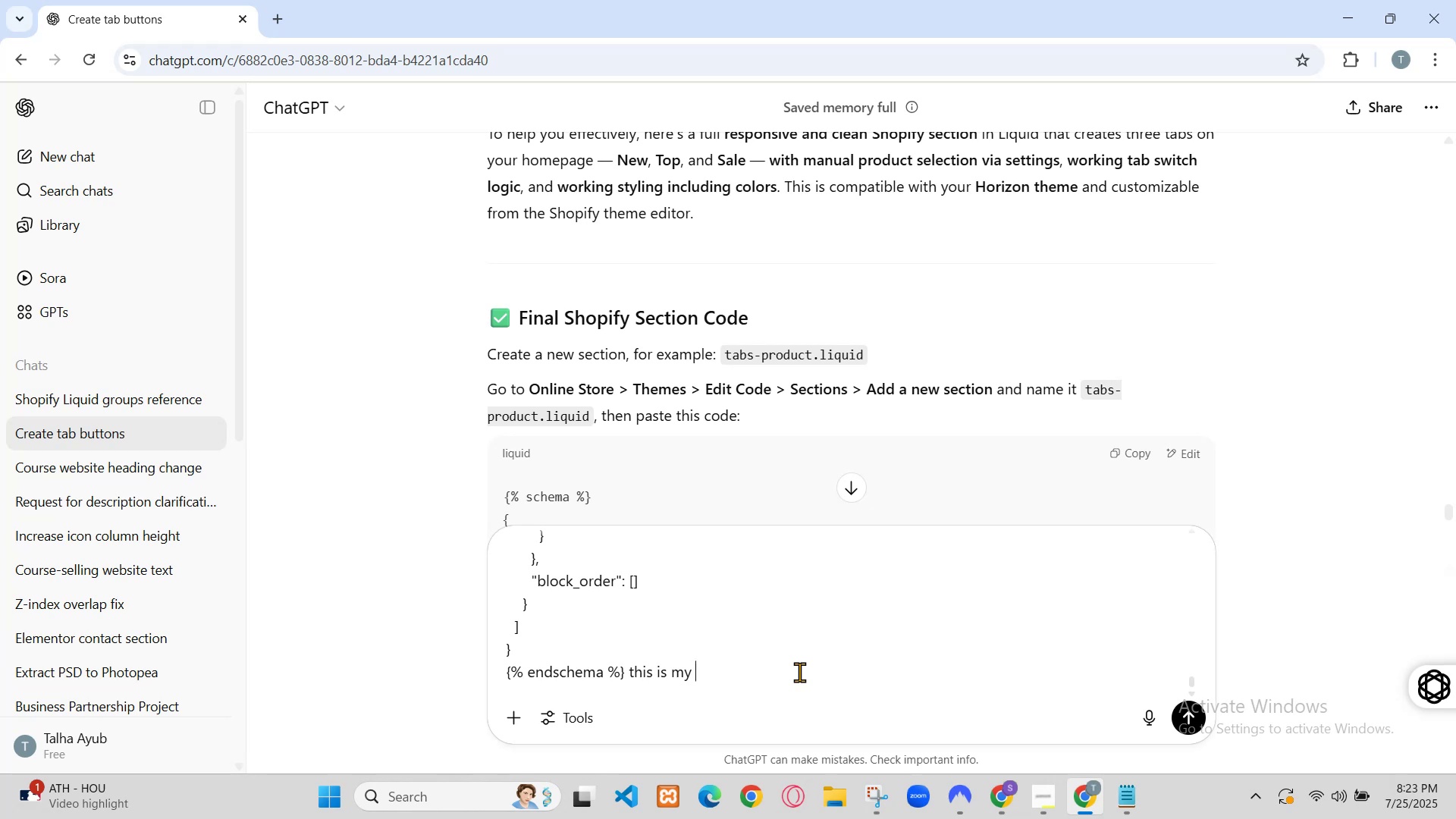 
type(product card page mujhe )
 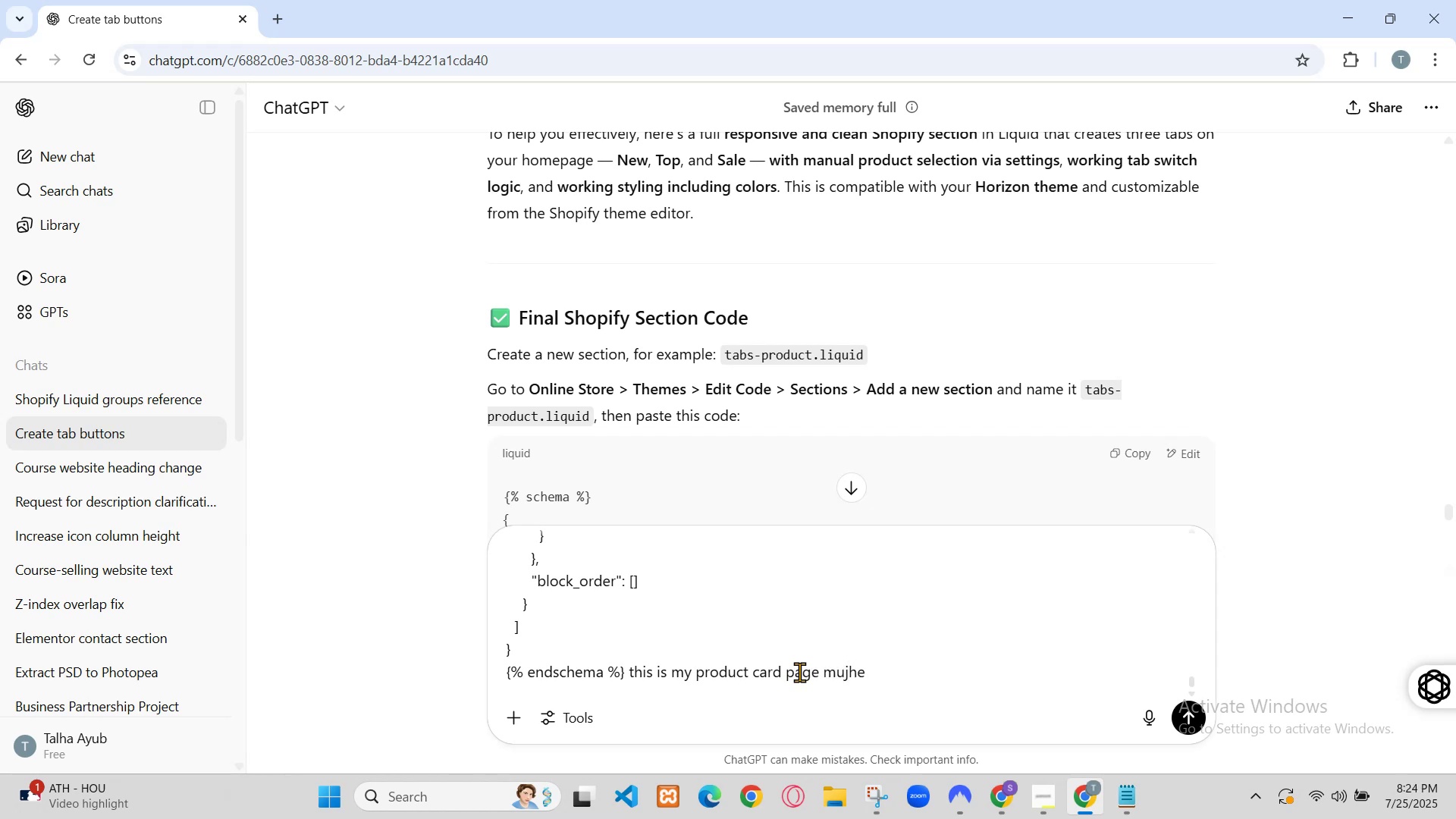 
wait(7.0)
 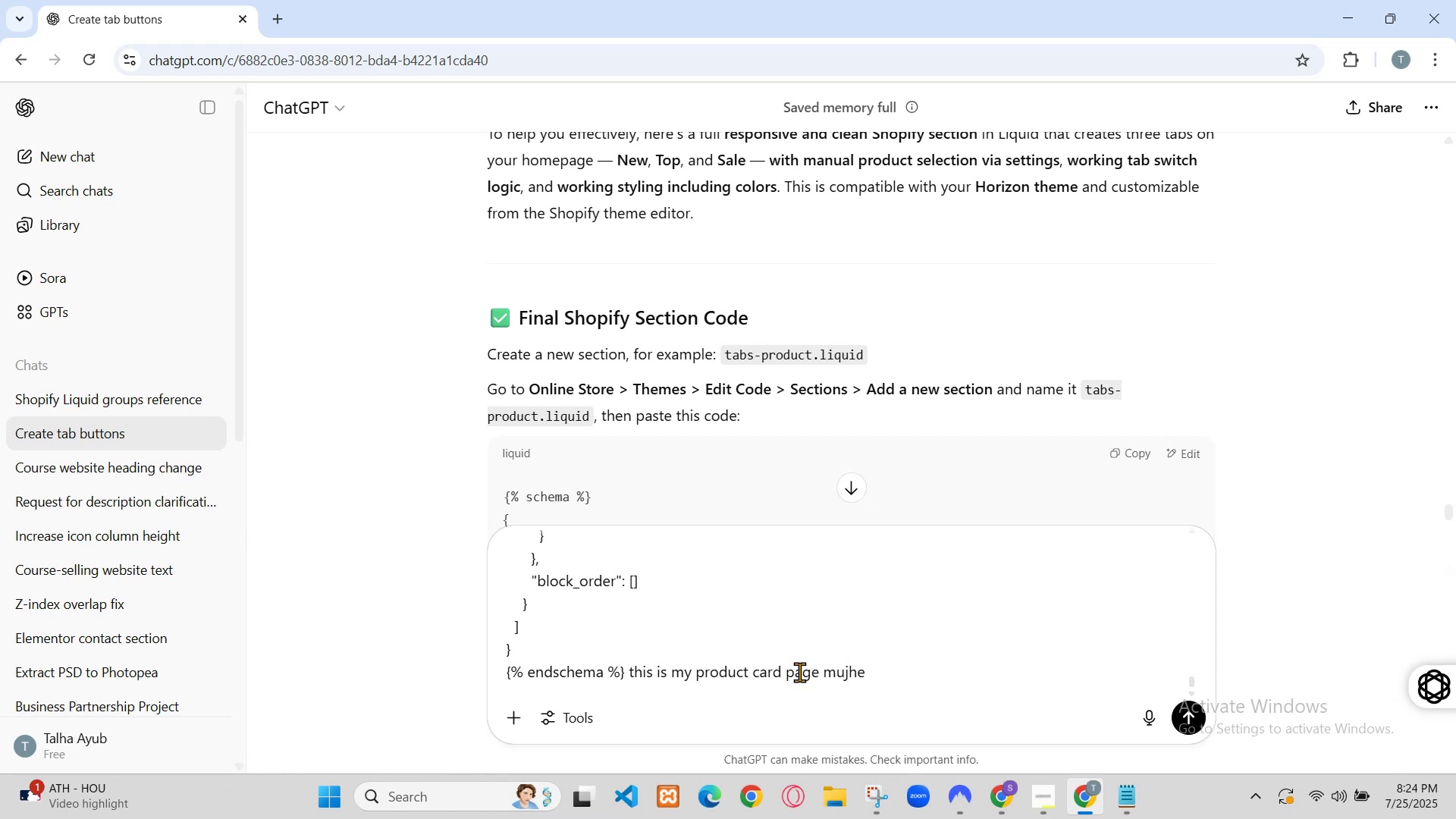 
type(card li)
key(Backspace)
key(Backspace)
type(ki styling or )
 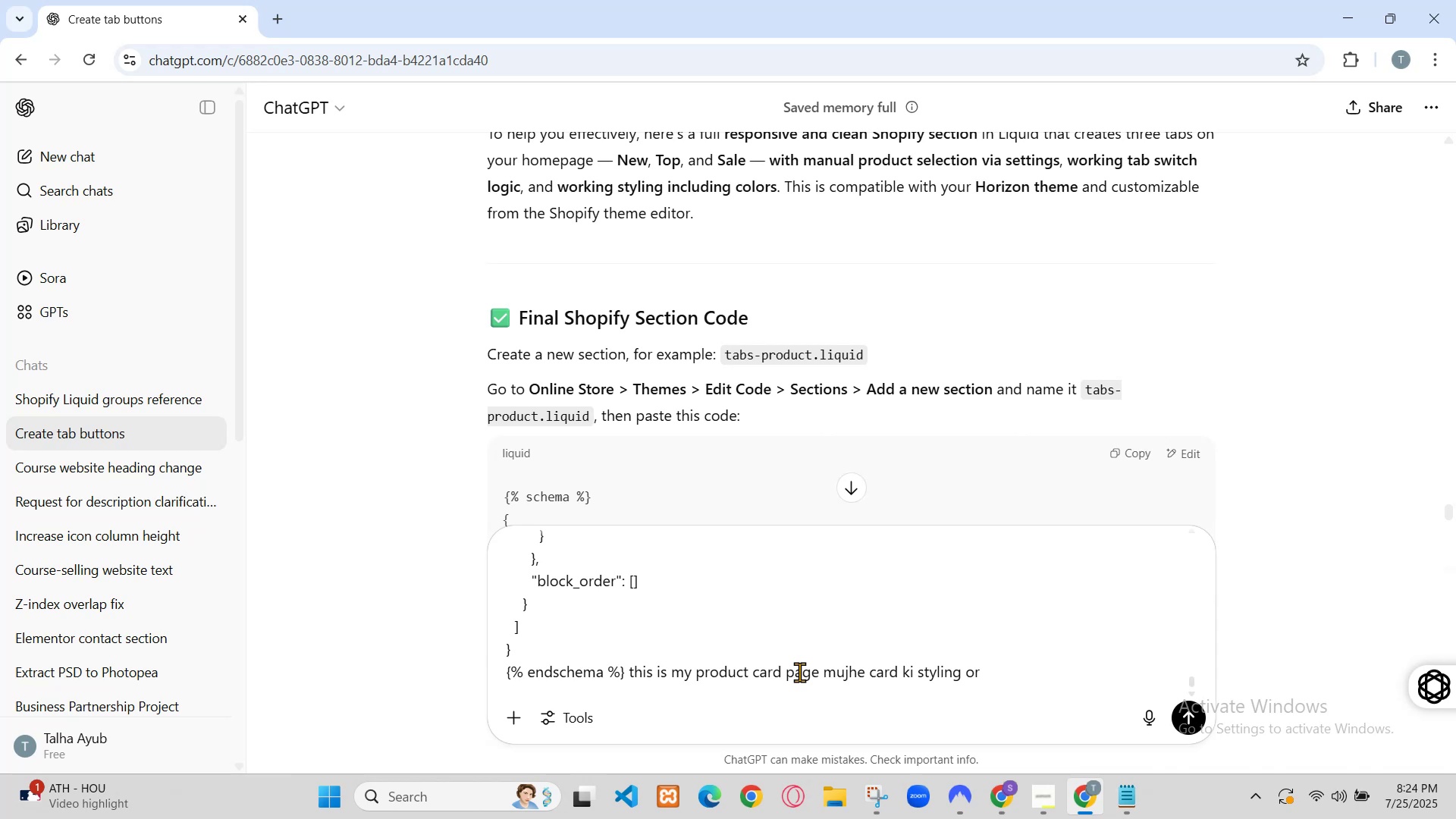 
wait(7.89)
 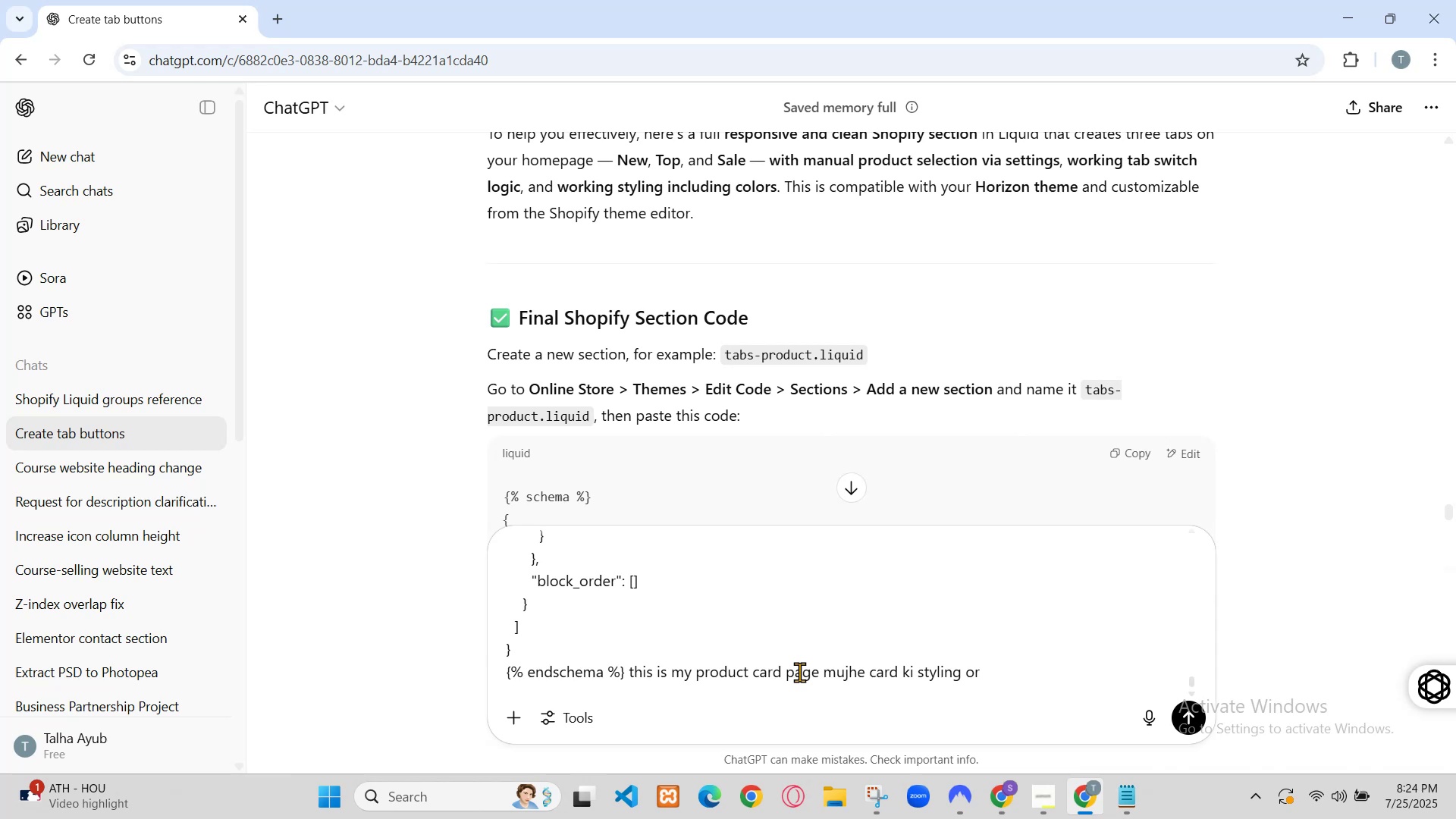 
type(grupo)
key(Backspace)
key(Backspace)
key(Backspace)
type(p)
key(Backspace)
type(oup dosare g)
key(Backspace)
type(code m dalne hai vo yeh hai)
 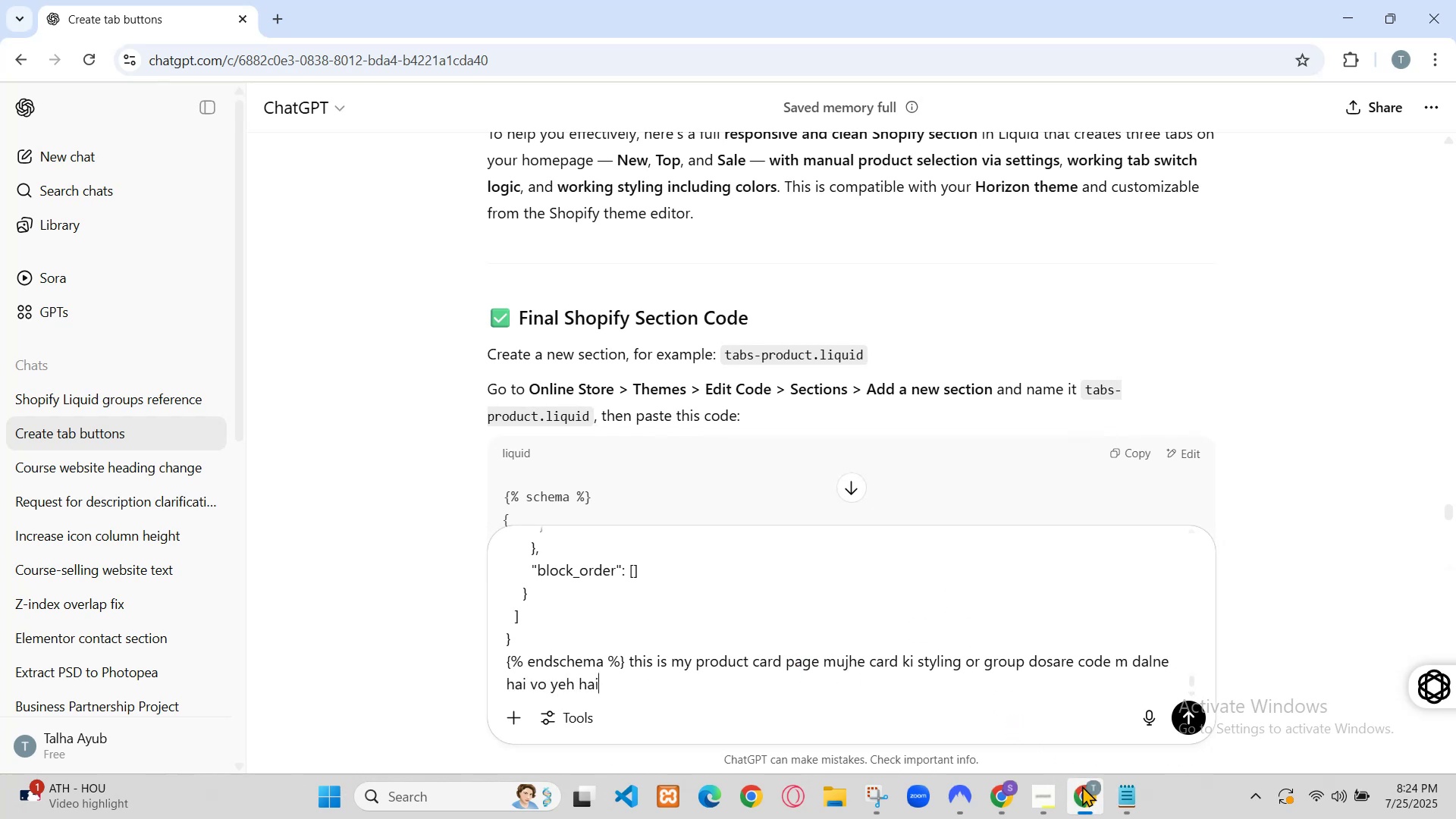 
left_click([1122, 787])
 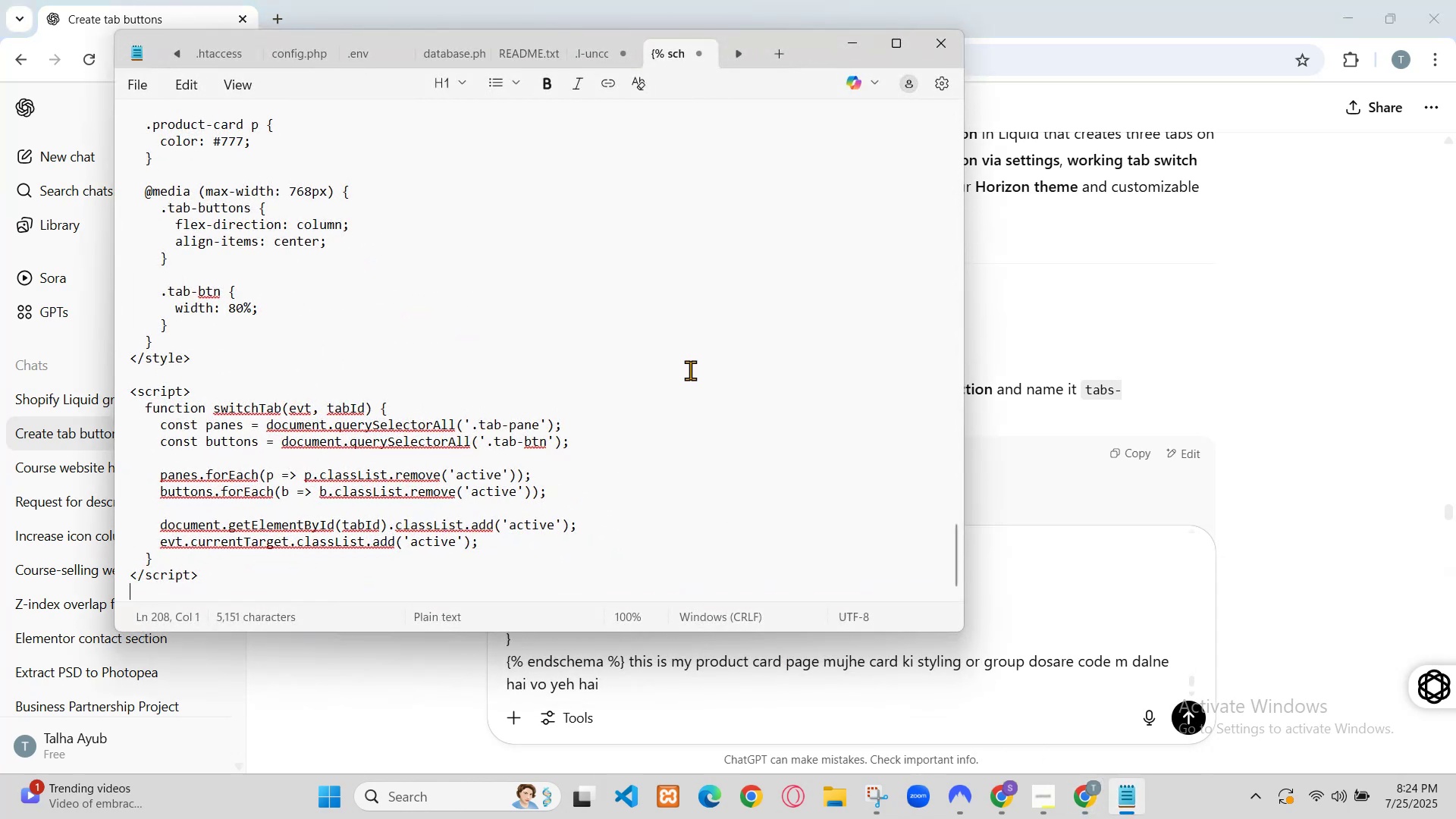 
double_click([690, 370])
 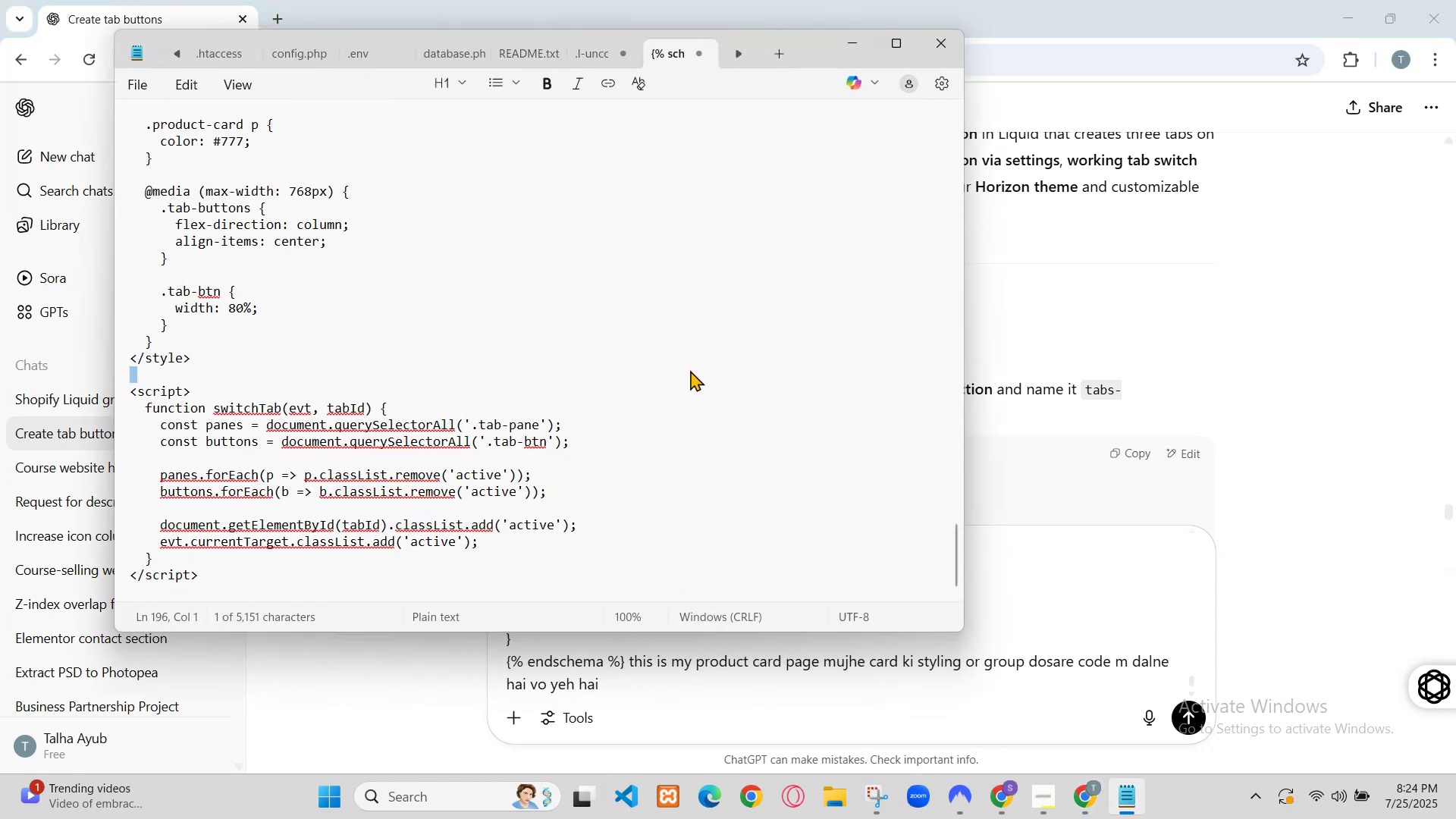 
key(Control+A)
 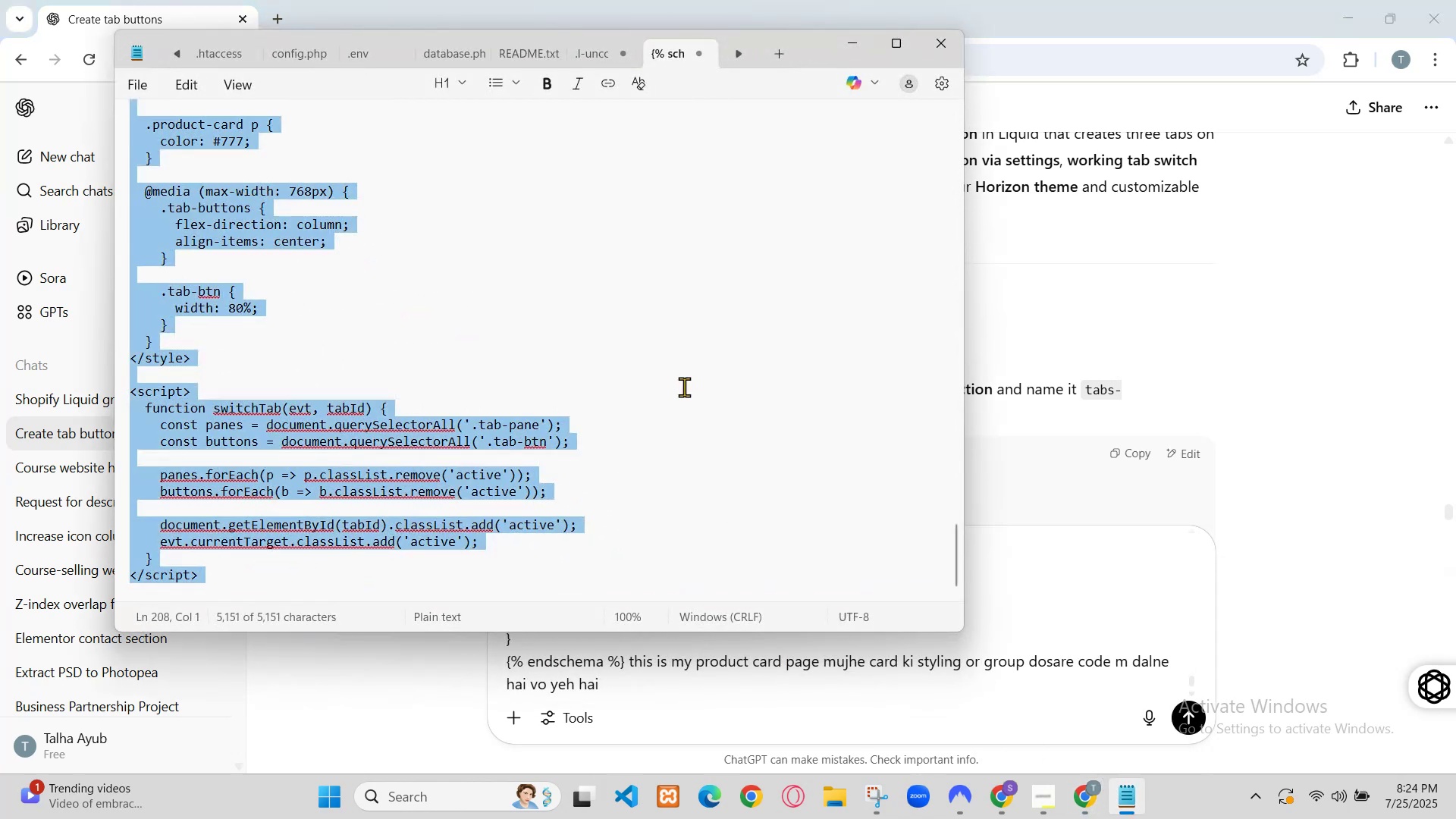 
key(Control+C)
 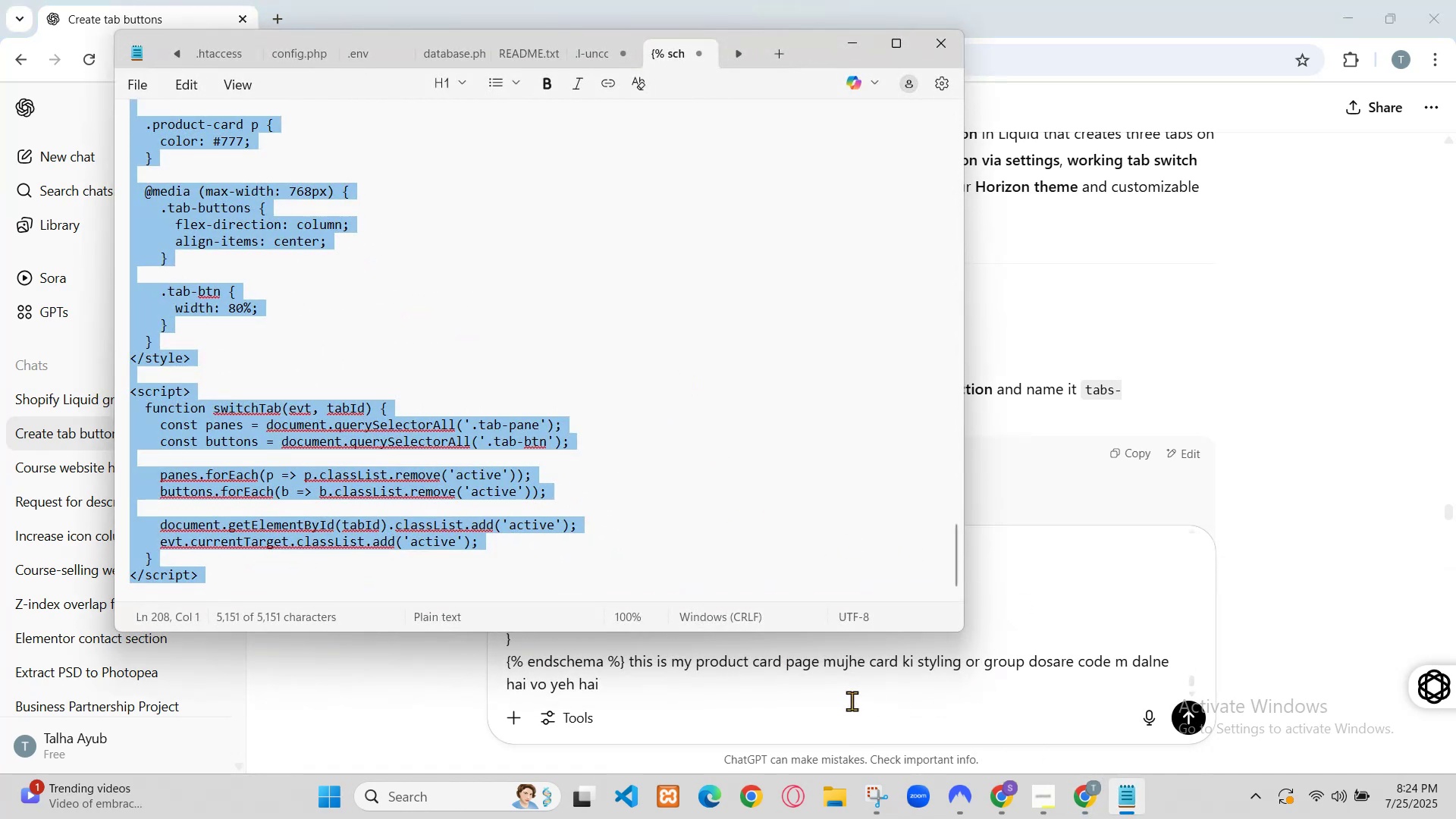 
left_click([847, 693])
 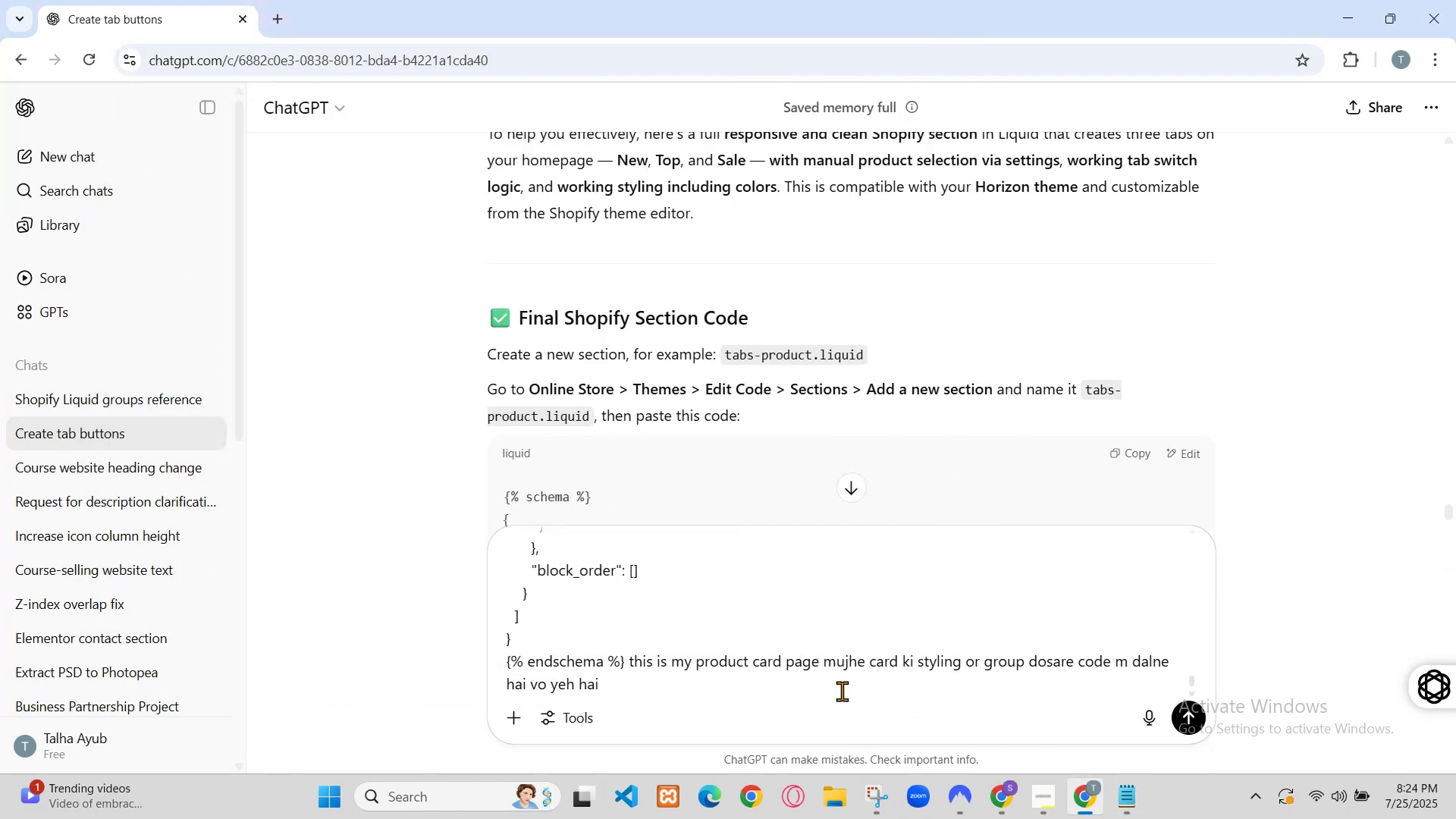 
key(Space)
 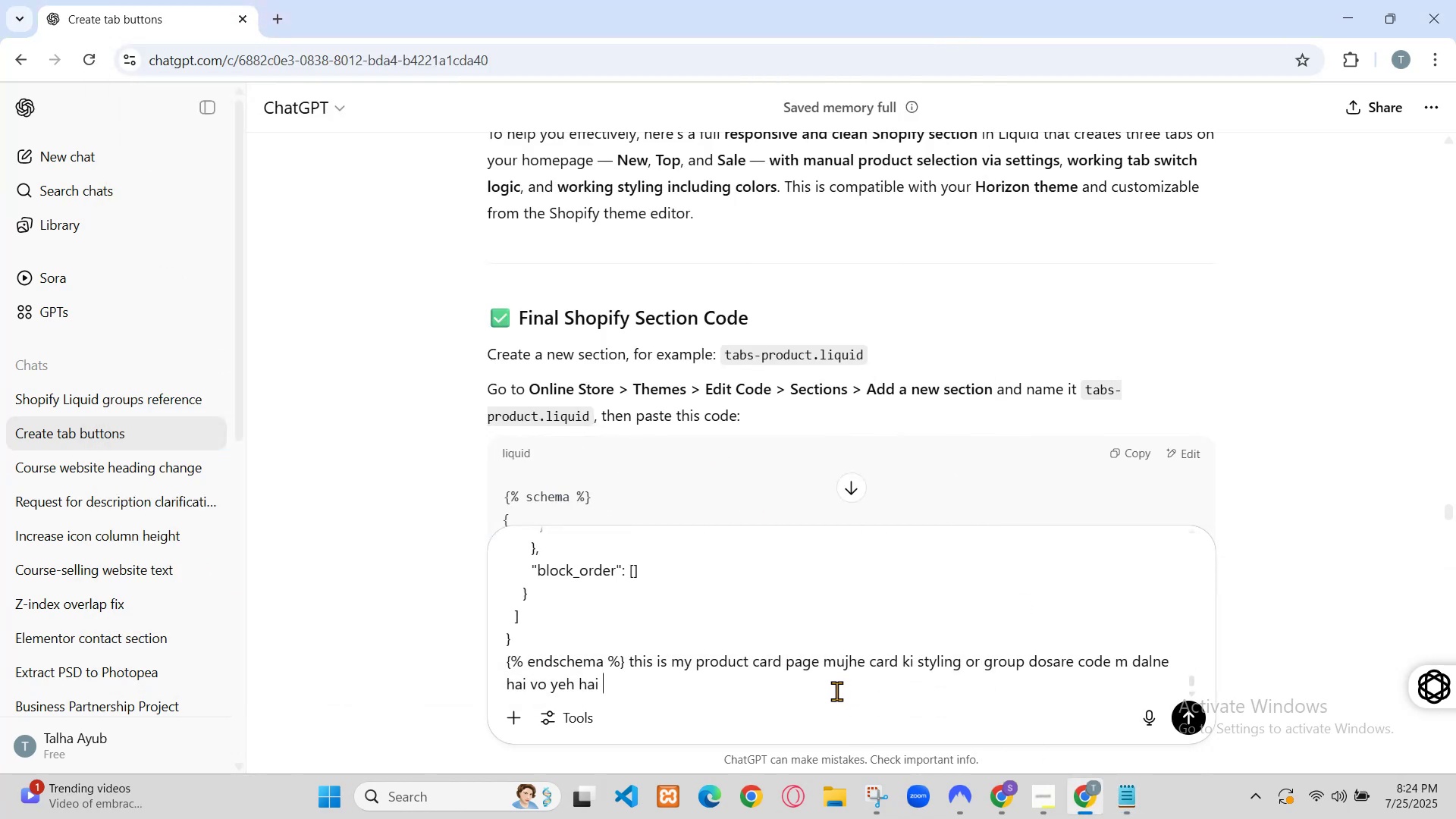 
key(Space)
 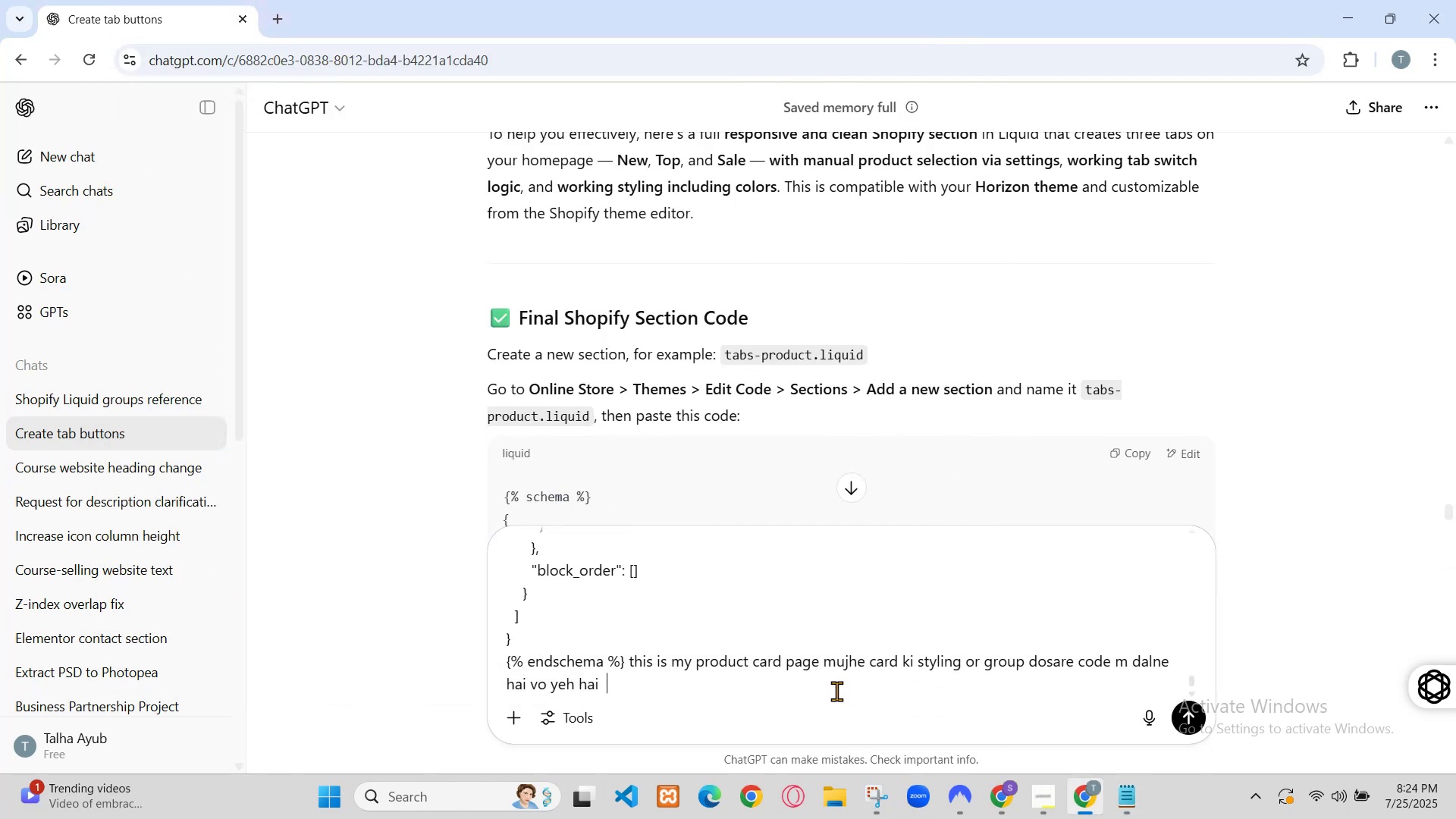 
key(Control+V)
 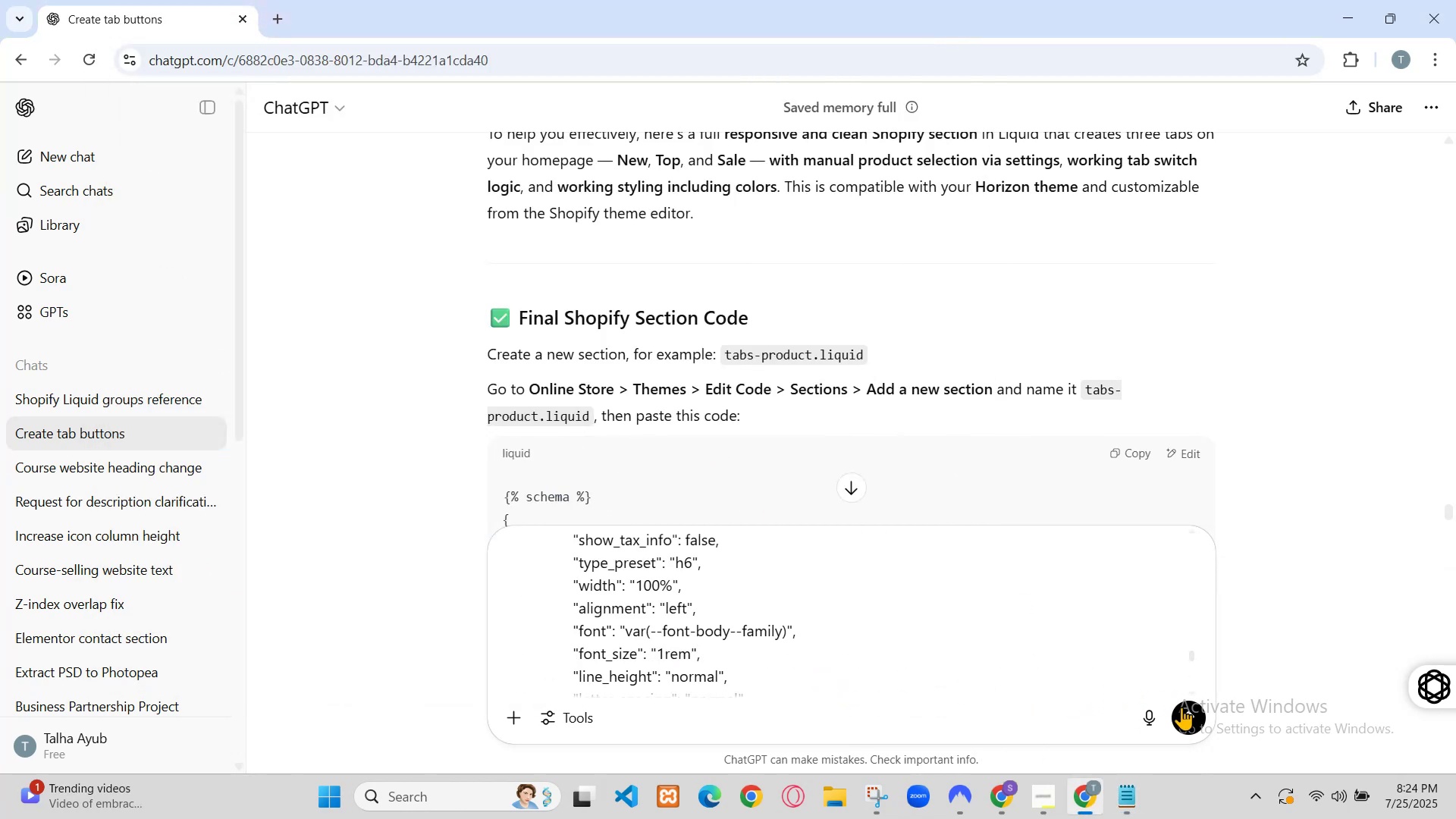 
left_click([1182, 708])
 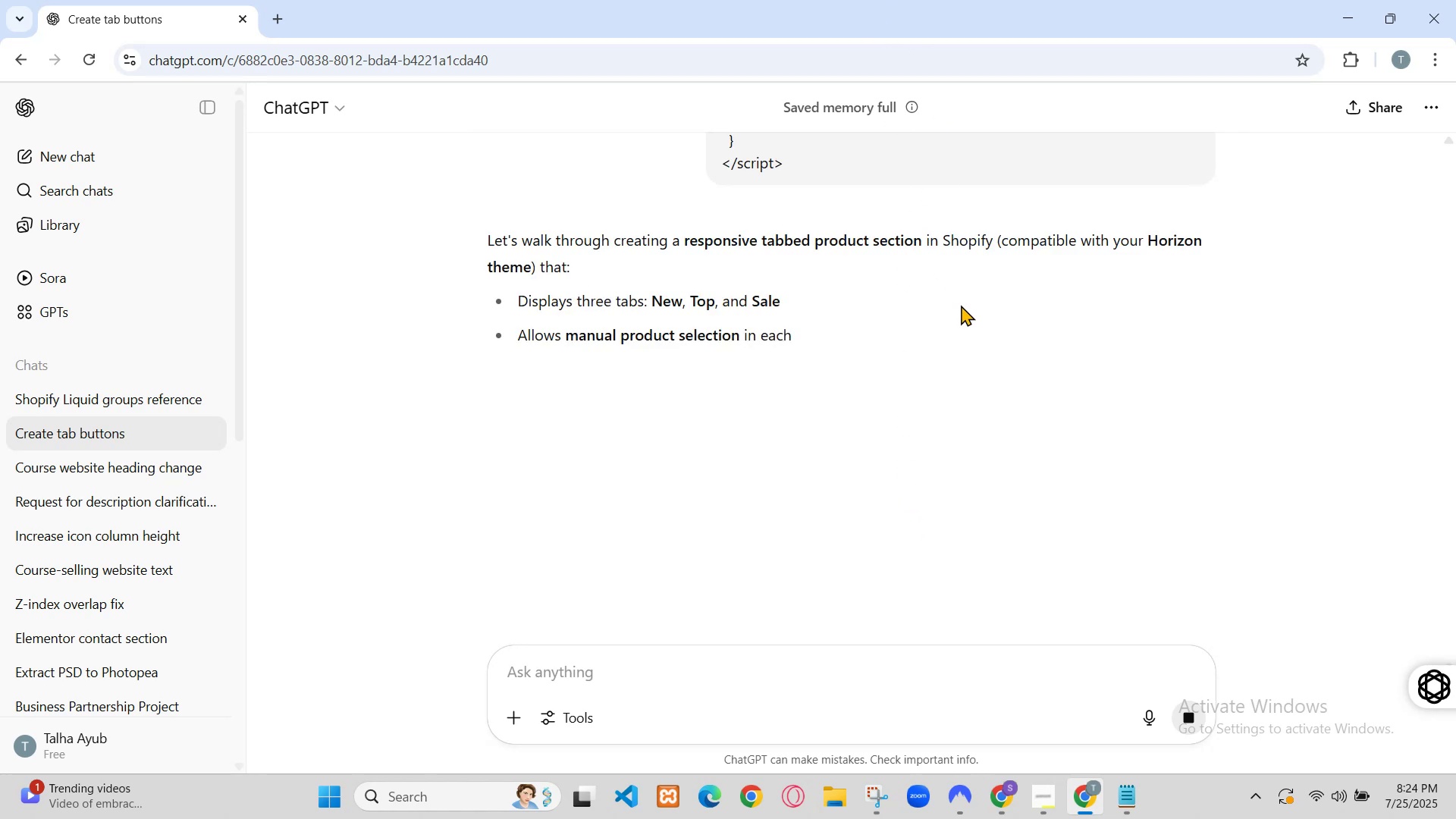 
wait(8.46)
 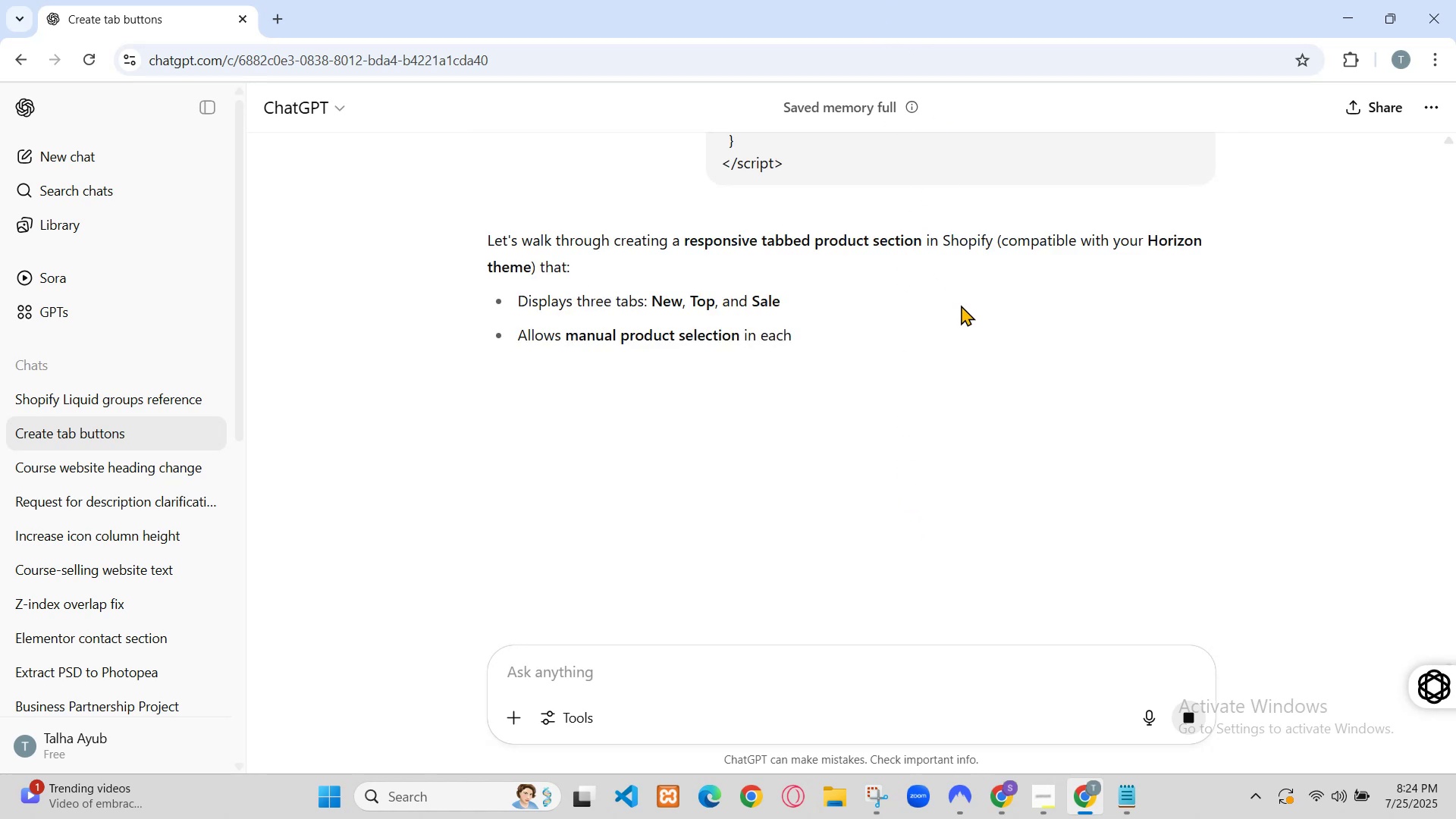 
scroll: coordinate [972, 314], scroll_direction: down, amount: 9.0
 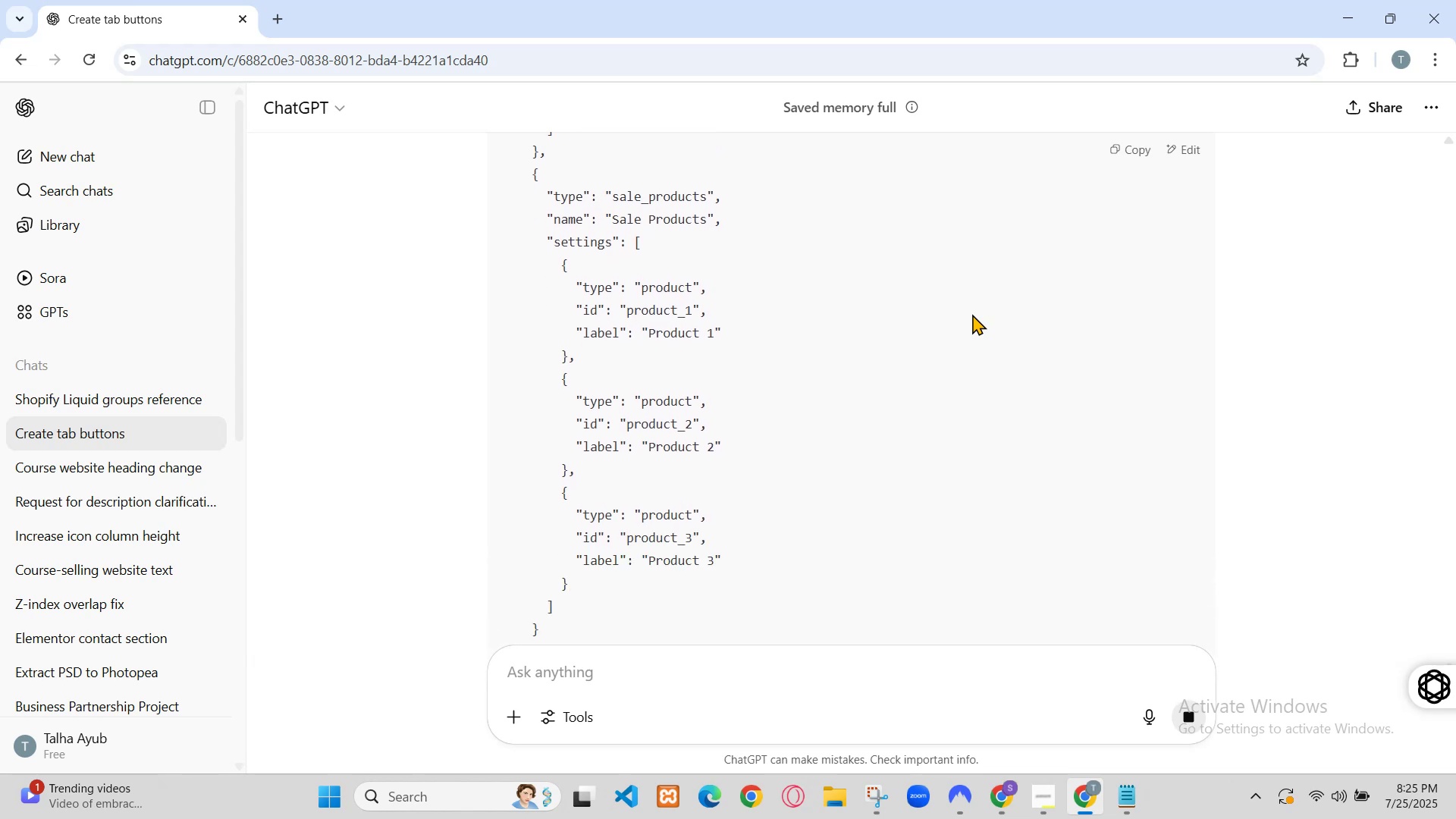 
scroll: coordinate [972, 314], scroll_direction: down, amount: 8.0
 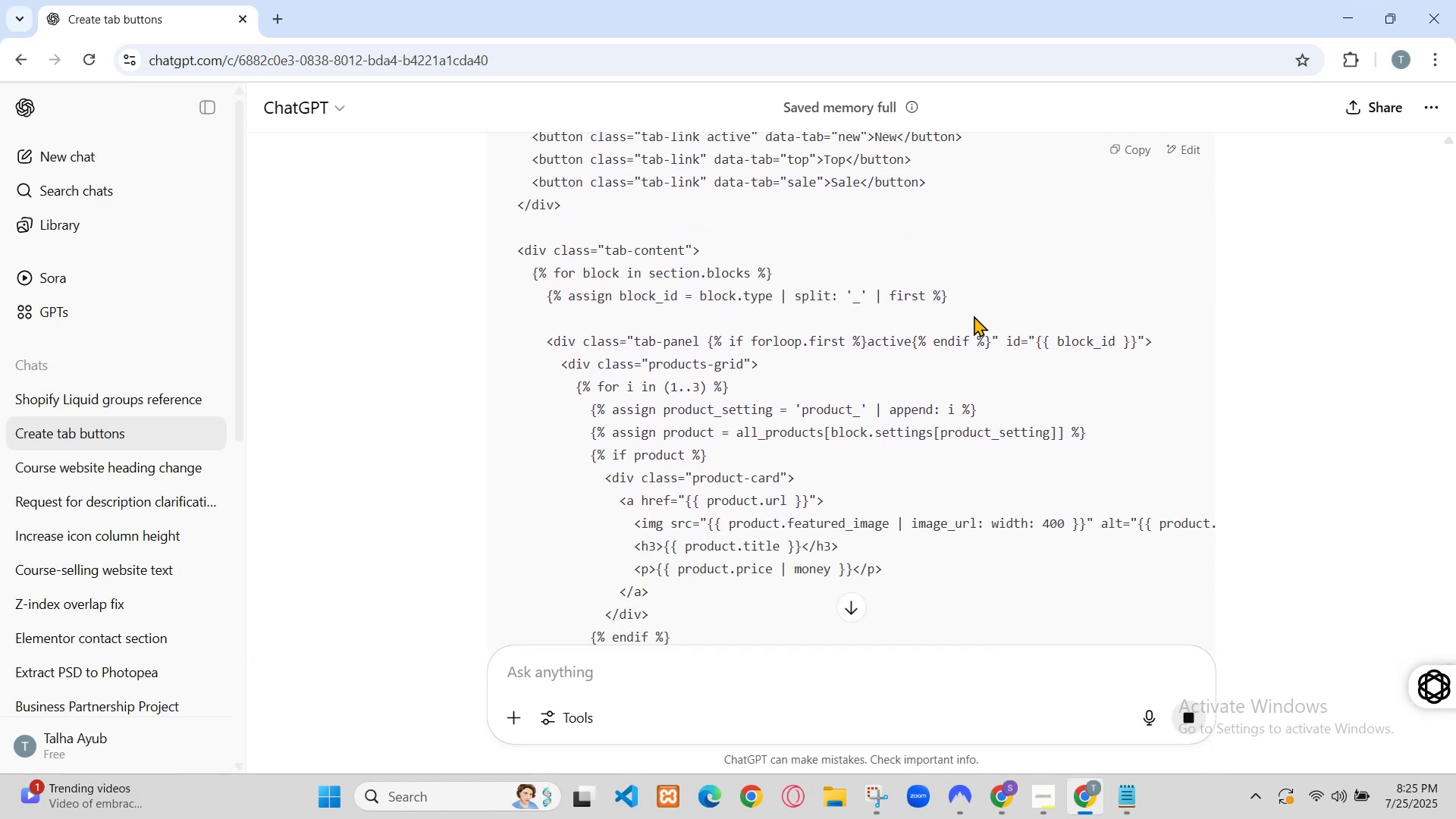 
scroll: coordinate [974, 318], scroll_direction: down, amount: 10.0
 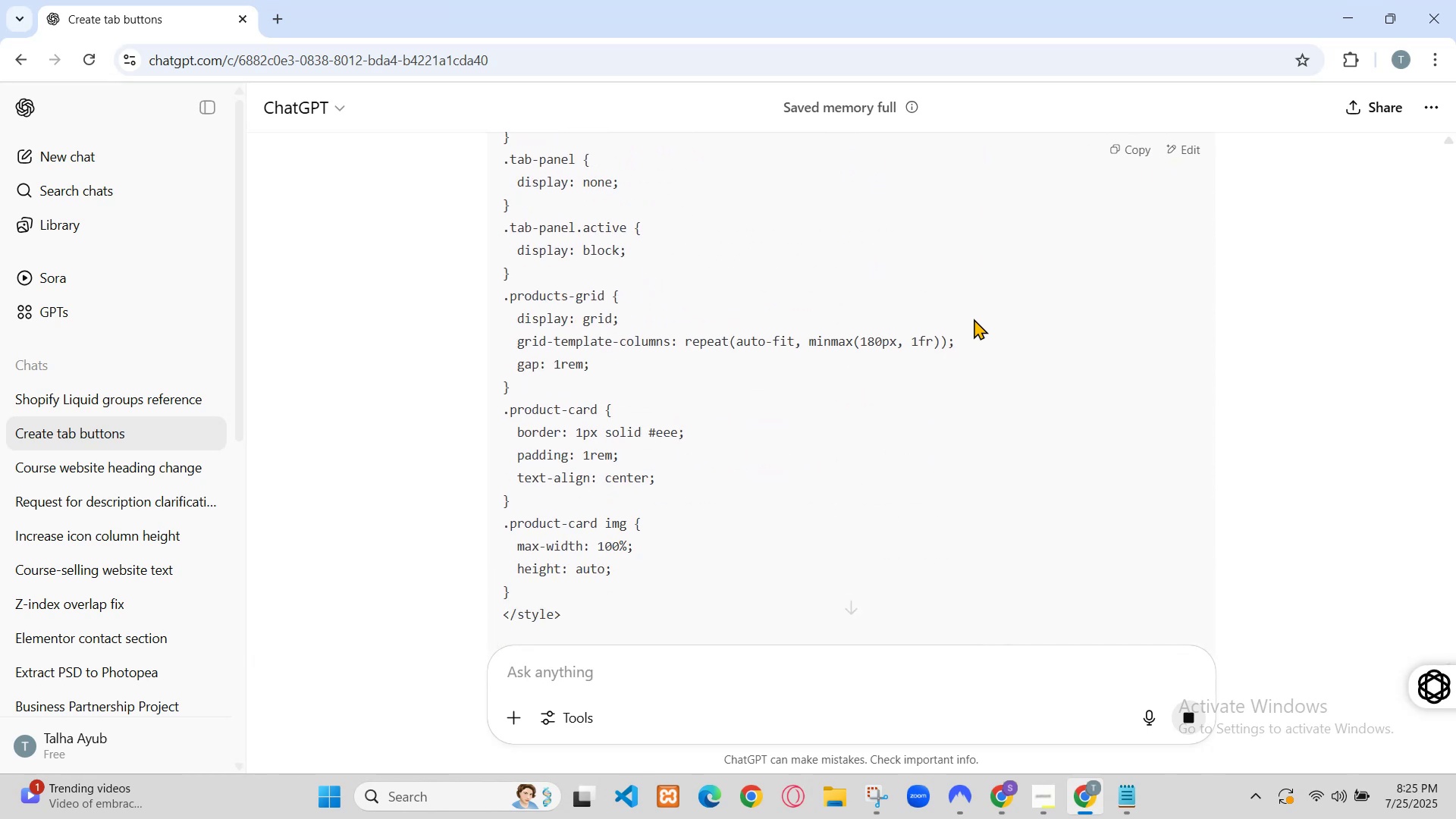 
scroll: coordinate [973, 320], scroll_direction: up, amount: 19.0
 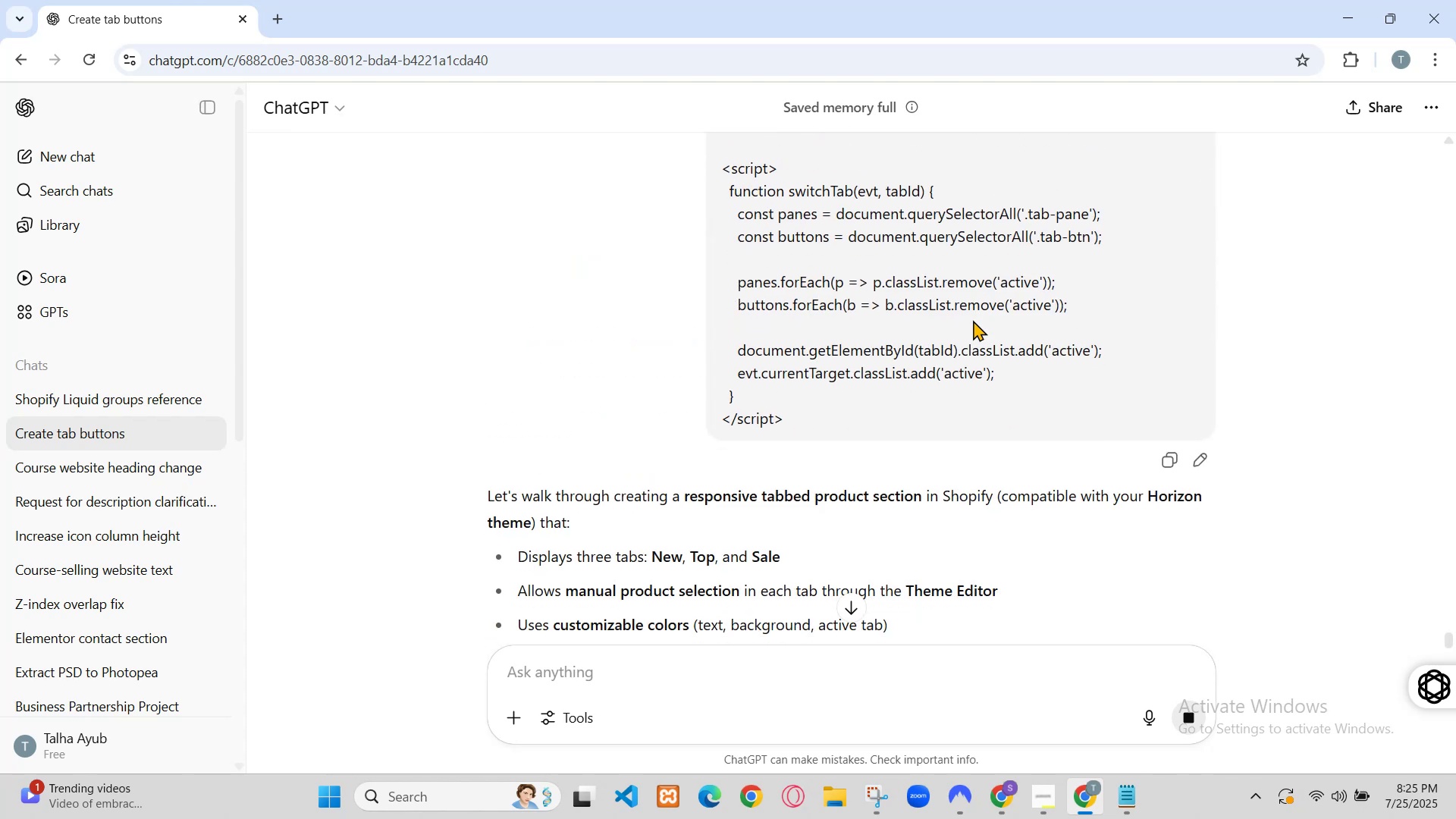 
scroll: coordinate [1015, 343], scroll_direction: down, amount: 25.0
 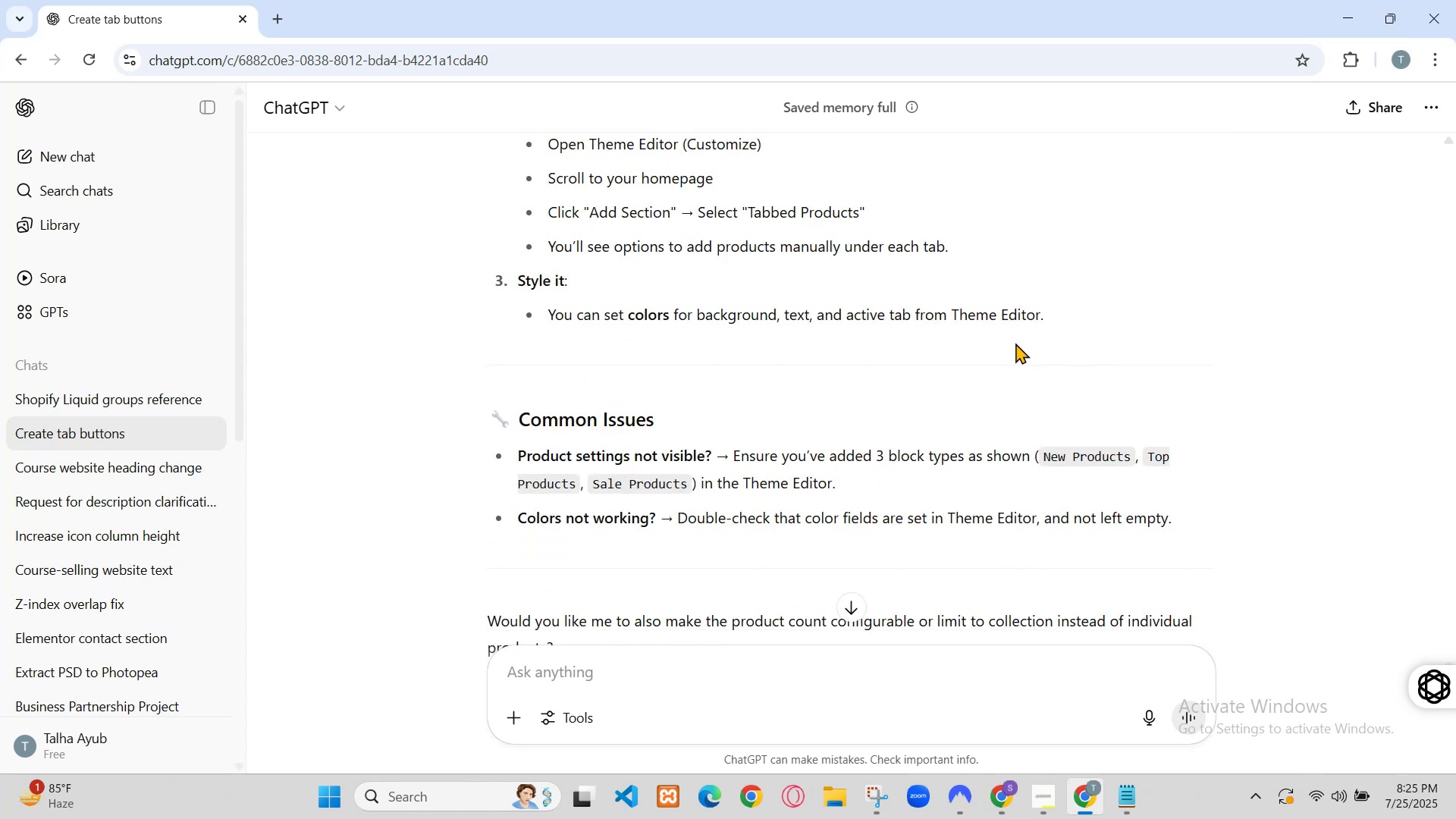 
scroll: coordinate [1015, 343], scroll_direction: up, amount: 23.0
 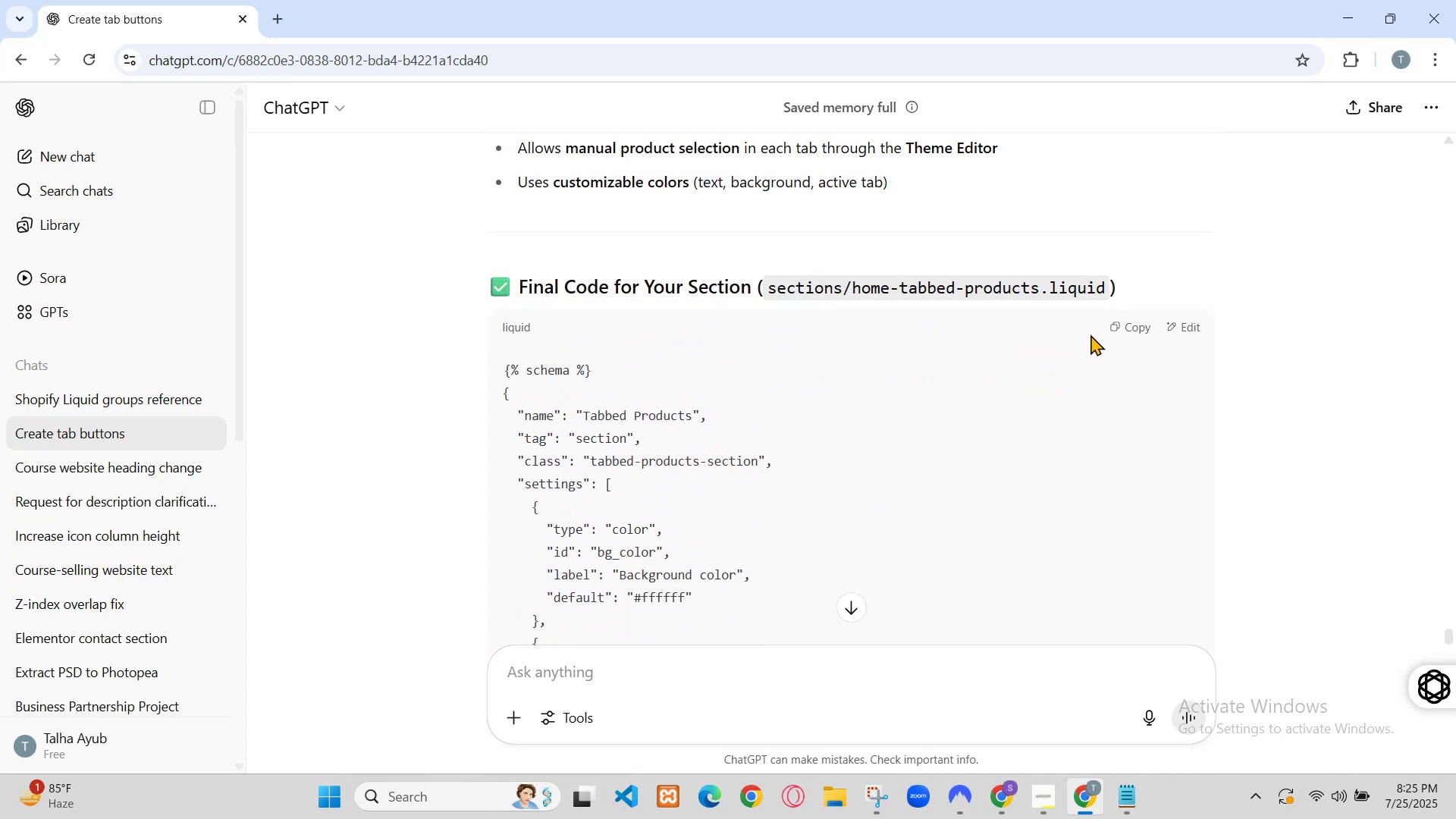 
left_click([1124, 328])
 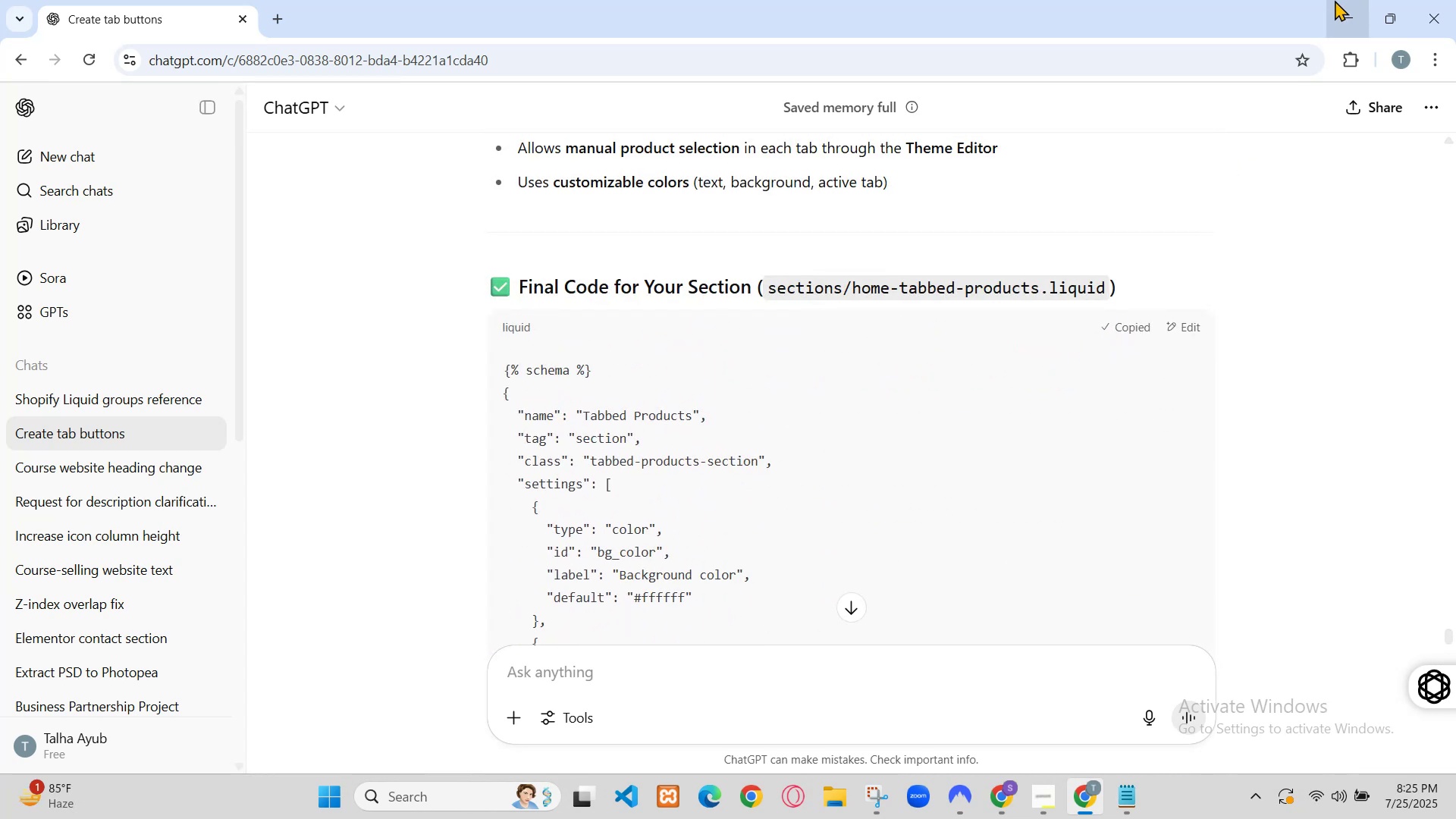 
left_click([1354, 2])
 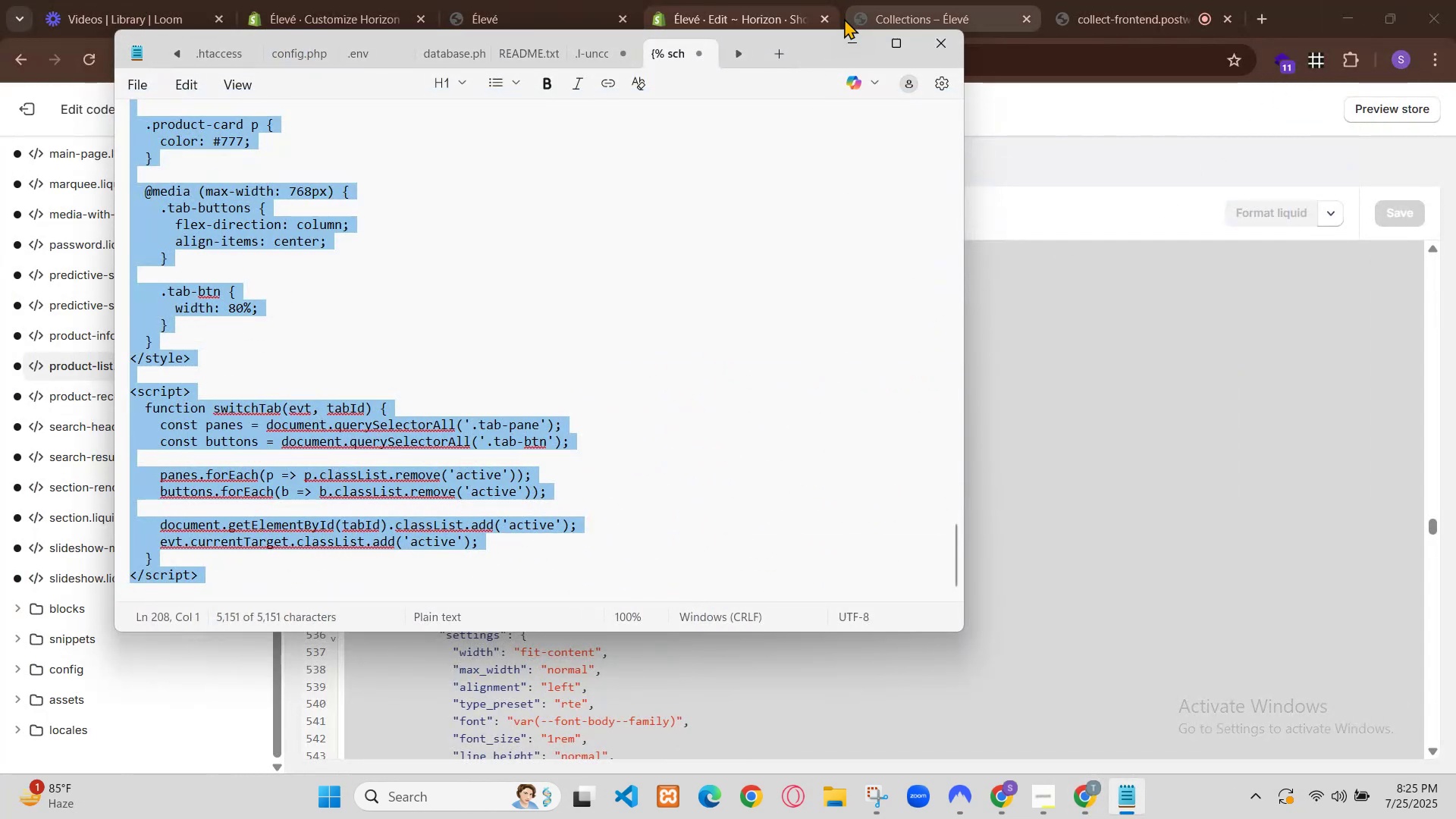 
left_click([854, 40])
 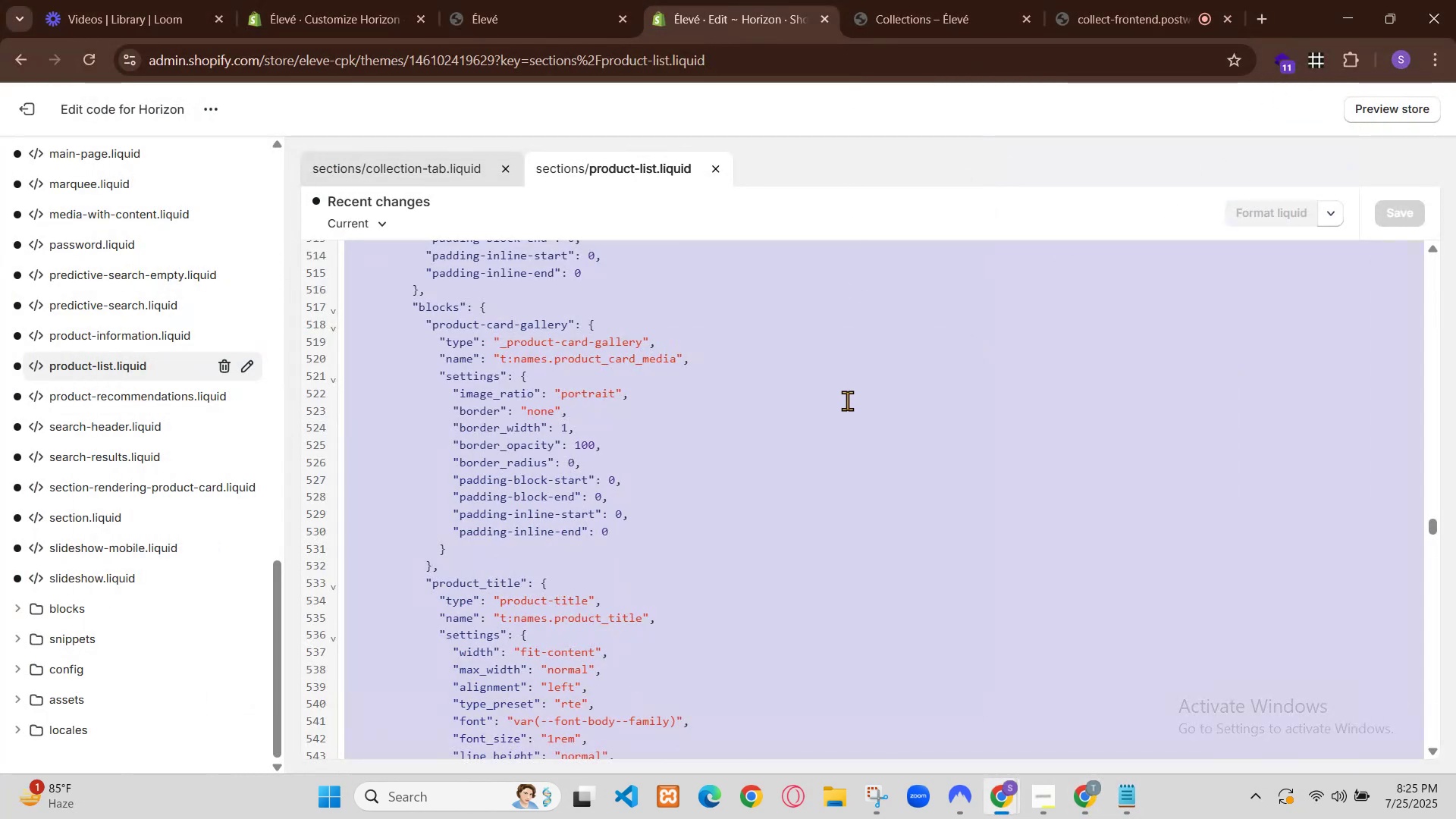 
left_click([847, 400])
 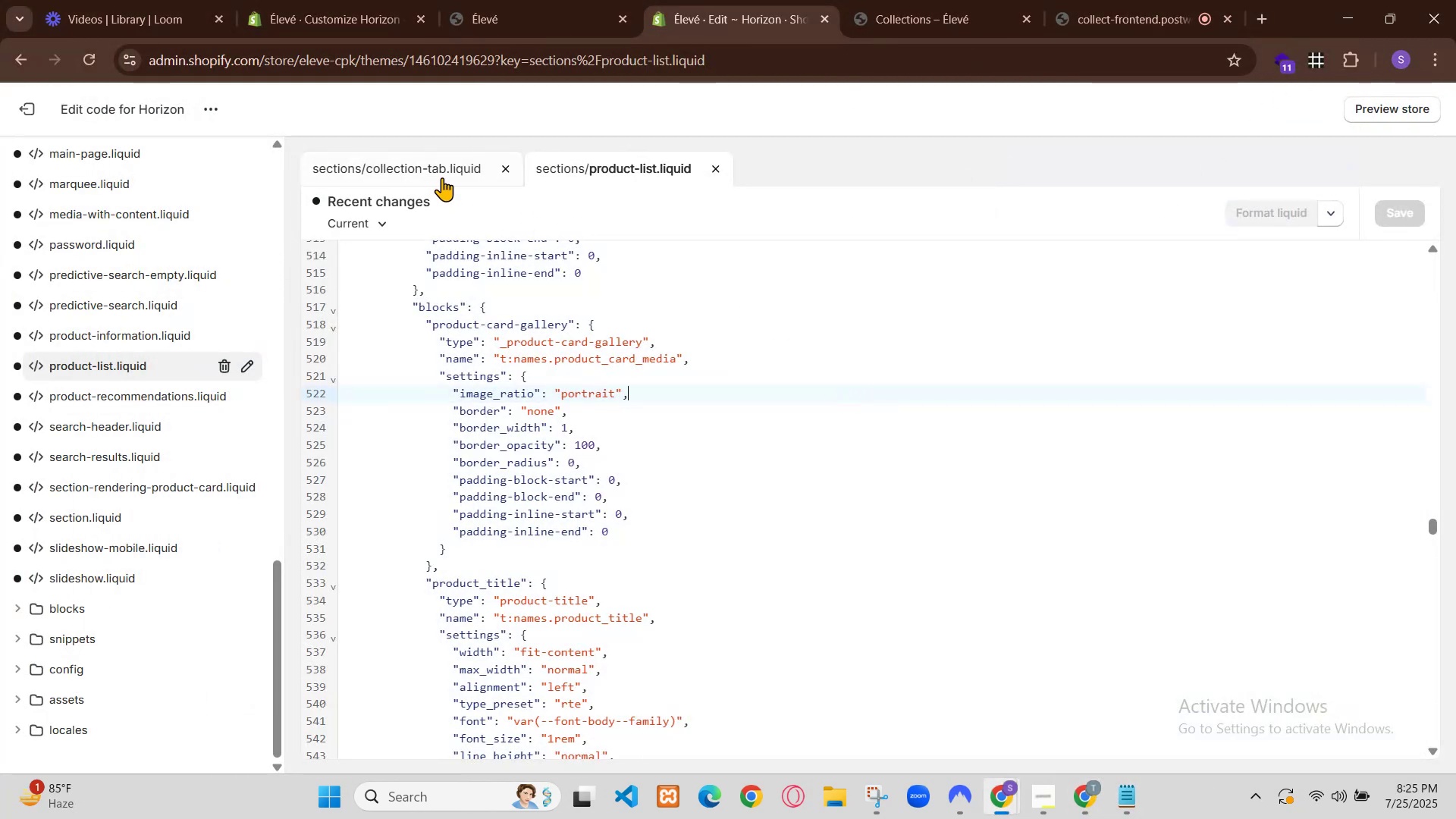 
left_click([443, 175])
 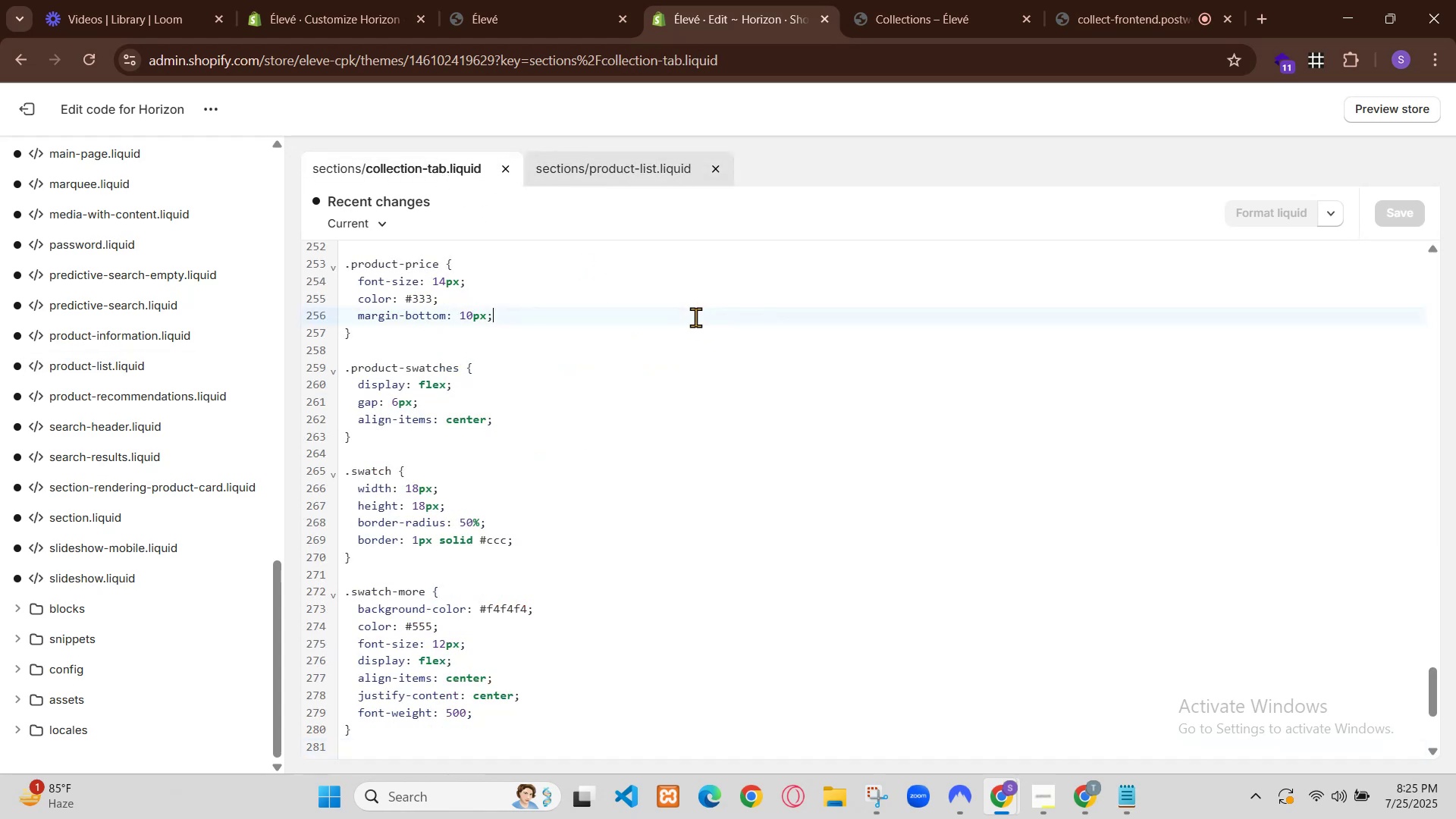 
key(Control+A)
 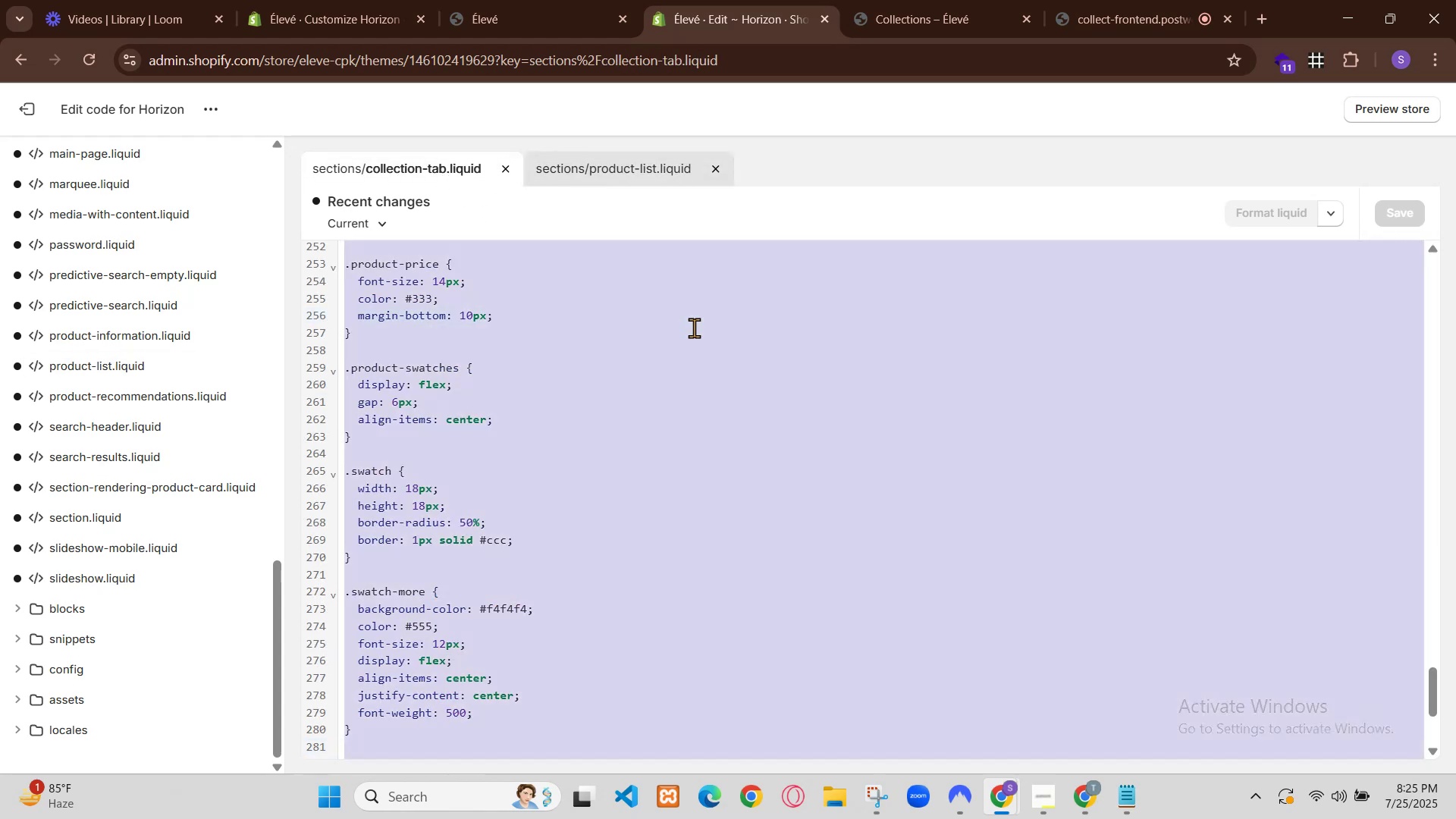 
key(Control+V)
 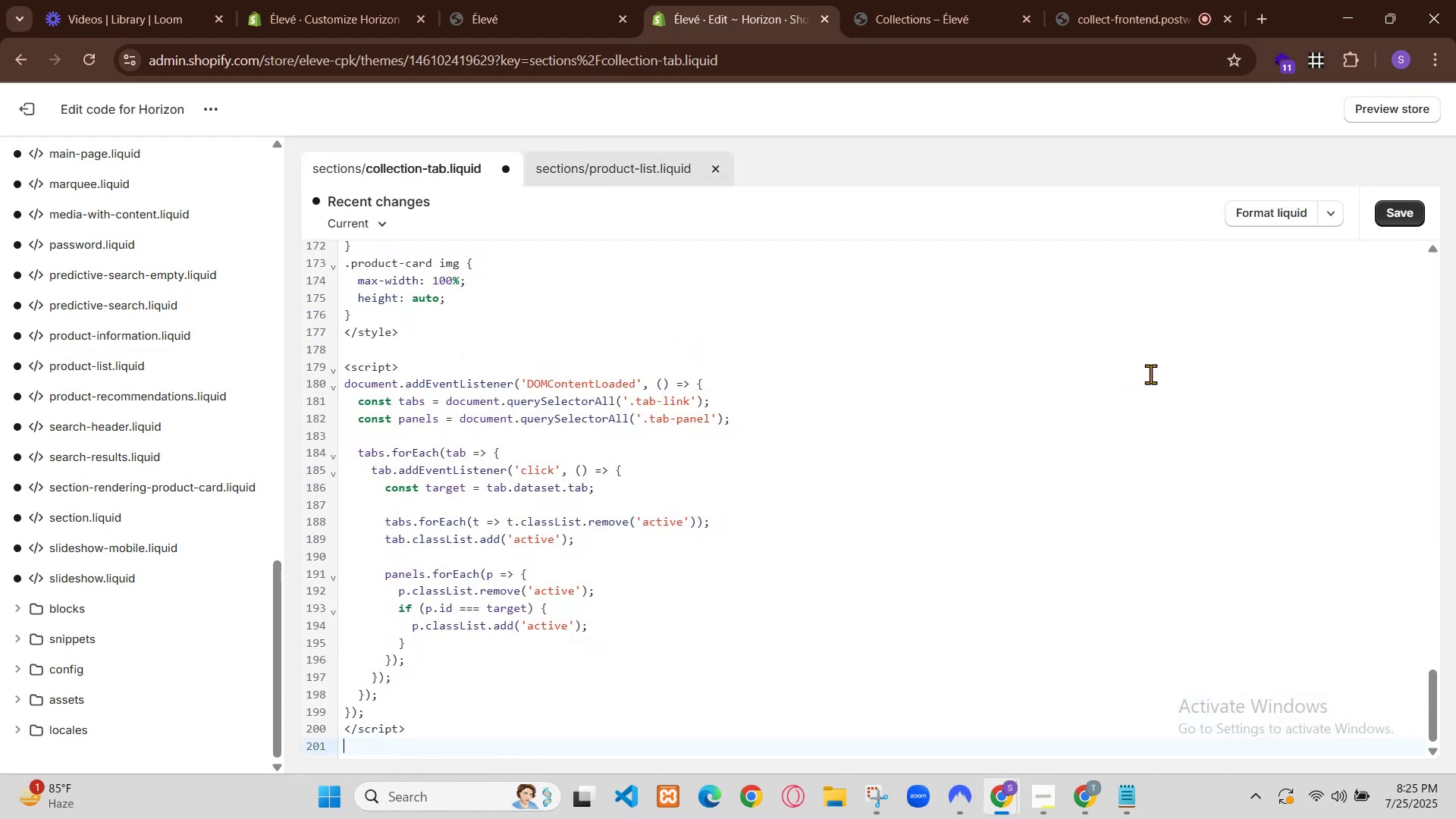 
hold_key(key=ControlLeft, duration=1.49)
 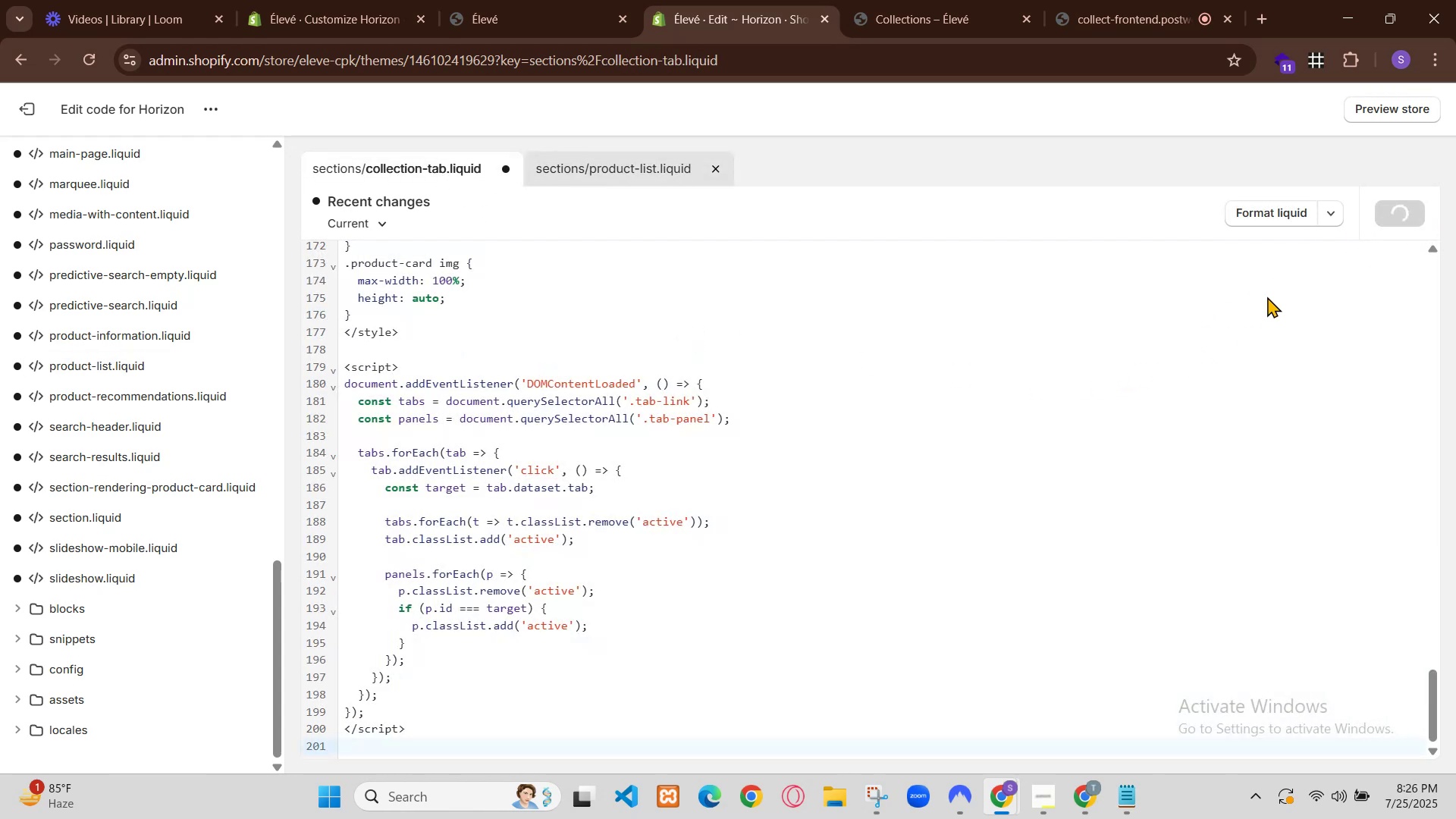 
hold_key(key=S, duration=0.39)
 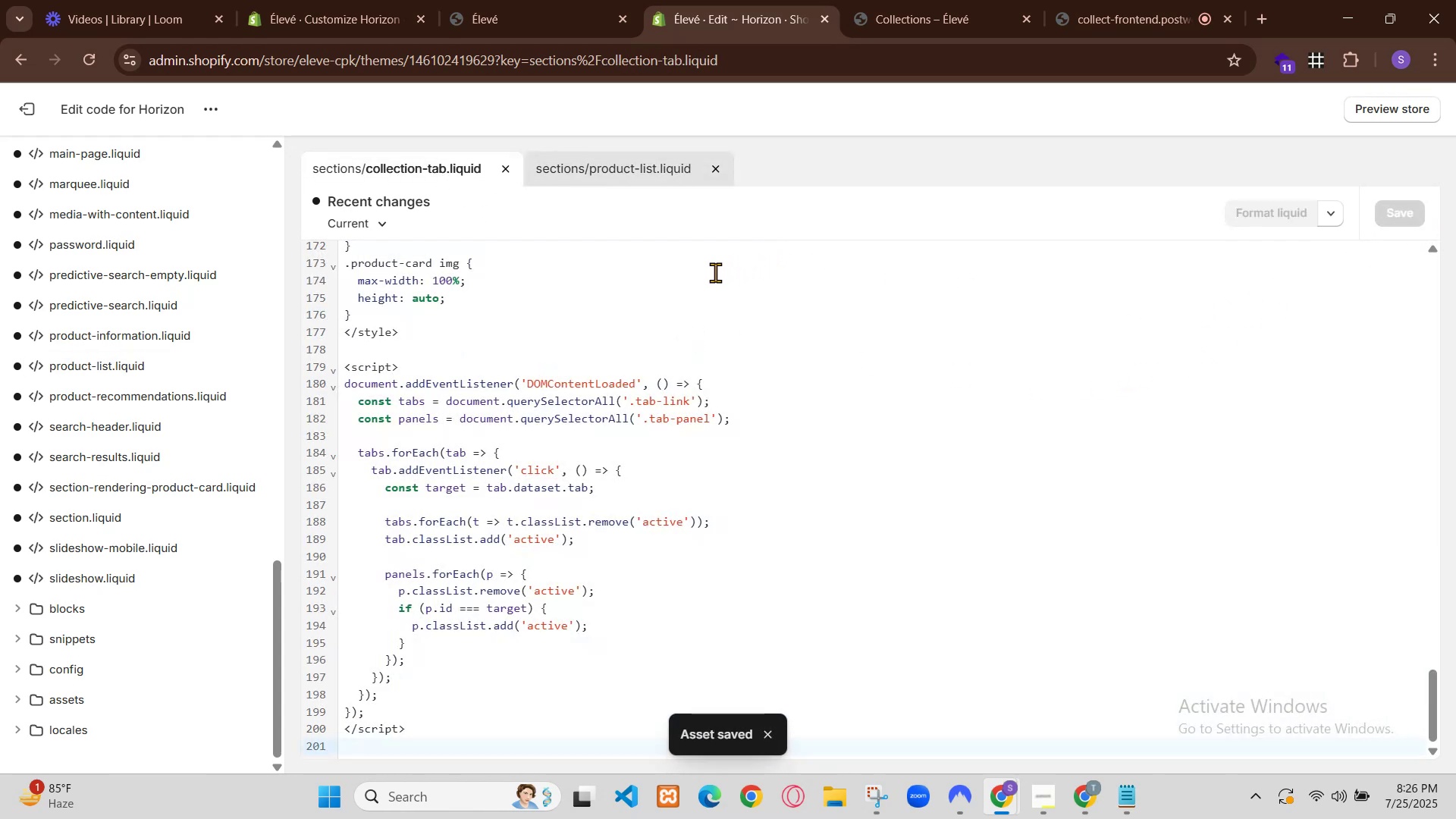 
left_click([312, 0])
 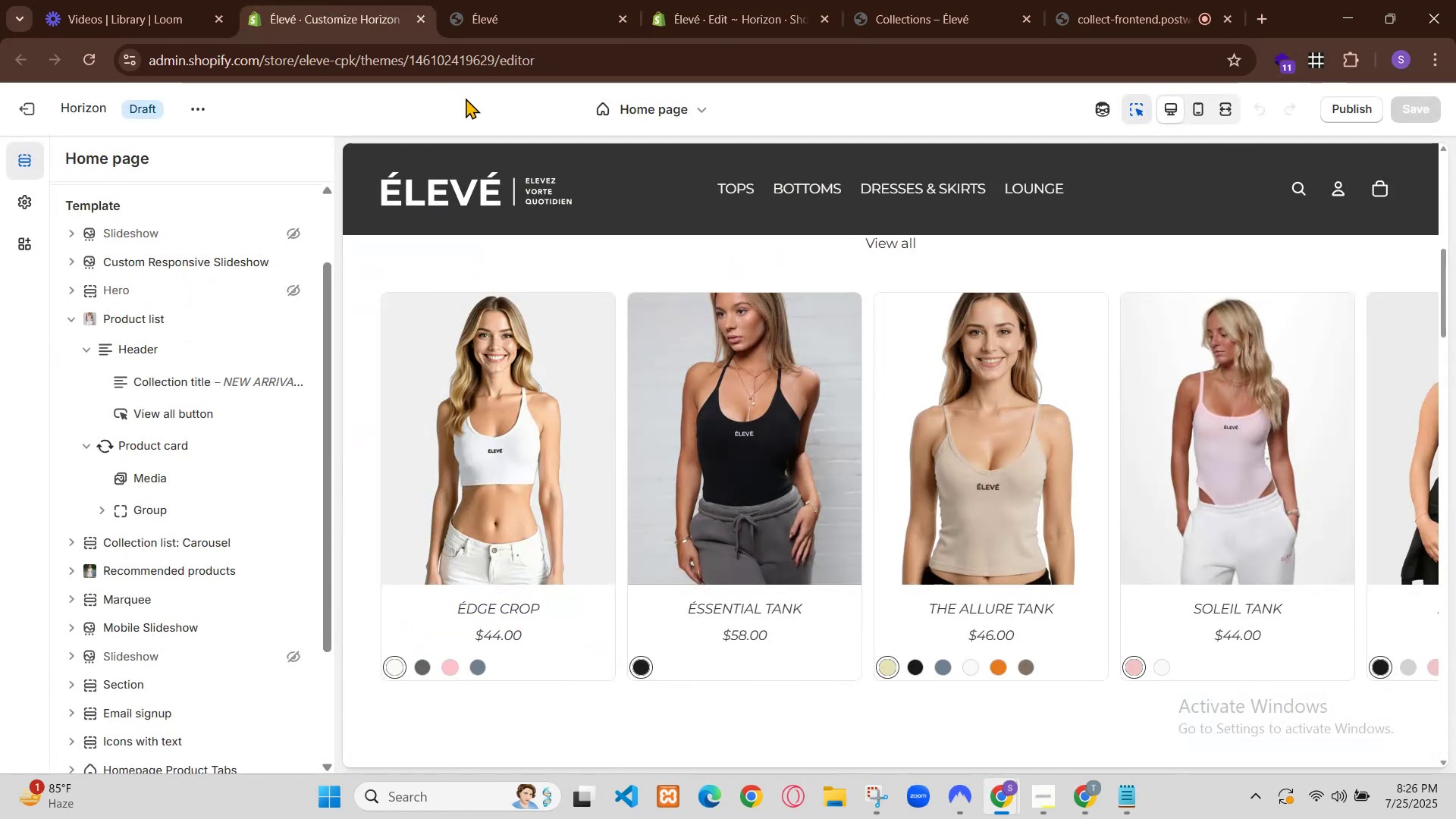 
scroll: coordinate [643, 403], scroll_direction: down, amount: 21.0
 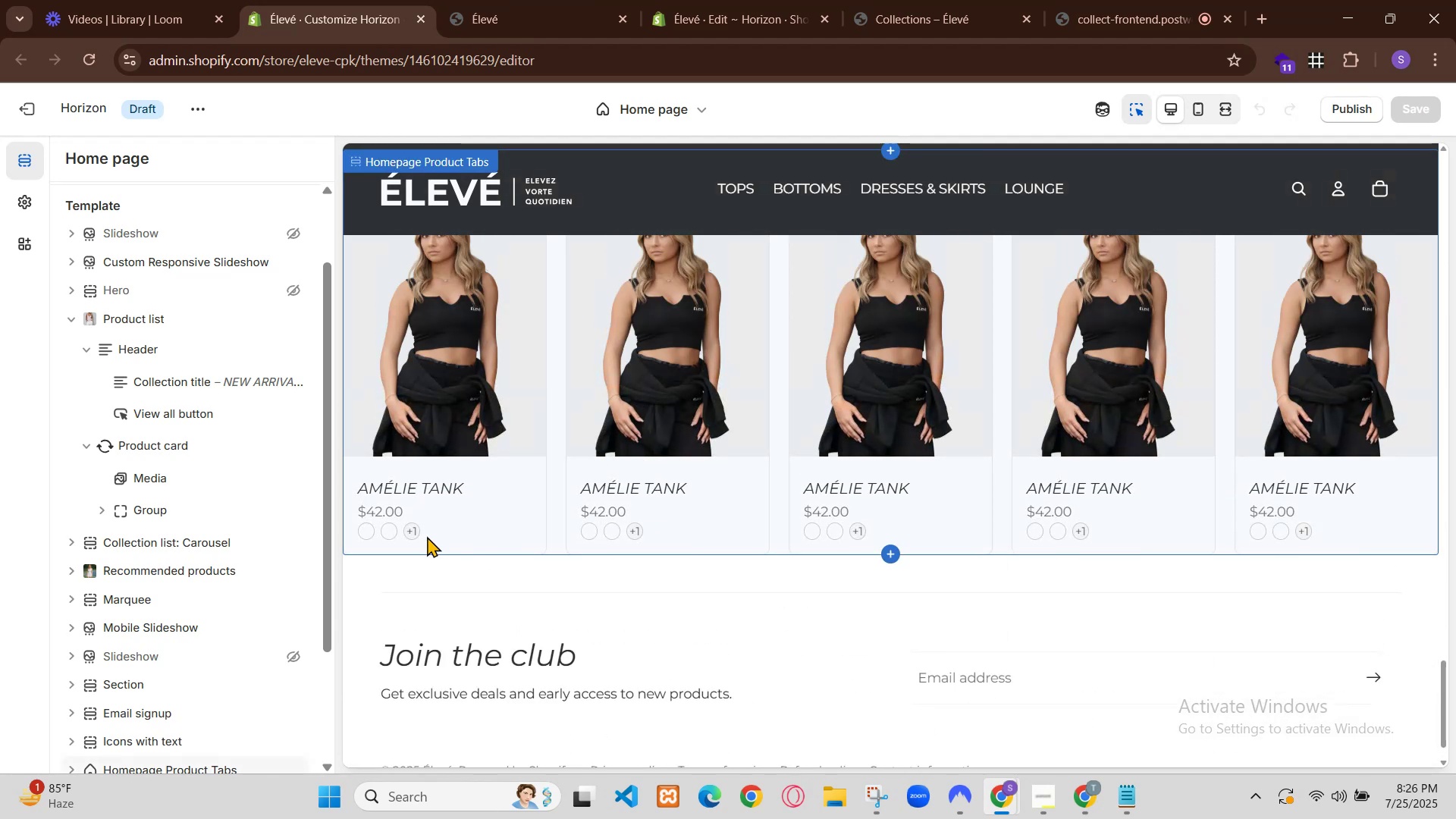 
key(Control+R)
 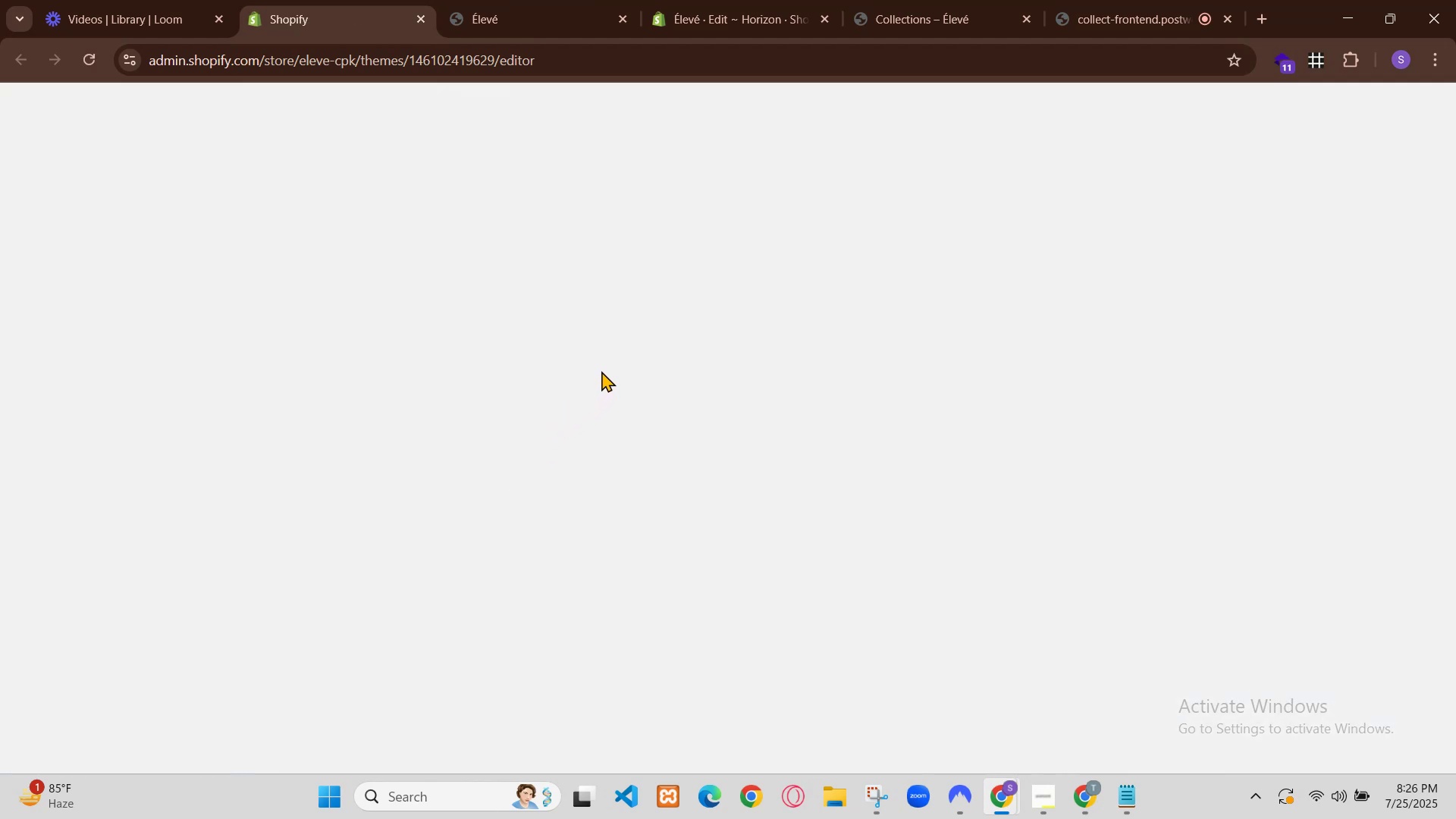 
wait(9.93)
 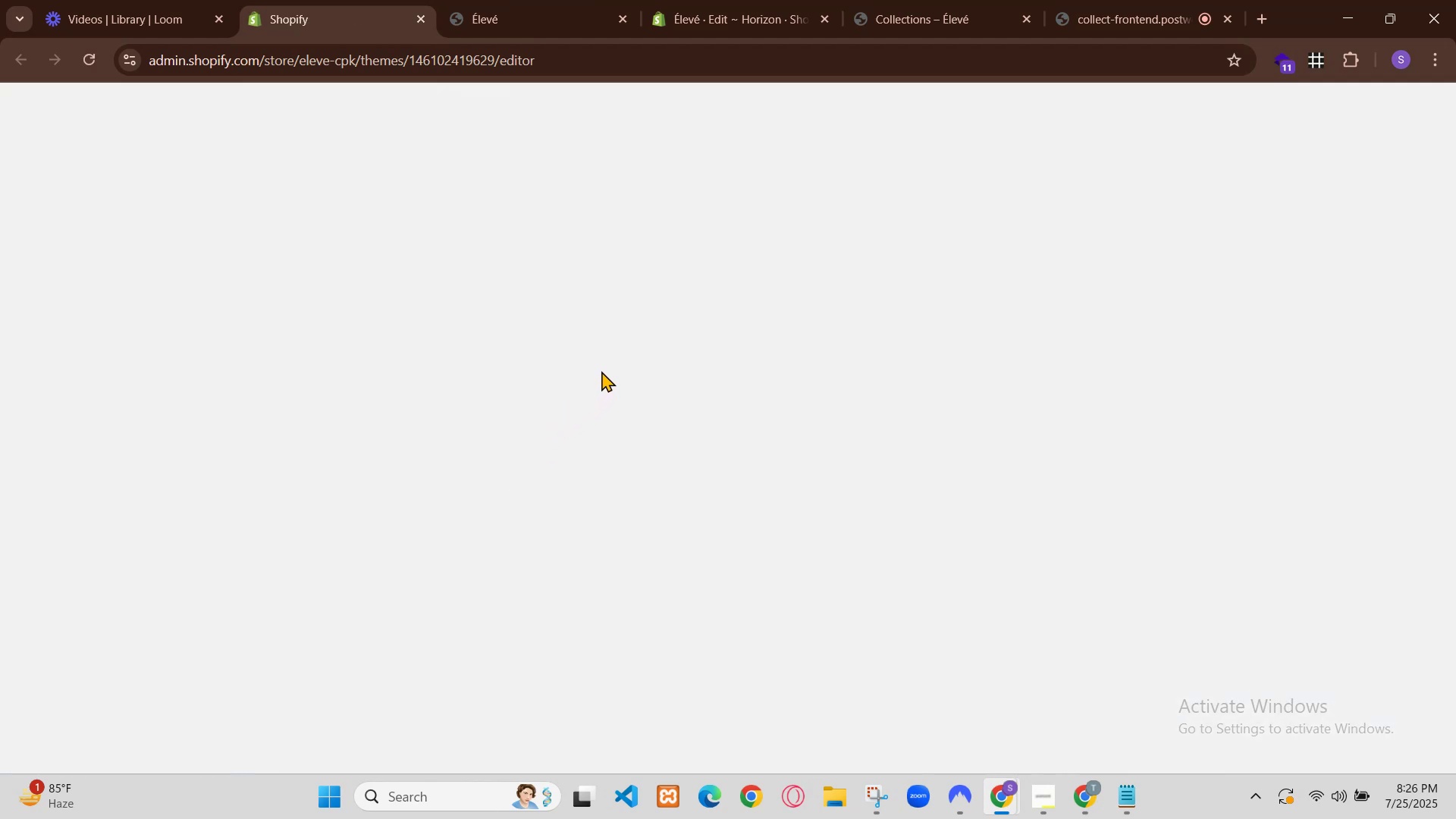 
scroll: coordinate [627, 692], scroll_direction: down, amount: 47.0
 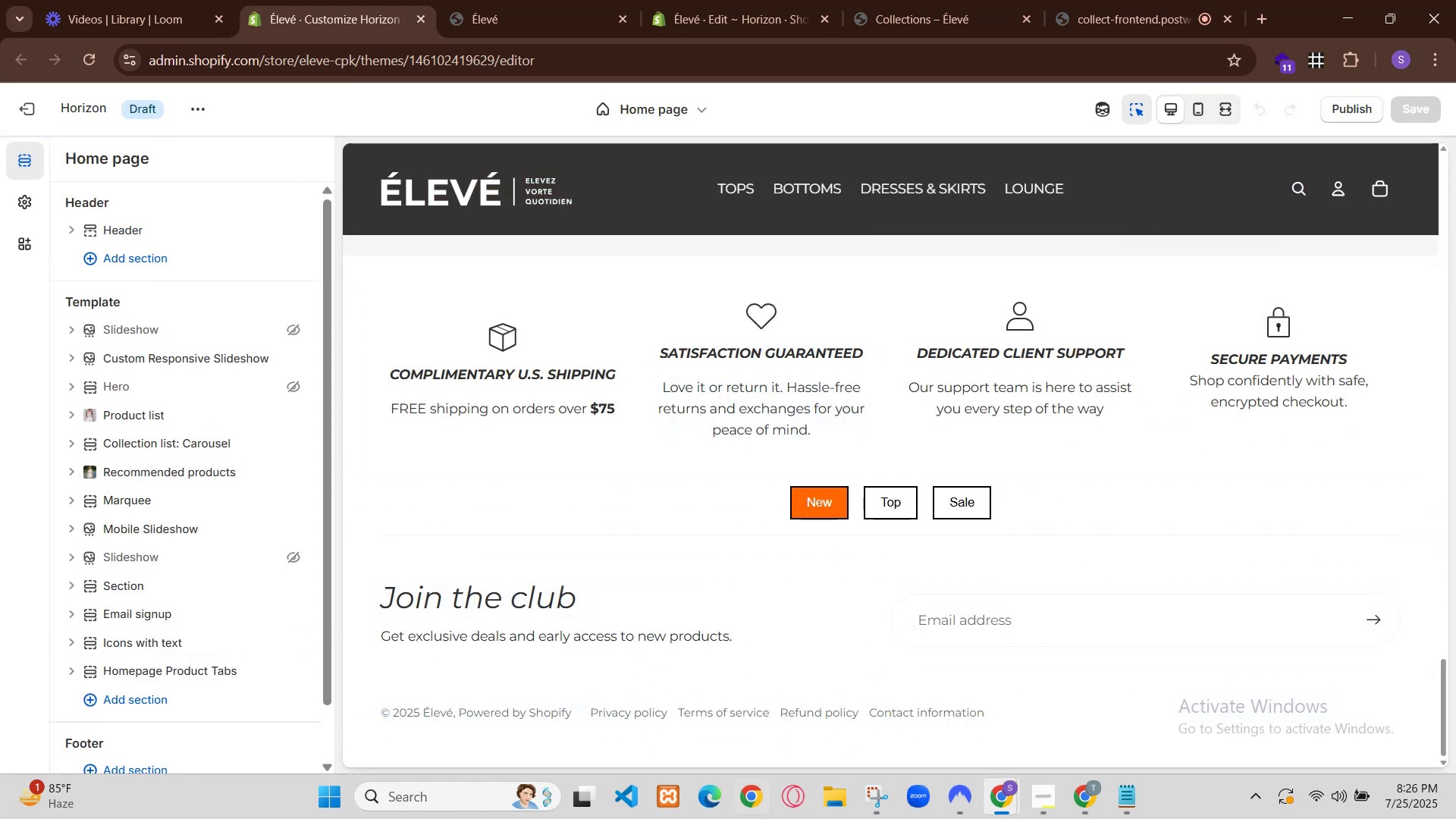 
scroll: coordinate [764, 718], scroll_direction: up, amount: 8.0
 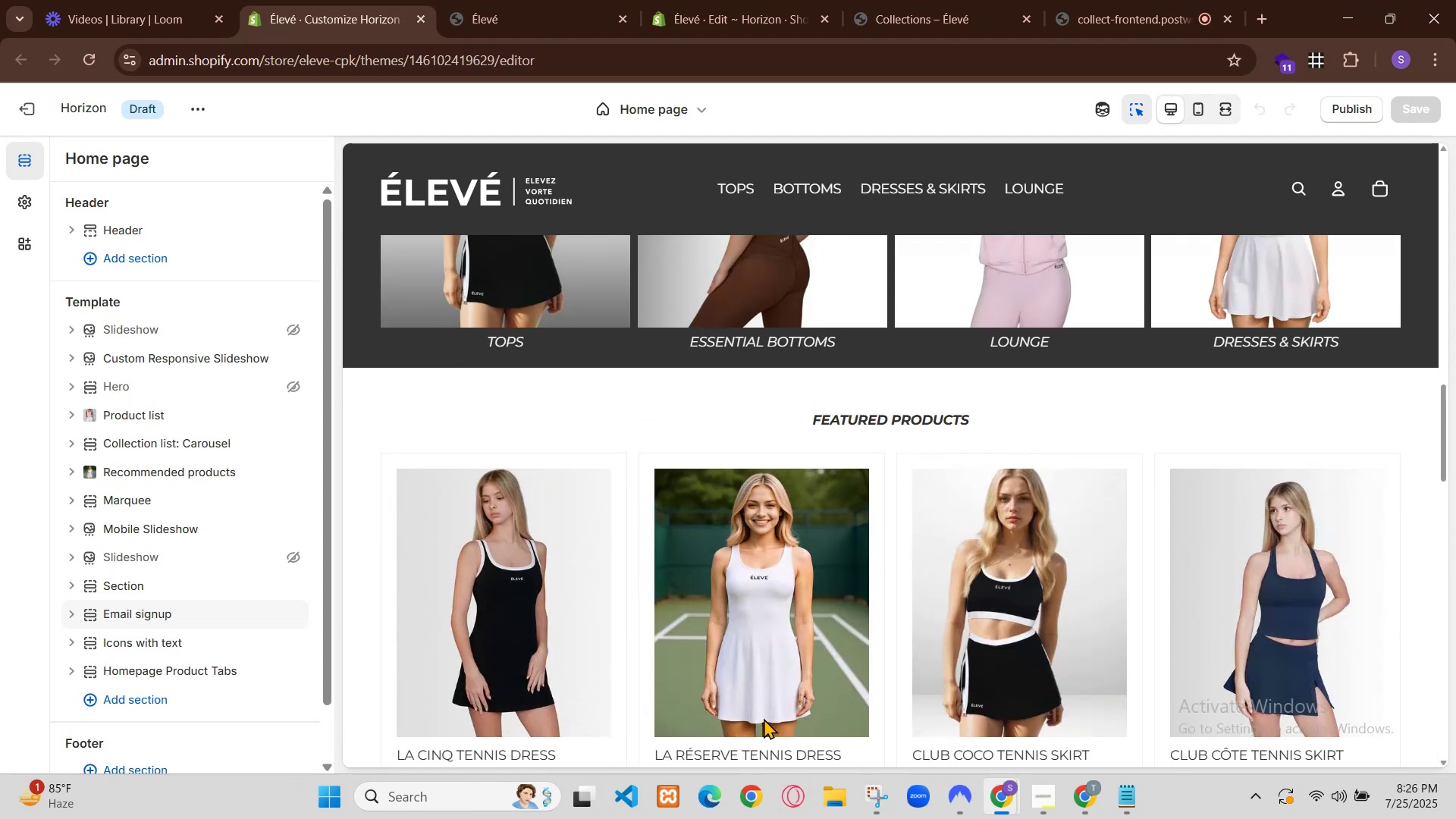 
scroll: coordinate [764, 718], scroll_direction: down, amount: 1.0
 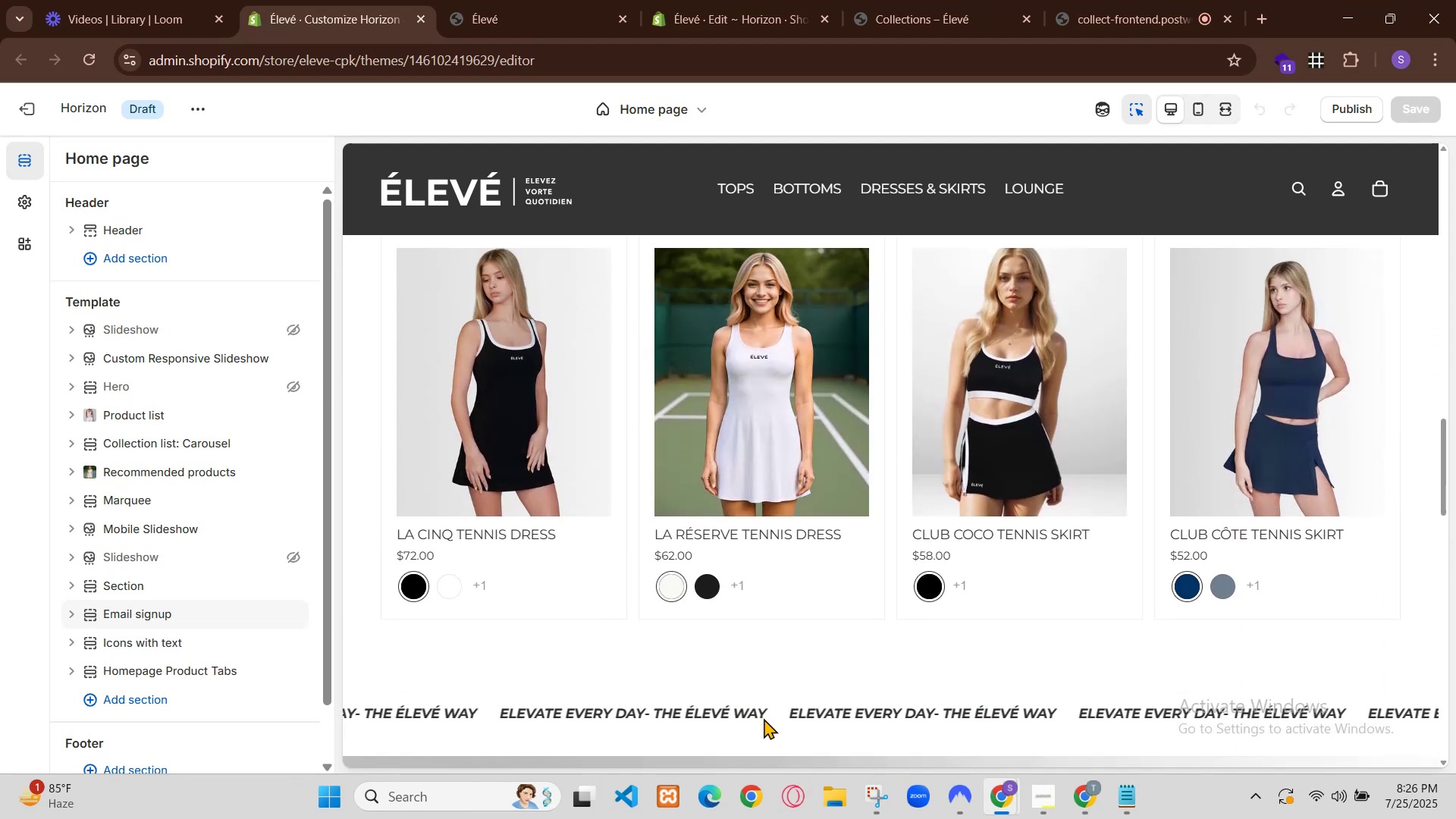 
scroll: coordinate [755, 706], scroll_direction: up, amount: 1.0
 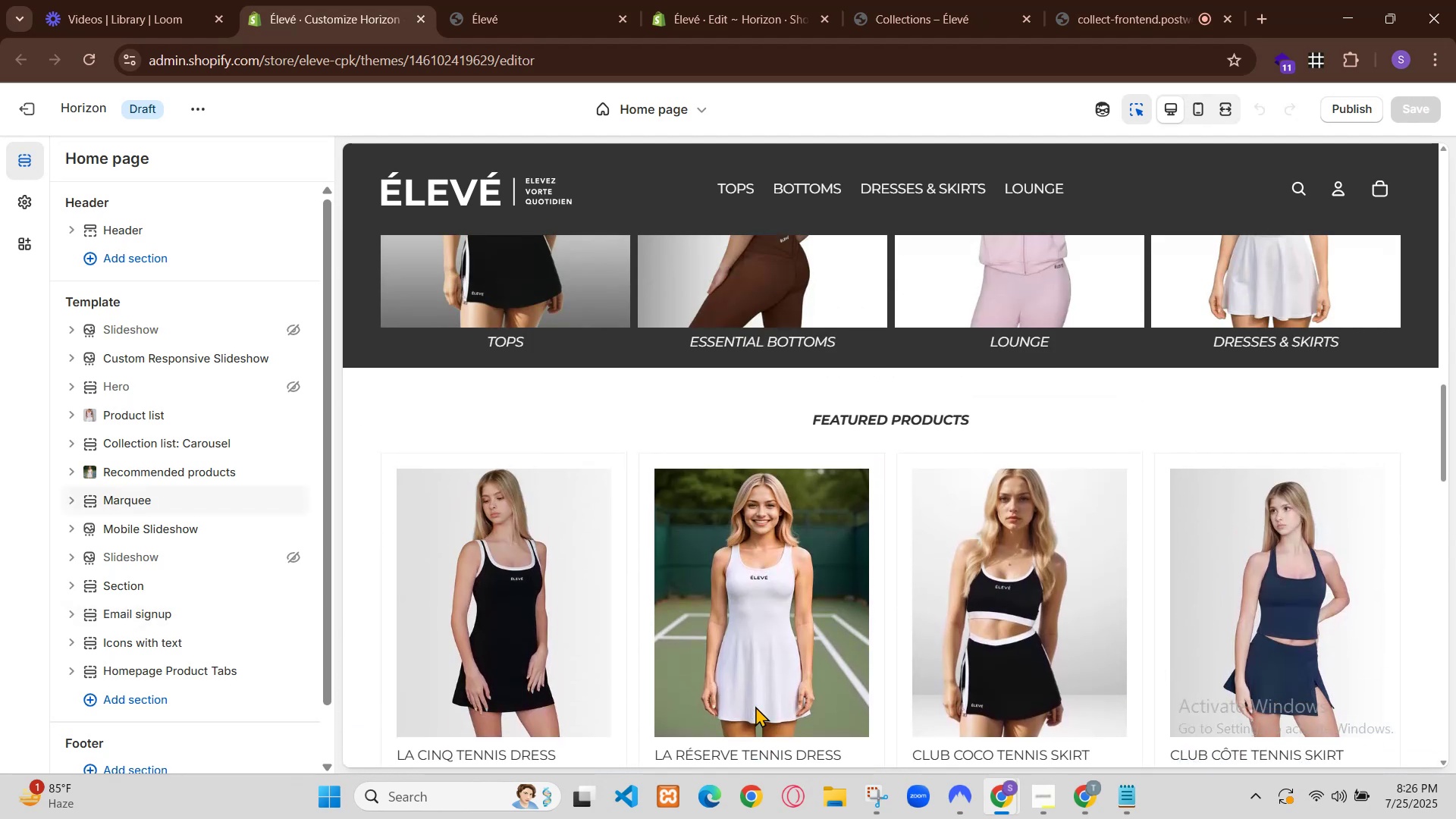 
scroll: coordinate [755, 697], scroll_direction: down, amount: 14.0
 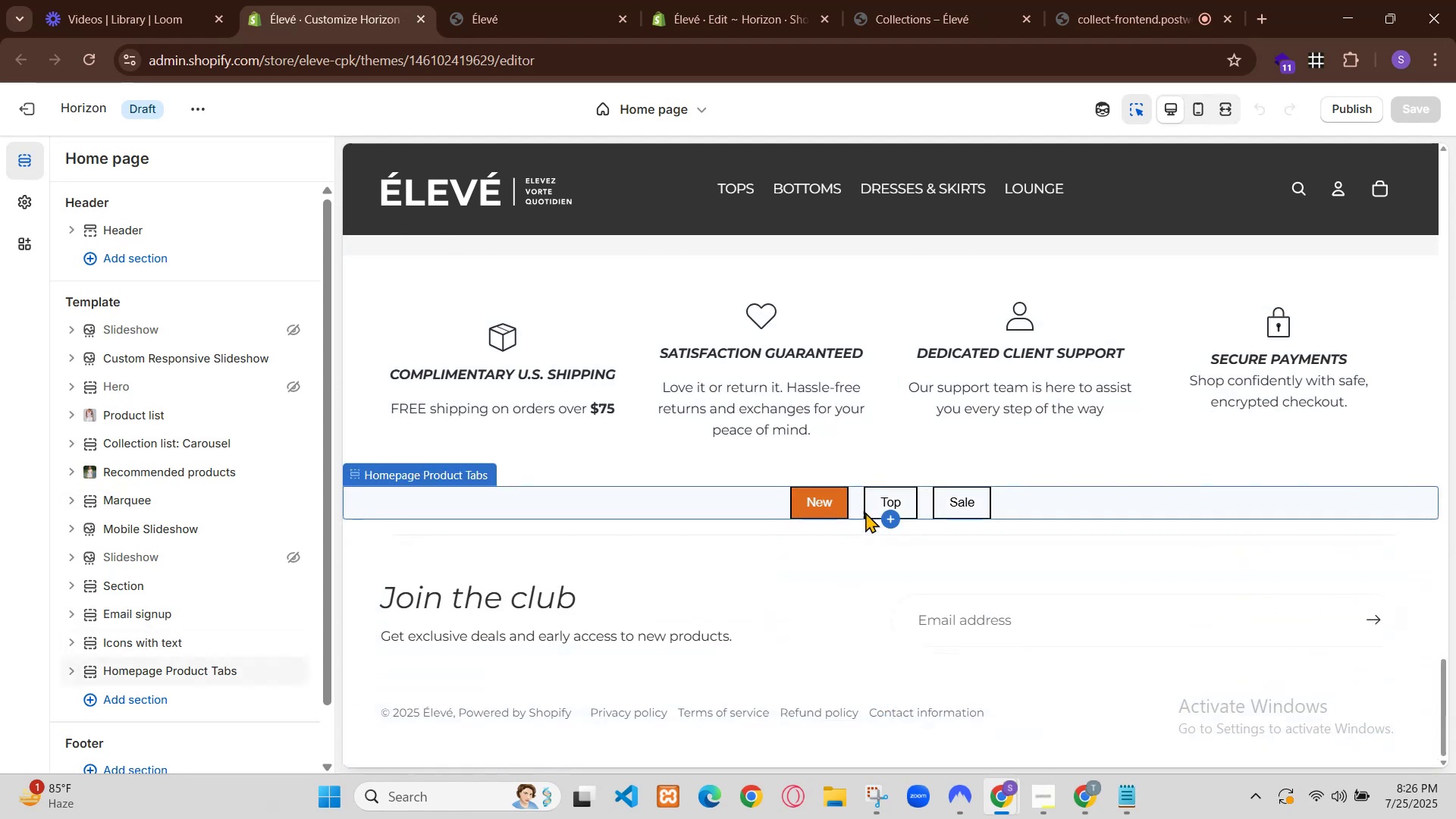 
left_click([866, 507])
 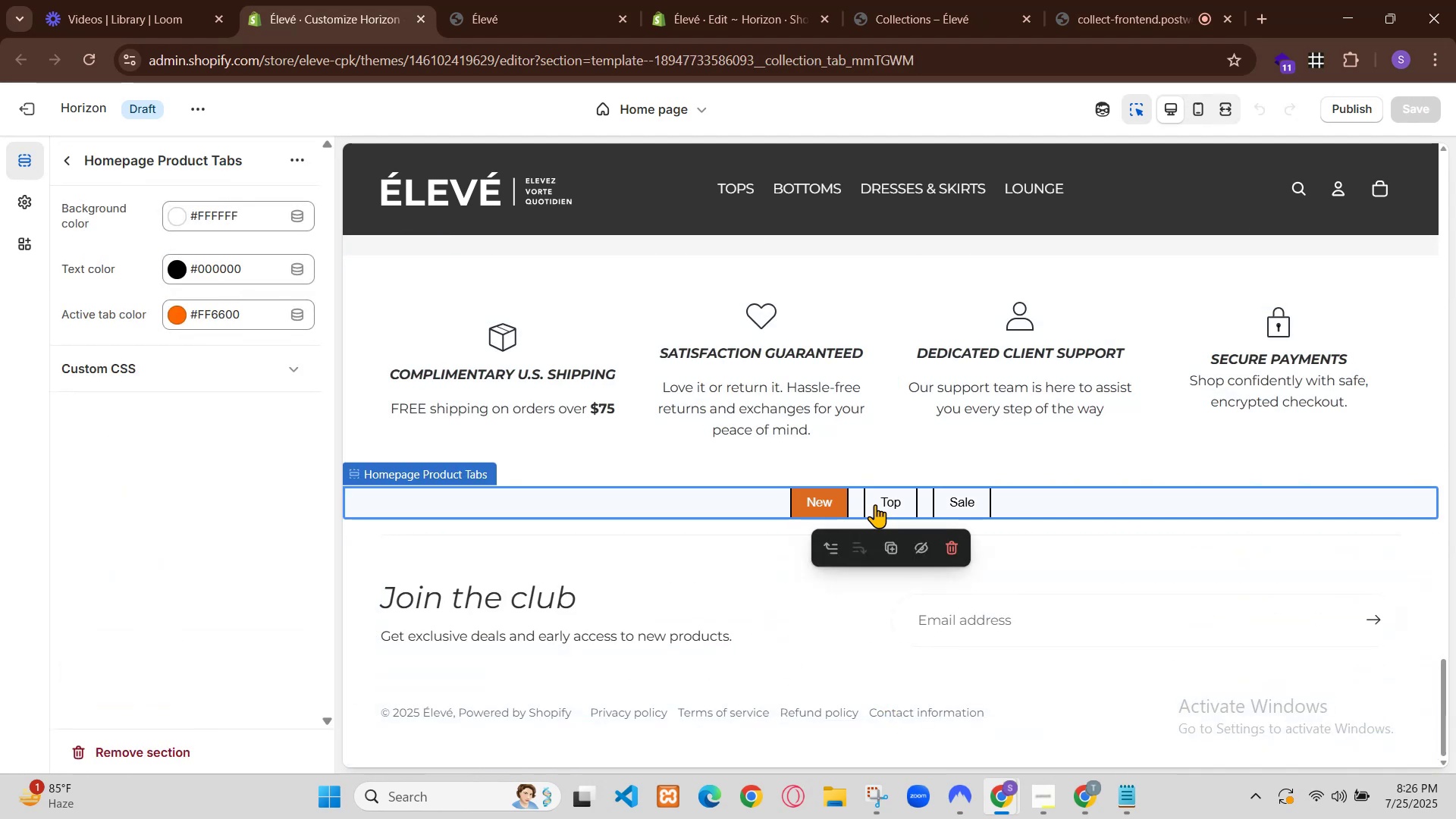 
left_click([875, 504])
 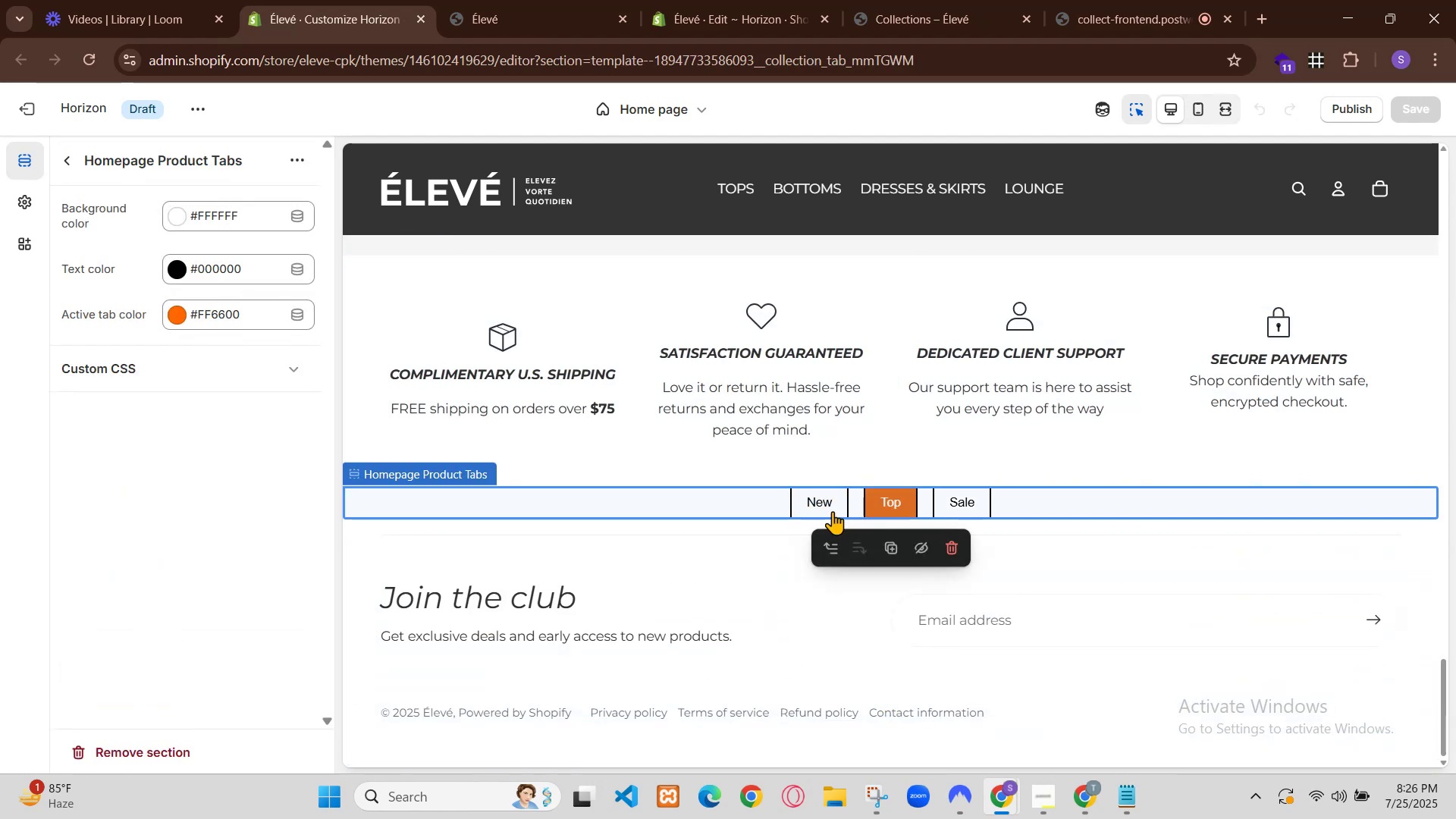 
left_click([801, 510])
 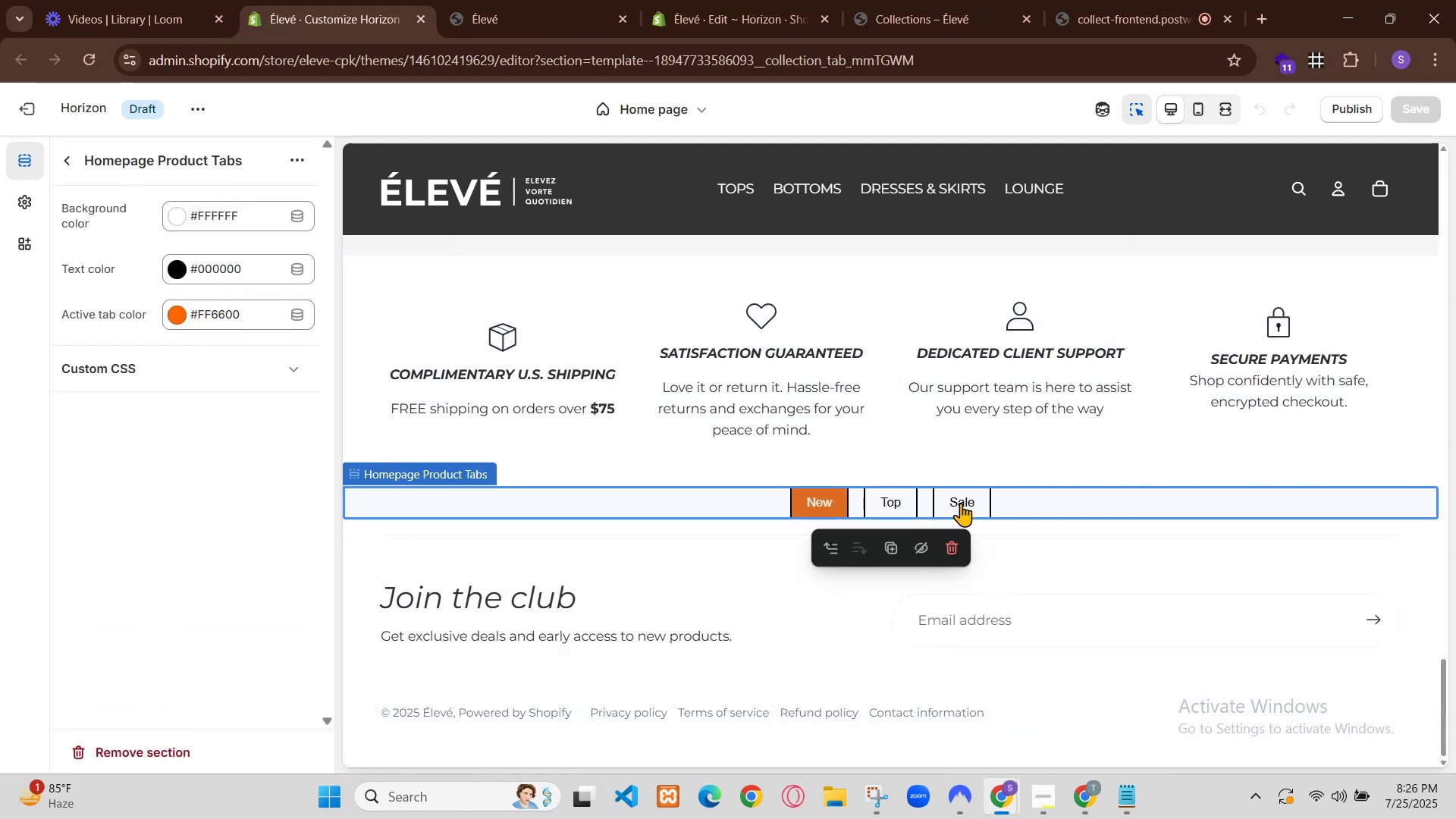 
left_click([965, 503])
 